 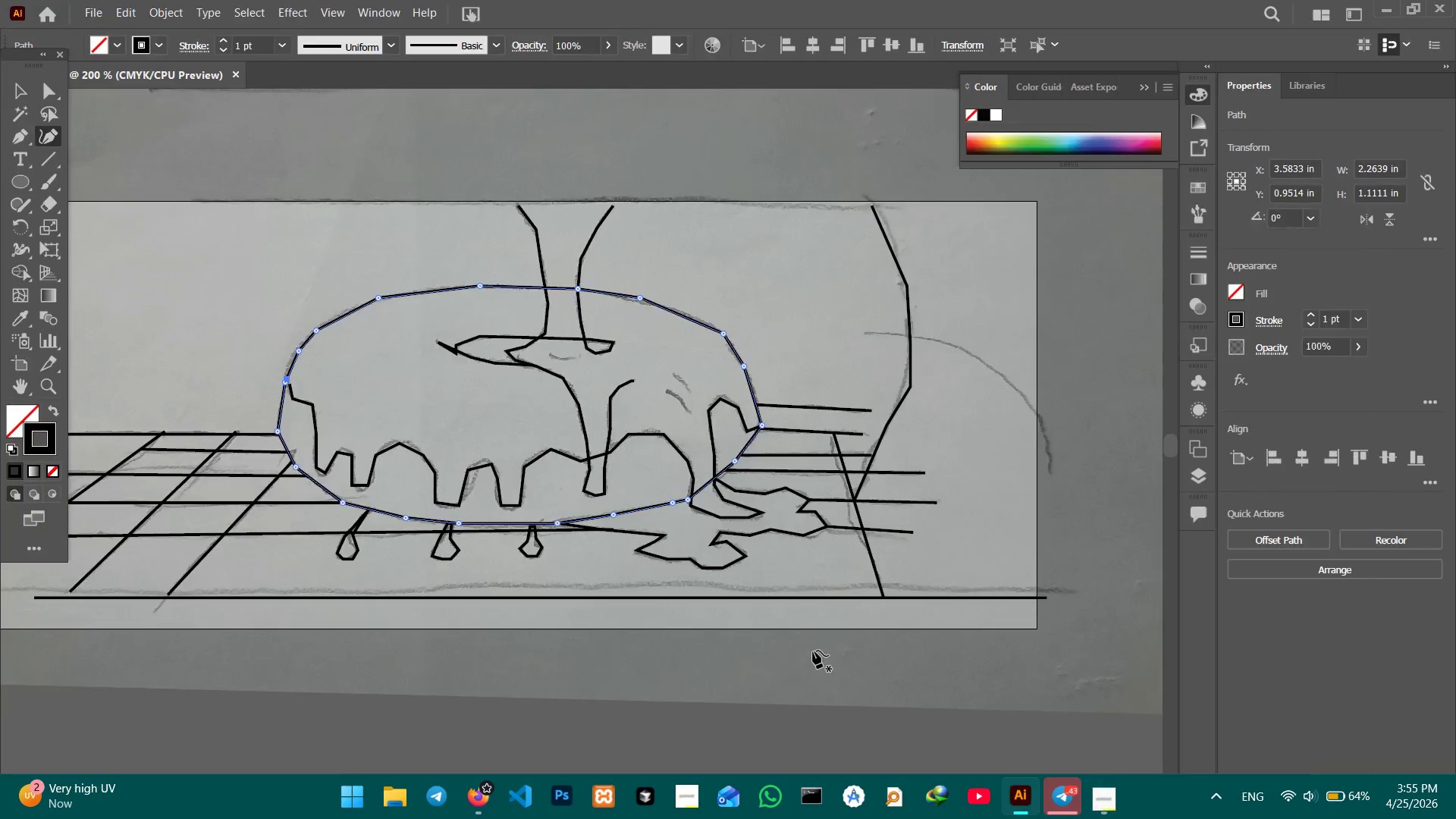 
key(Control+Equal)
 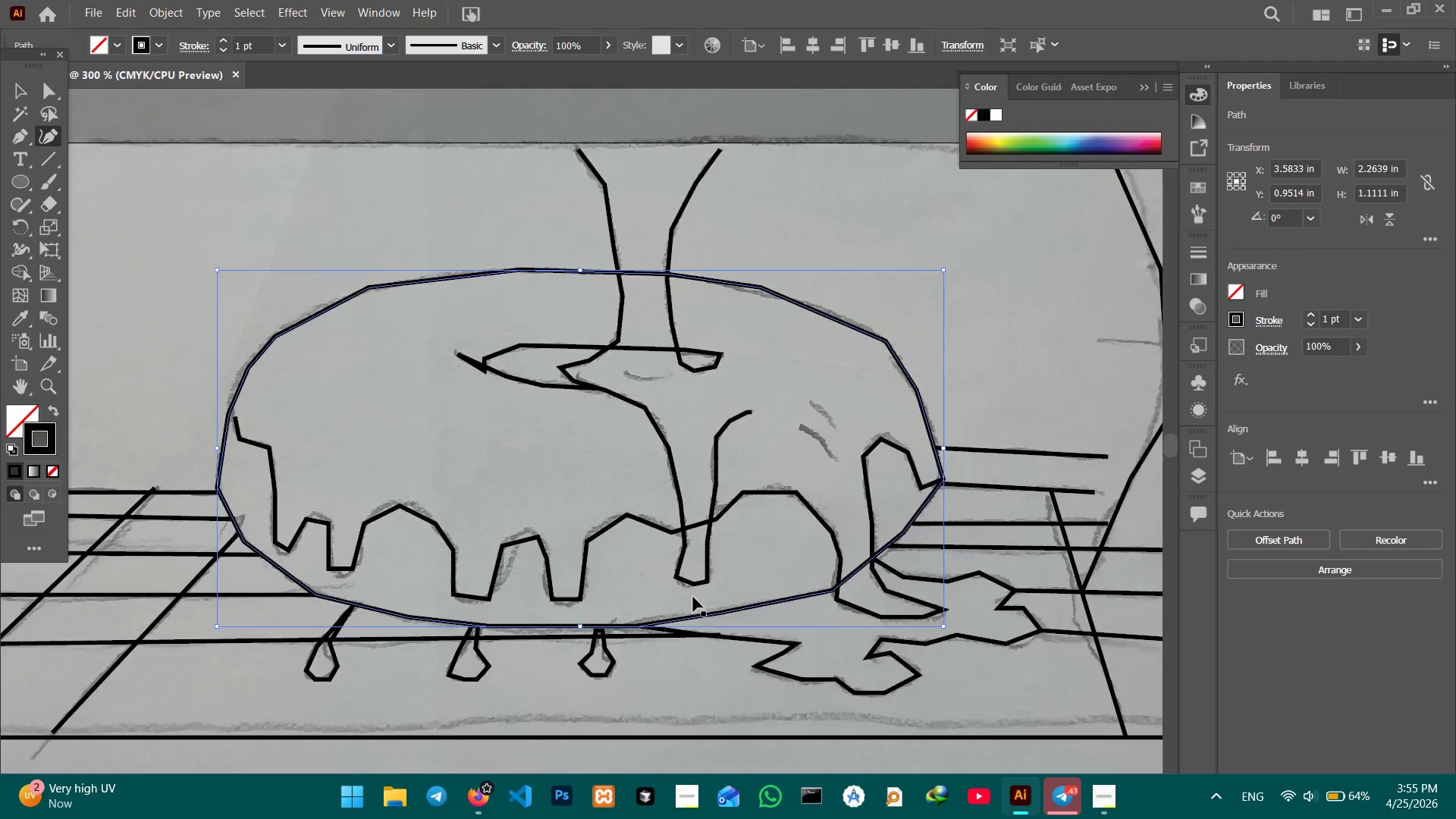 
key(Control+Equal)
 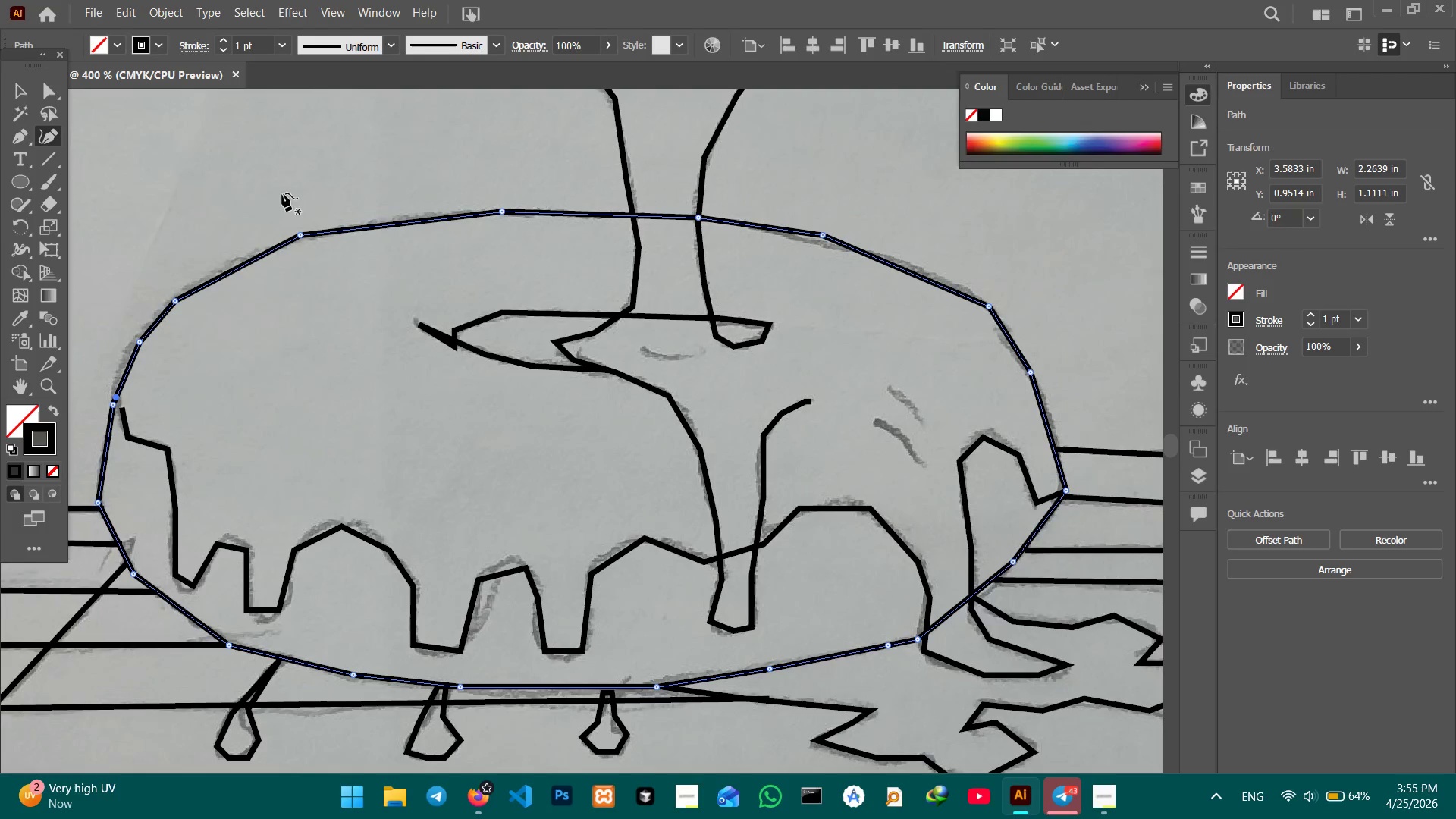 
hold_key(key=Space, duration=0.5)
 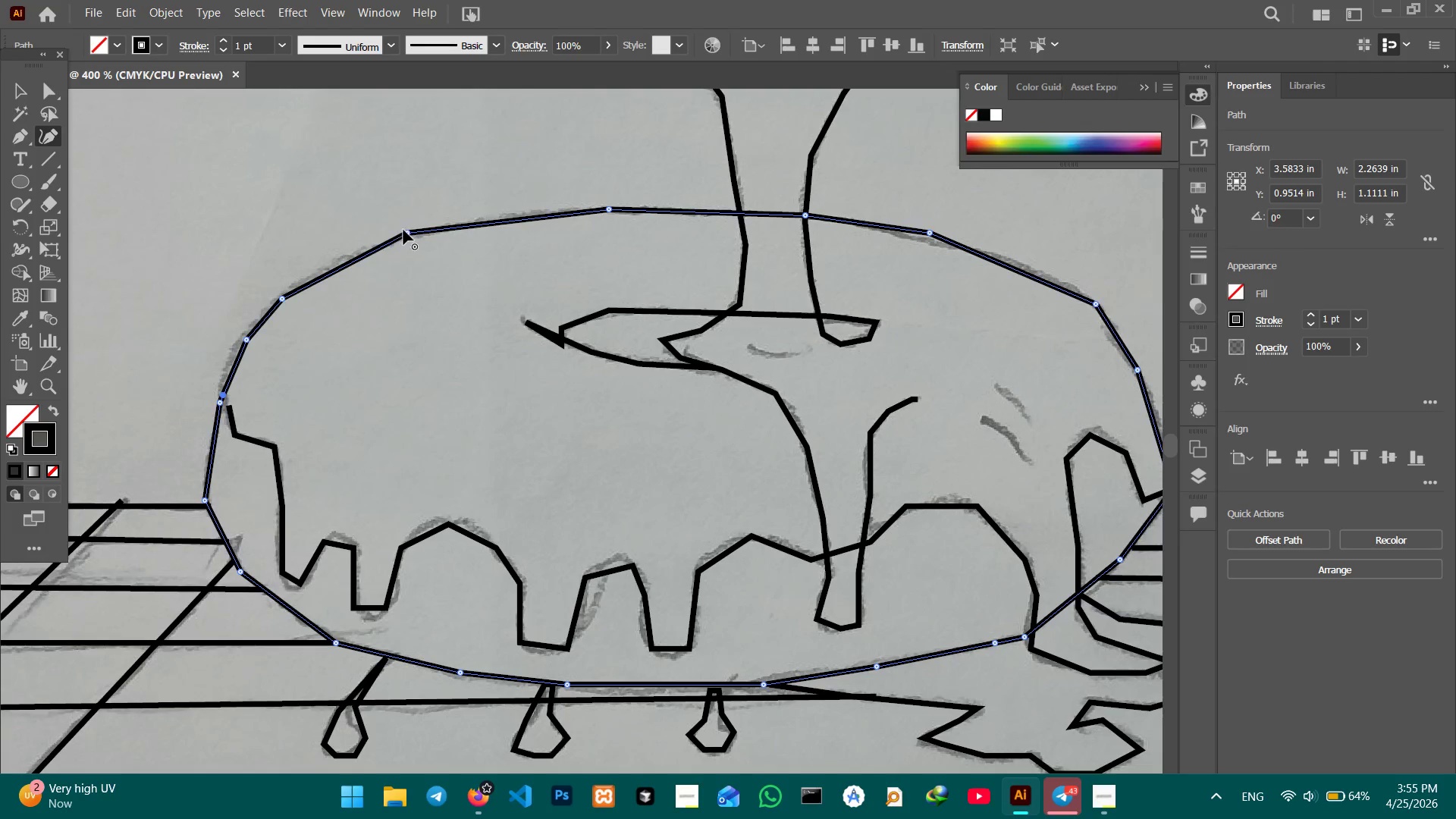 
left_click_drag(start_coordinate=[297, 265], to_coordinate=[404, 262])
 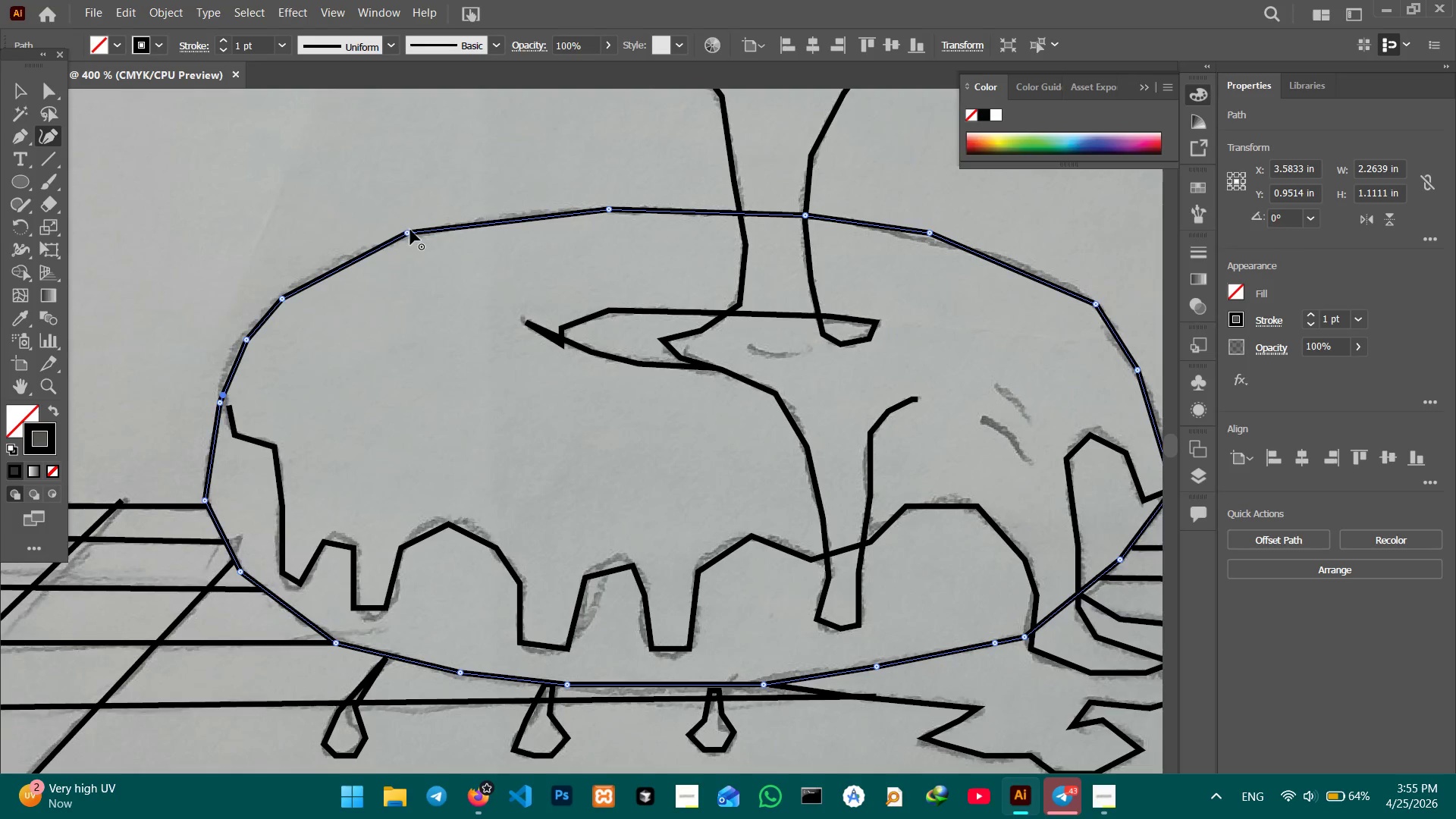 
left_click([410, 230])
 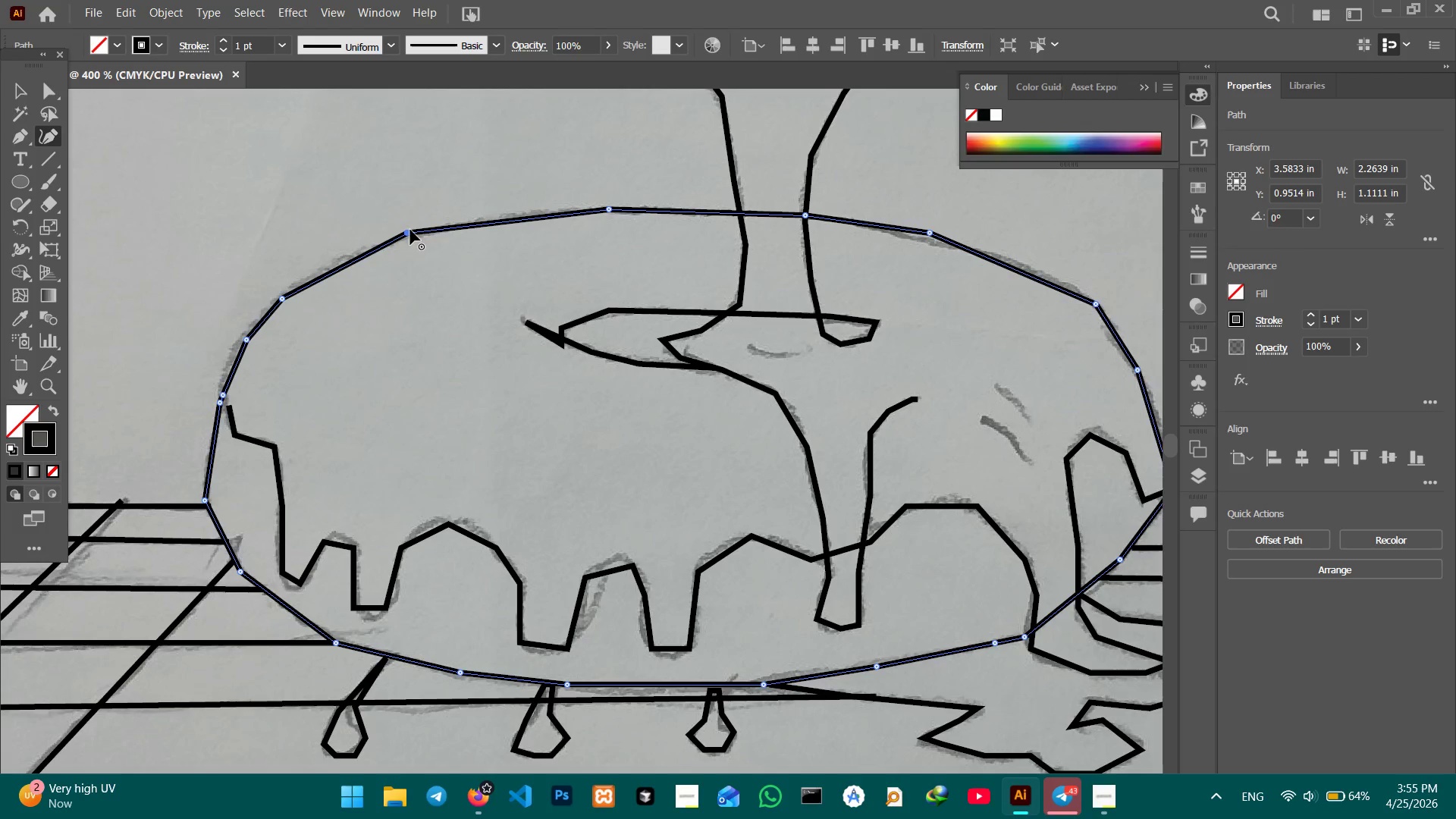 
key(Backspace)
 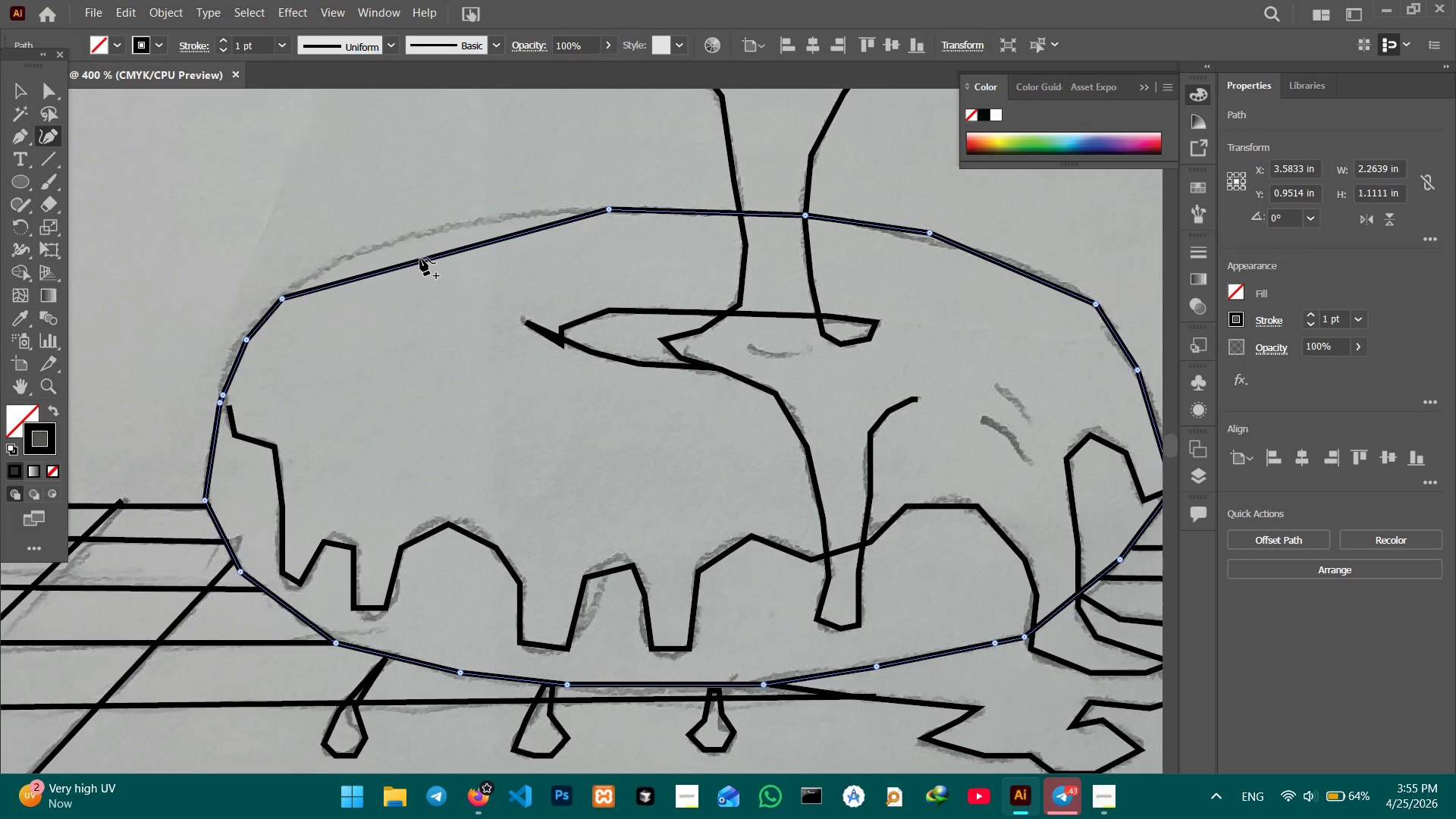 
left_click_drag(start_coordinate=[420, 259], to_coordinate=[422, 236])
 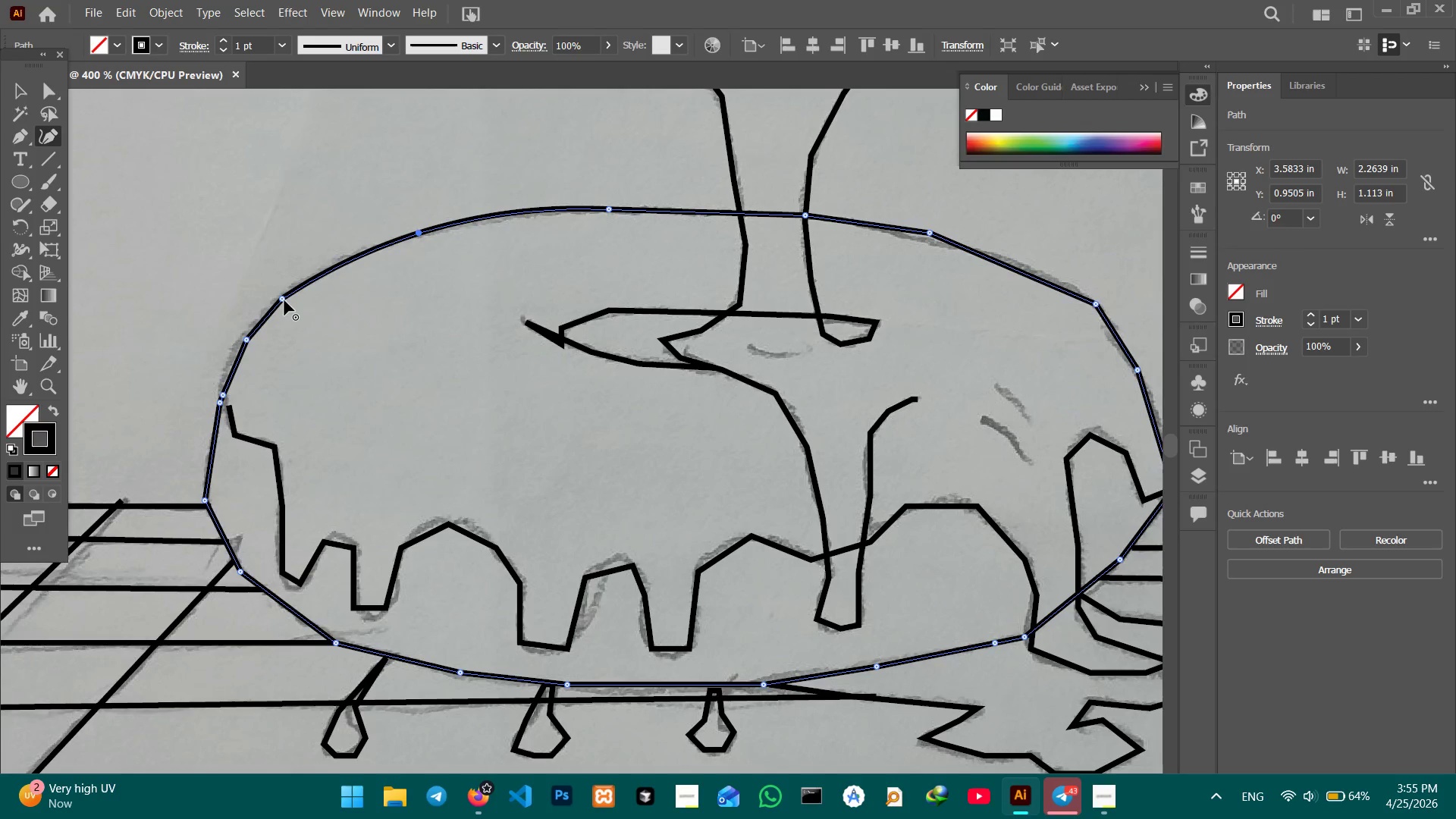 
left_click([284, 300])
 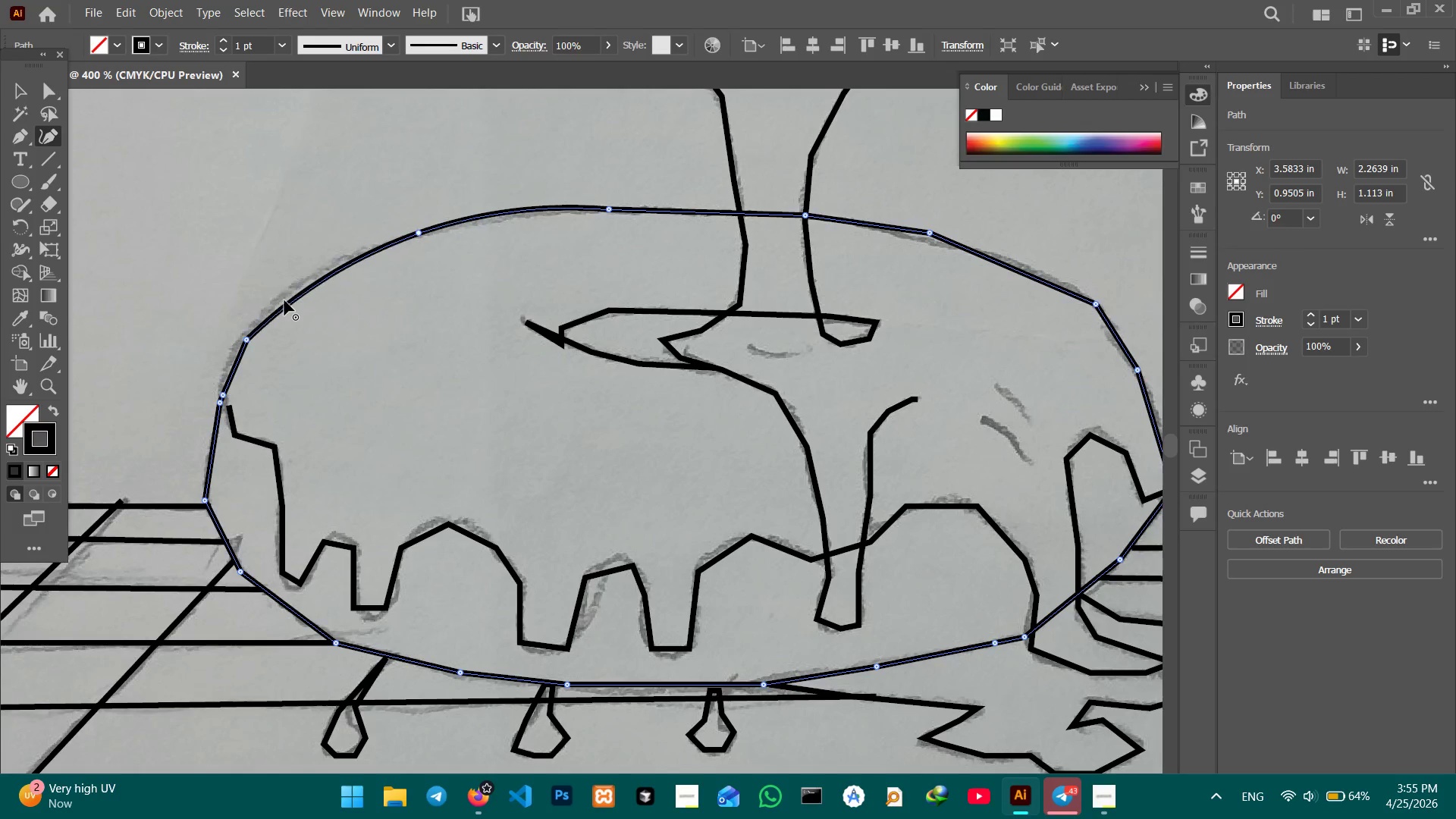 
key(Backspace)
 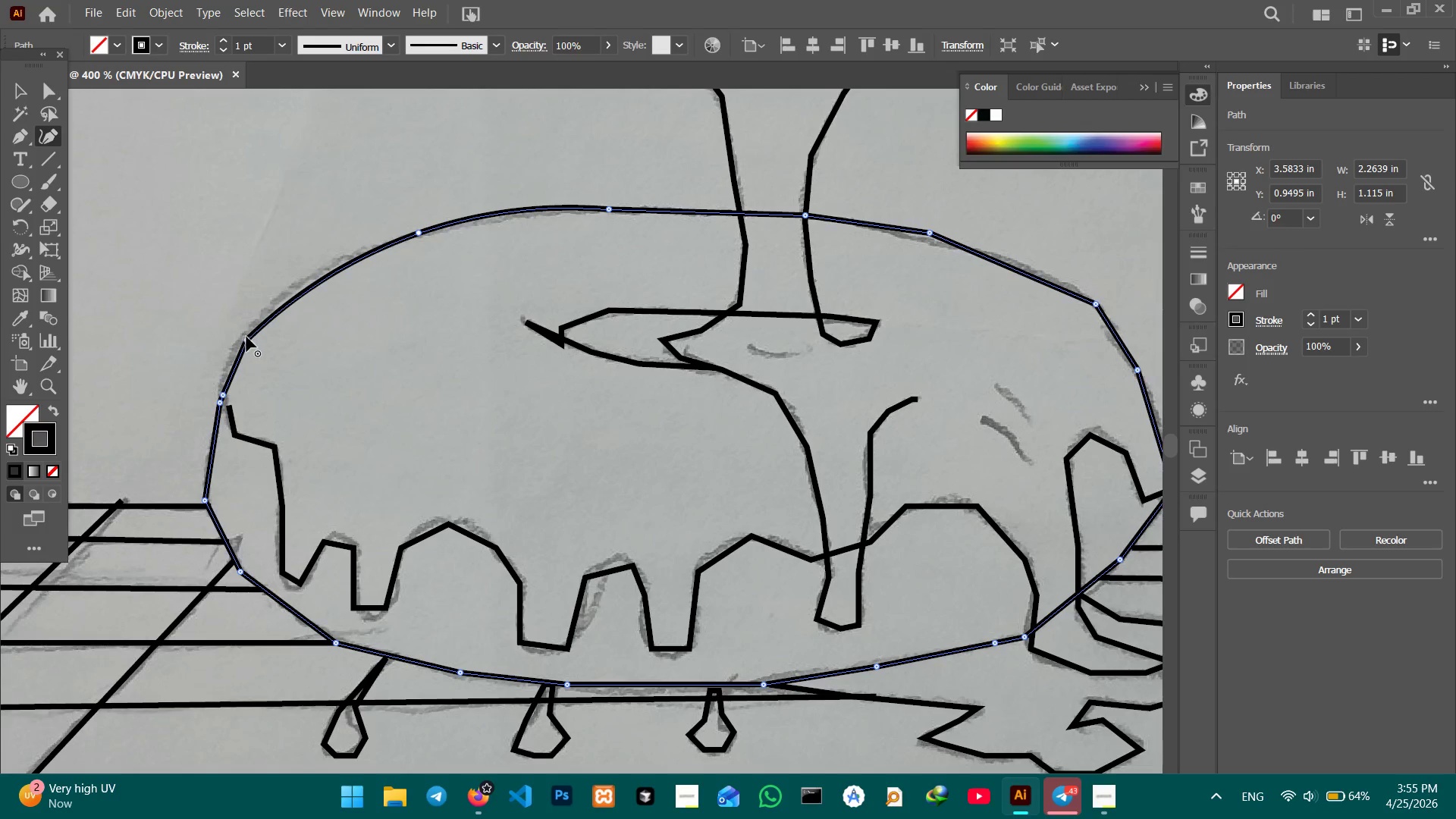 
left_click([246, 337])
 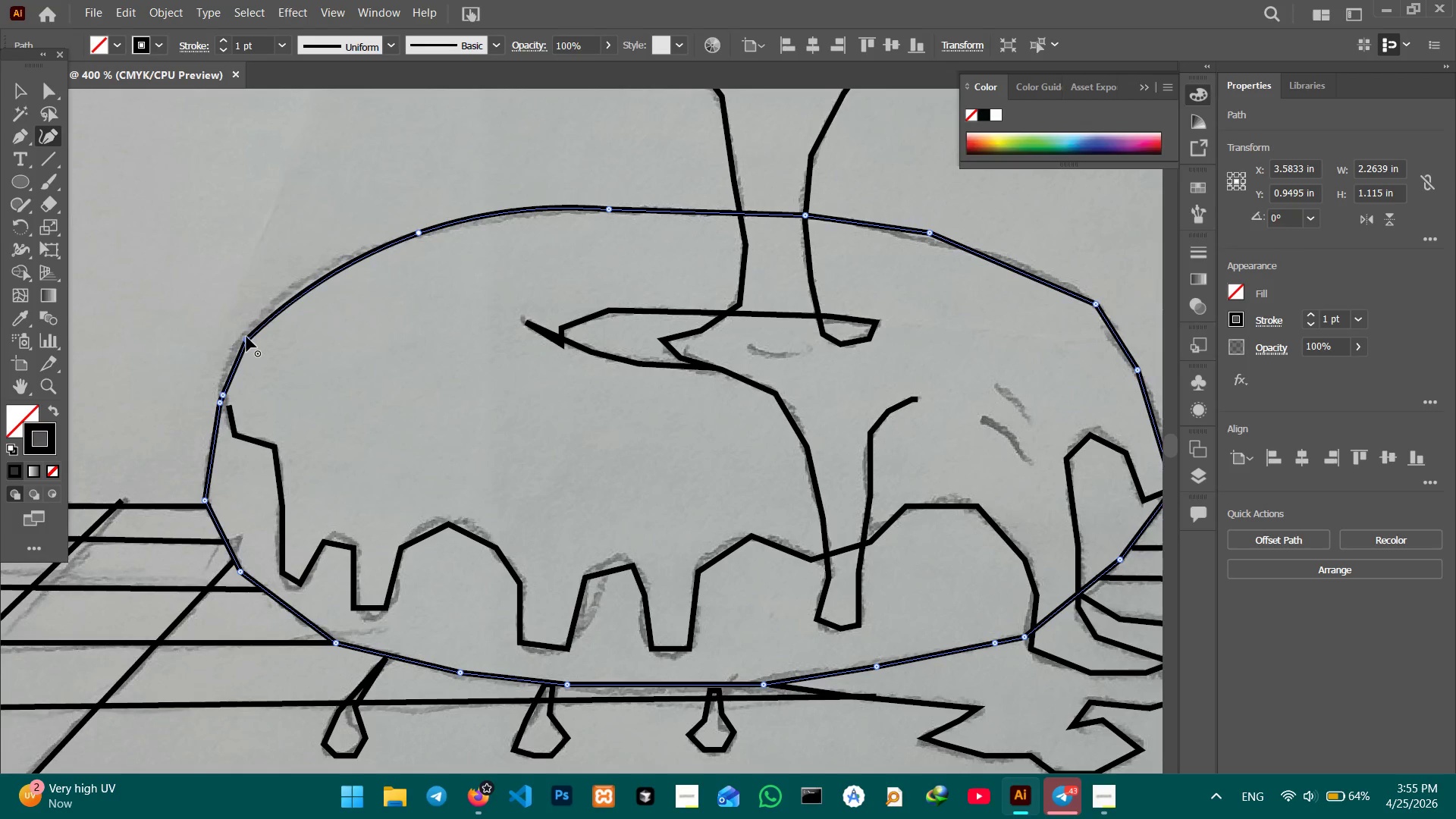 
key(Backspace)
 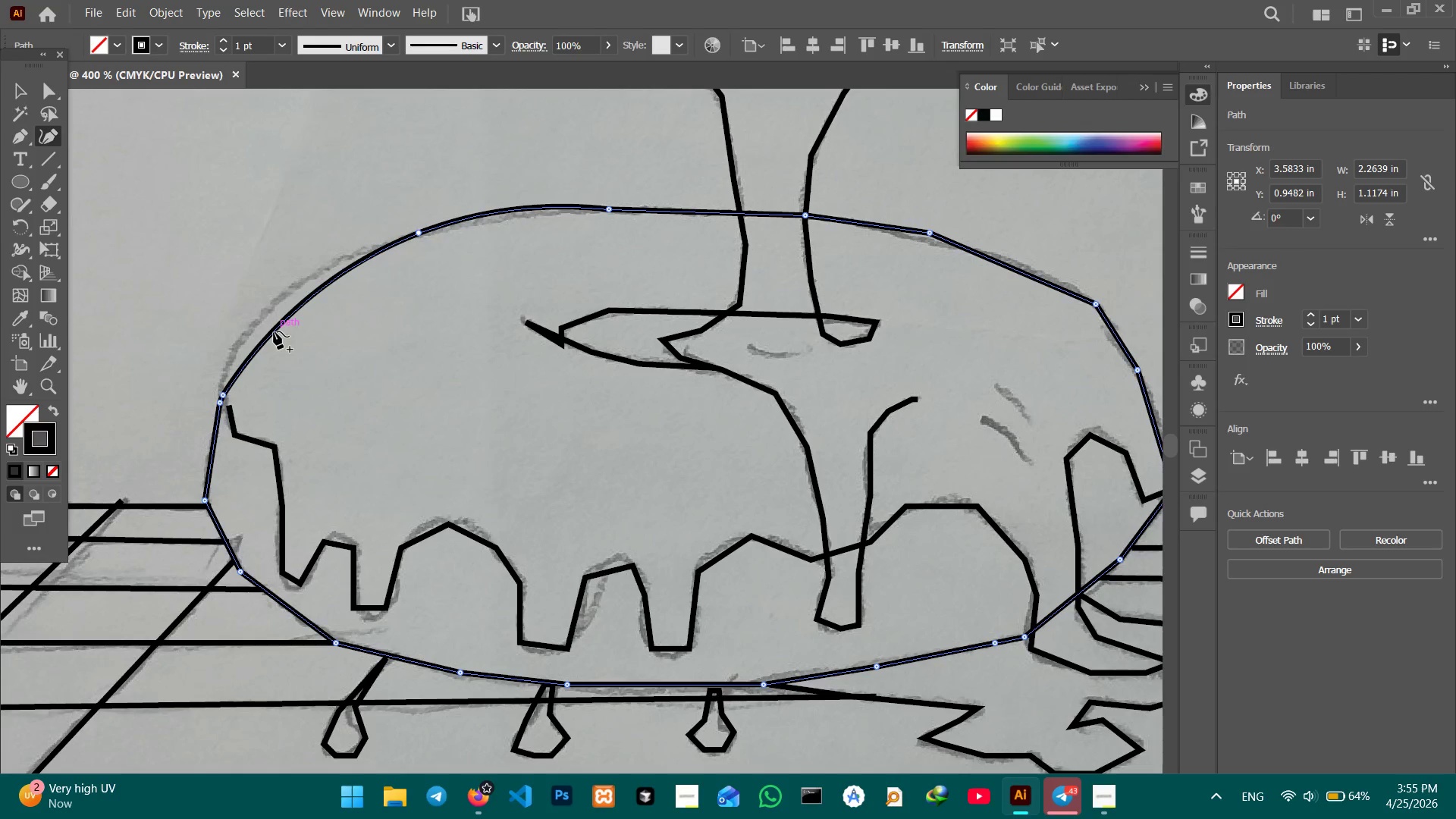 
left_click_drag(start_coordinate=[274, 331], to_coordinate=[256, 324])
 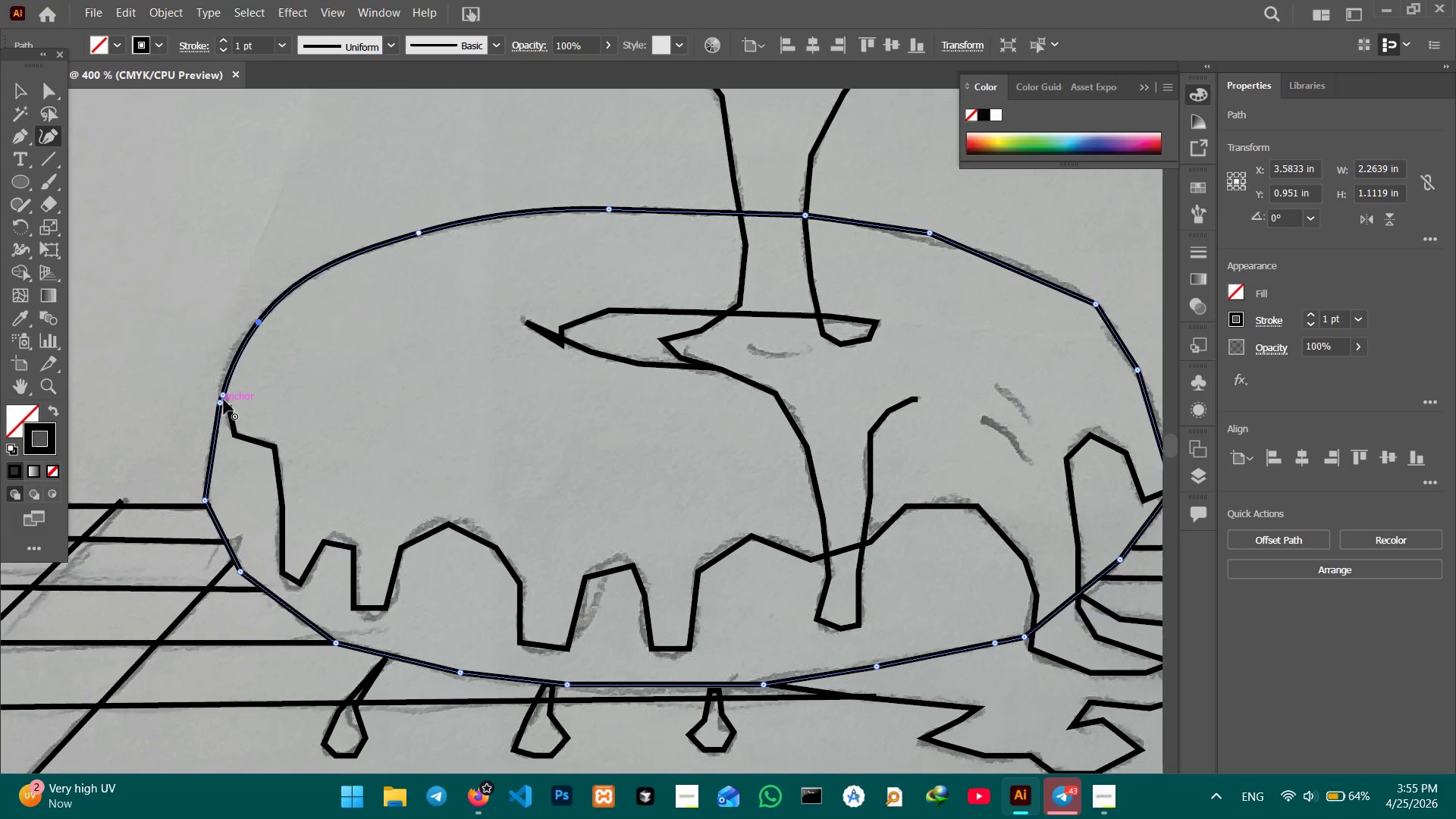 
left_click([227, 397])
 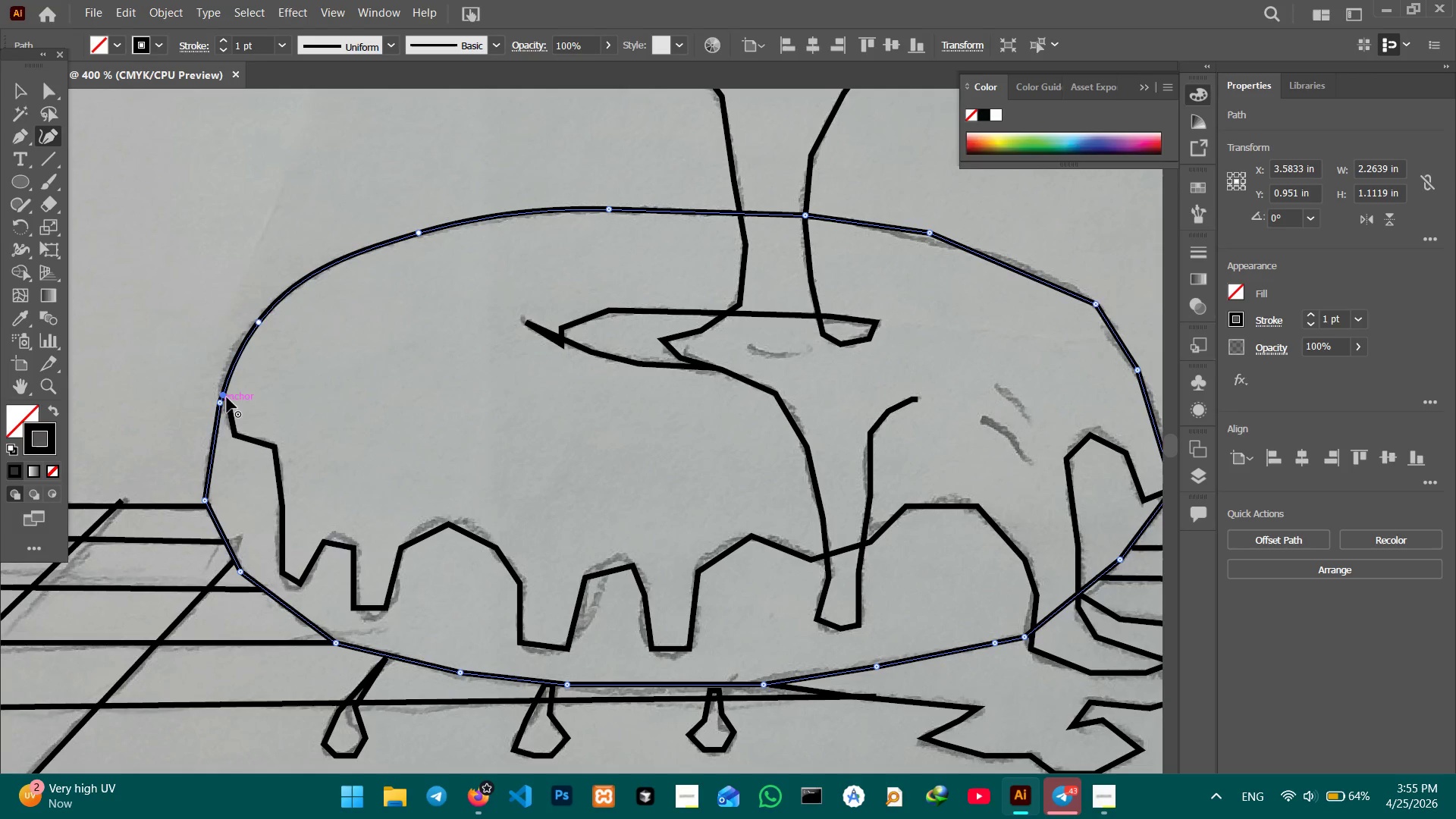 
key(Backspace)
 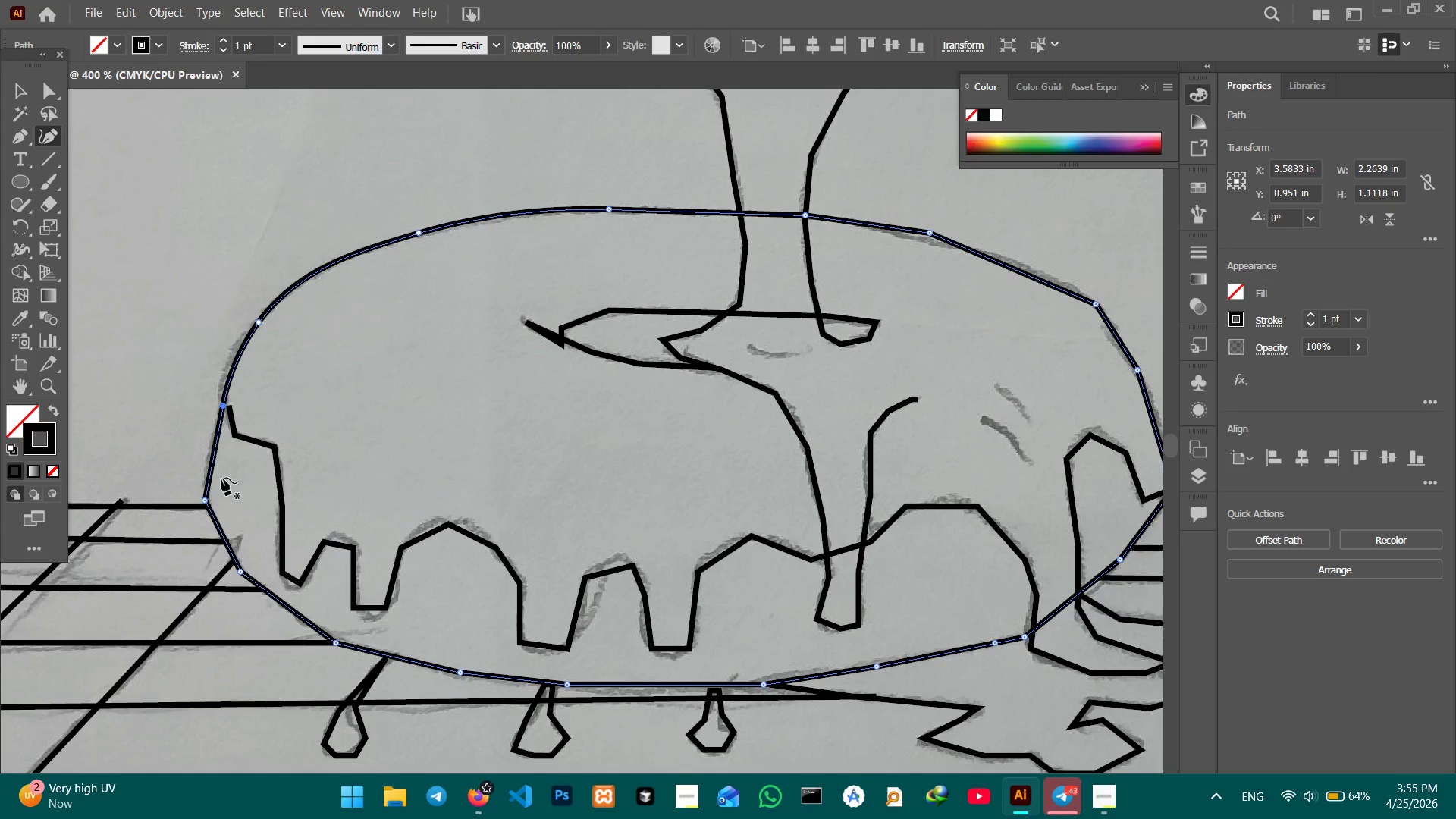 
key(Backspace)
 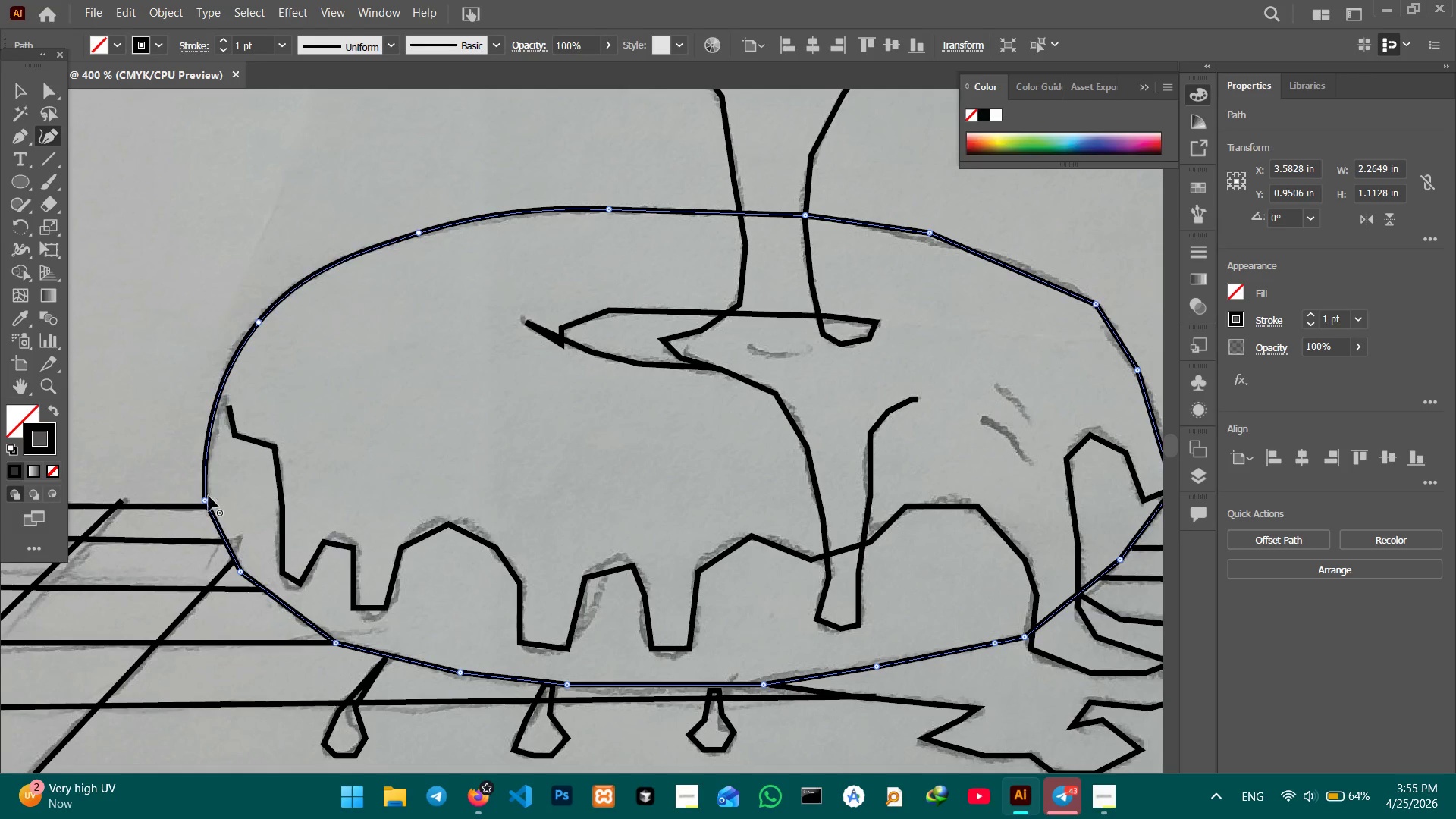 
left_click([208, 498])
 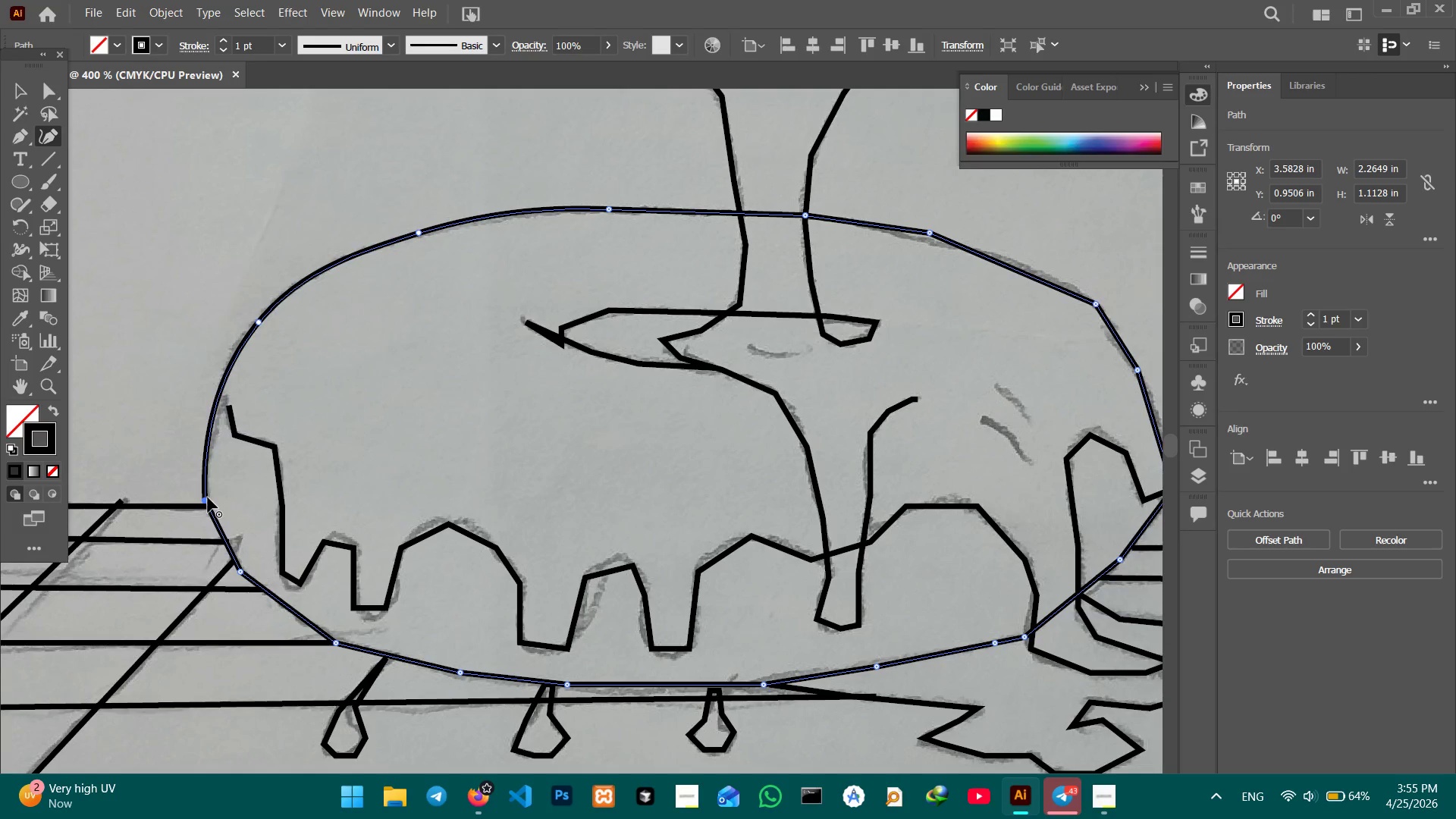 
key(Backspace)
 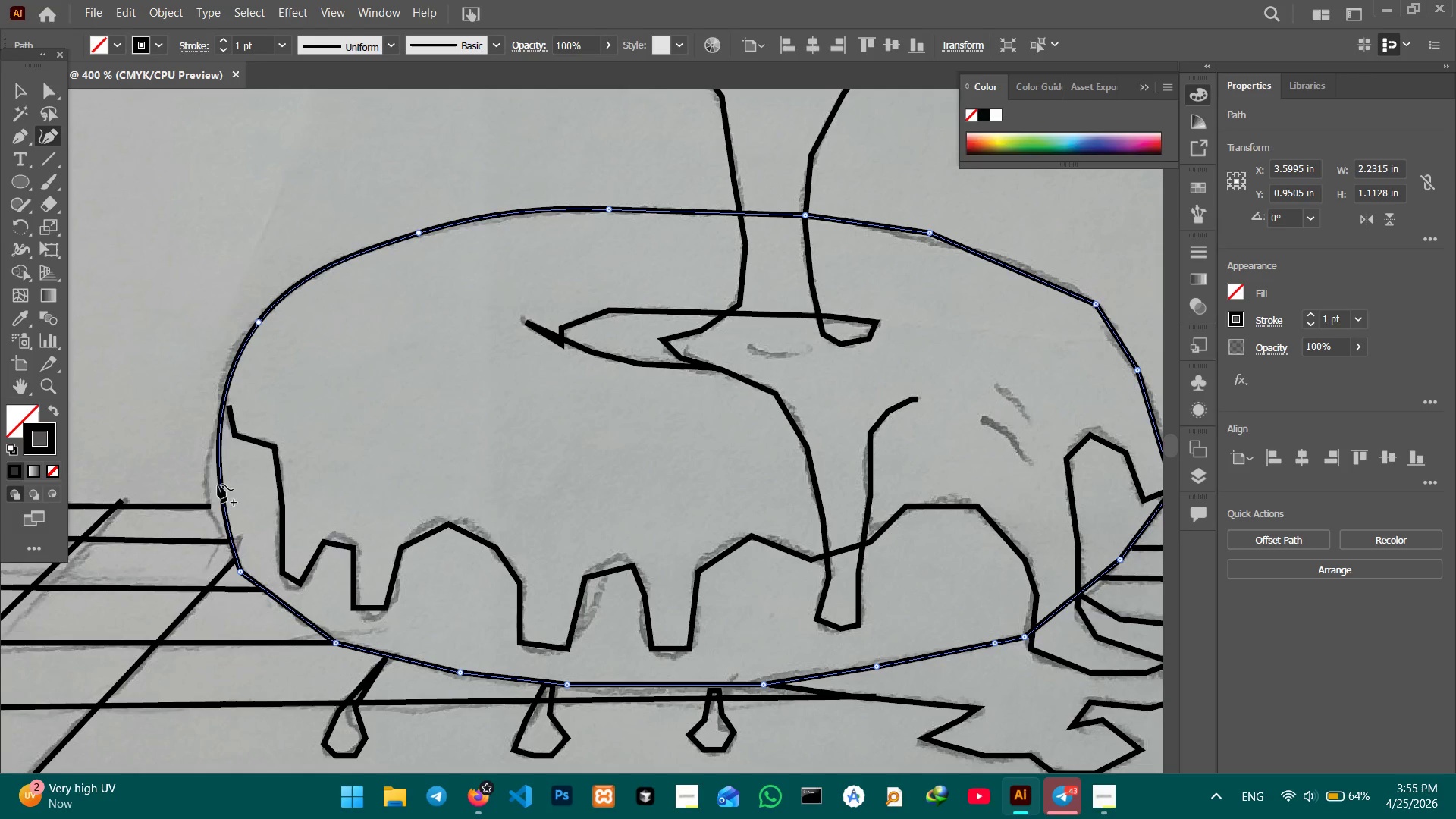 
left_click_drag(start_coordinate=[218, 486], to_coordinate=[208, 494])
 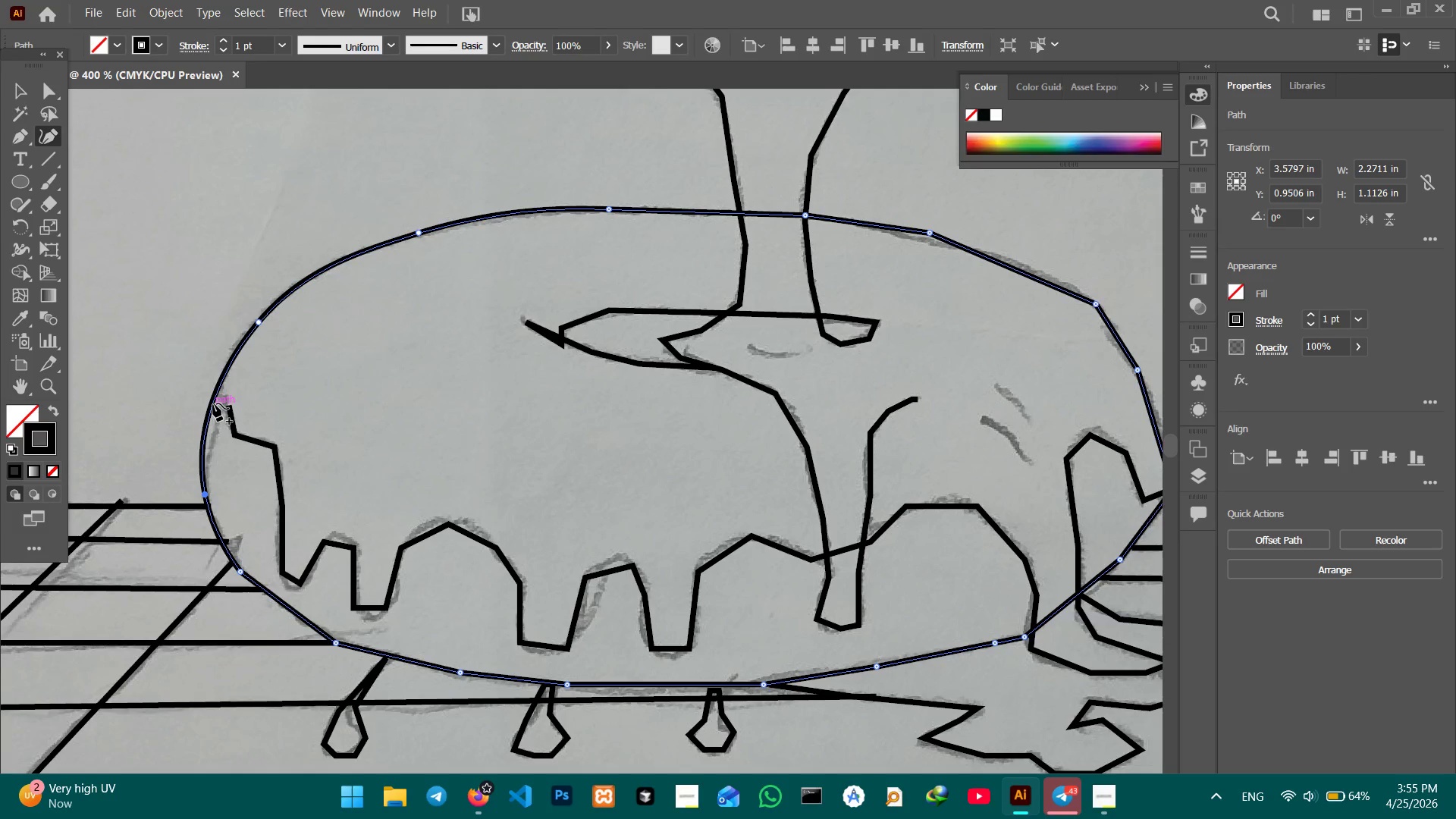 
left_click_drag(start_coordinate=[213, 403], to_coordinate=[218, 403])
 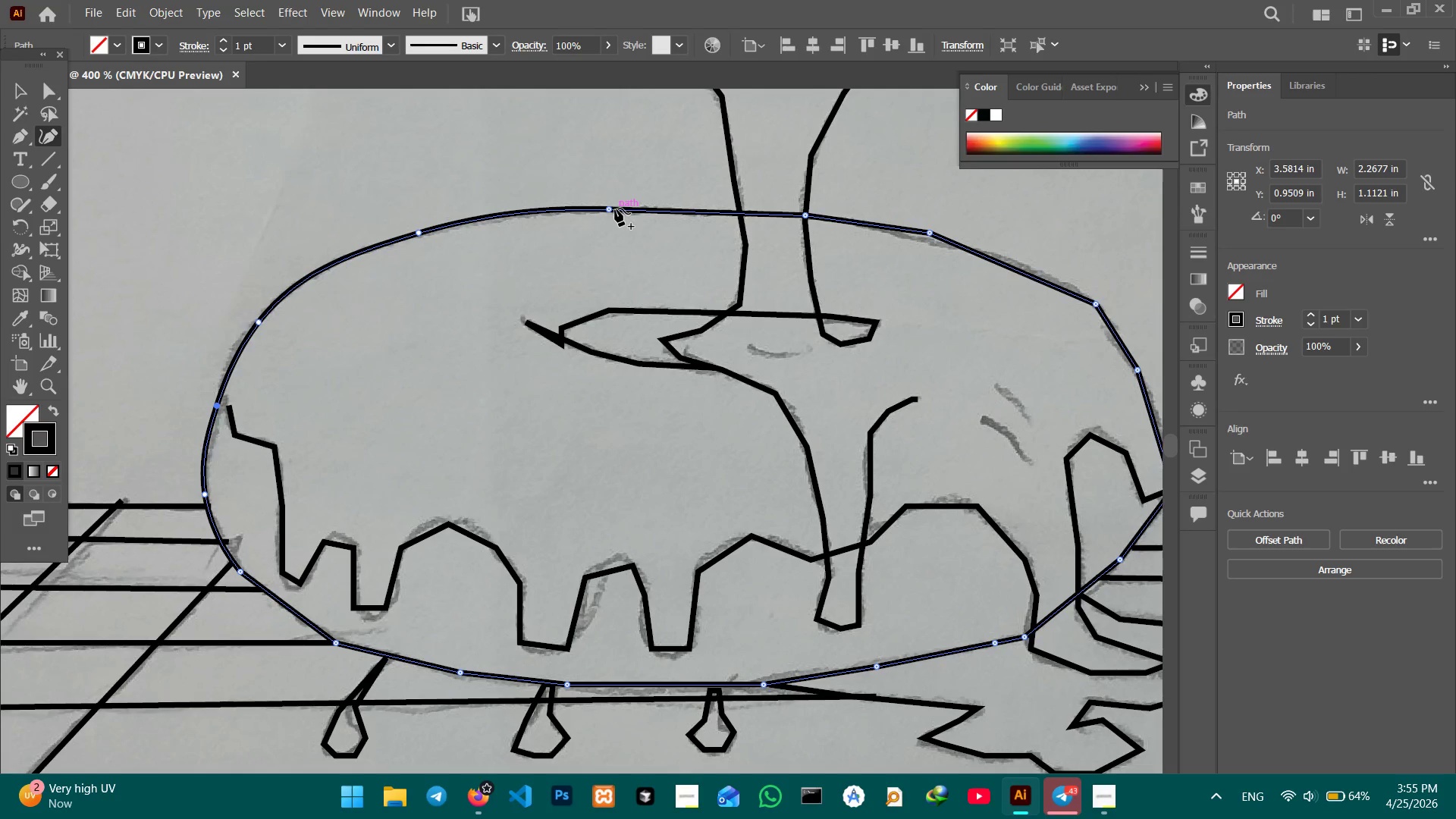 
left_click([609, 209])
 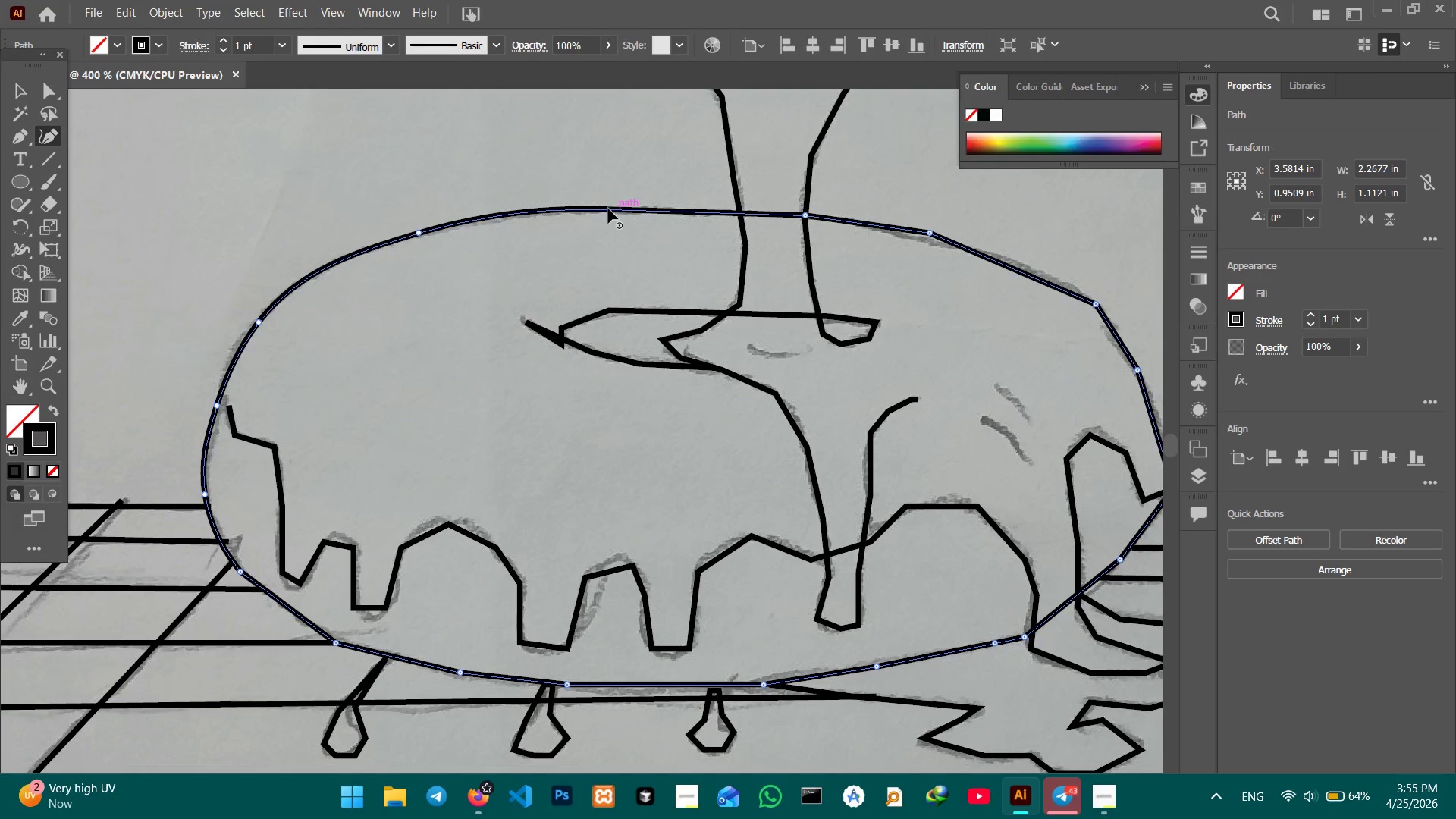 
key(Backspace)
 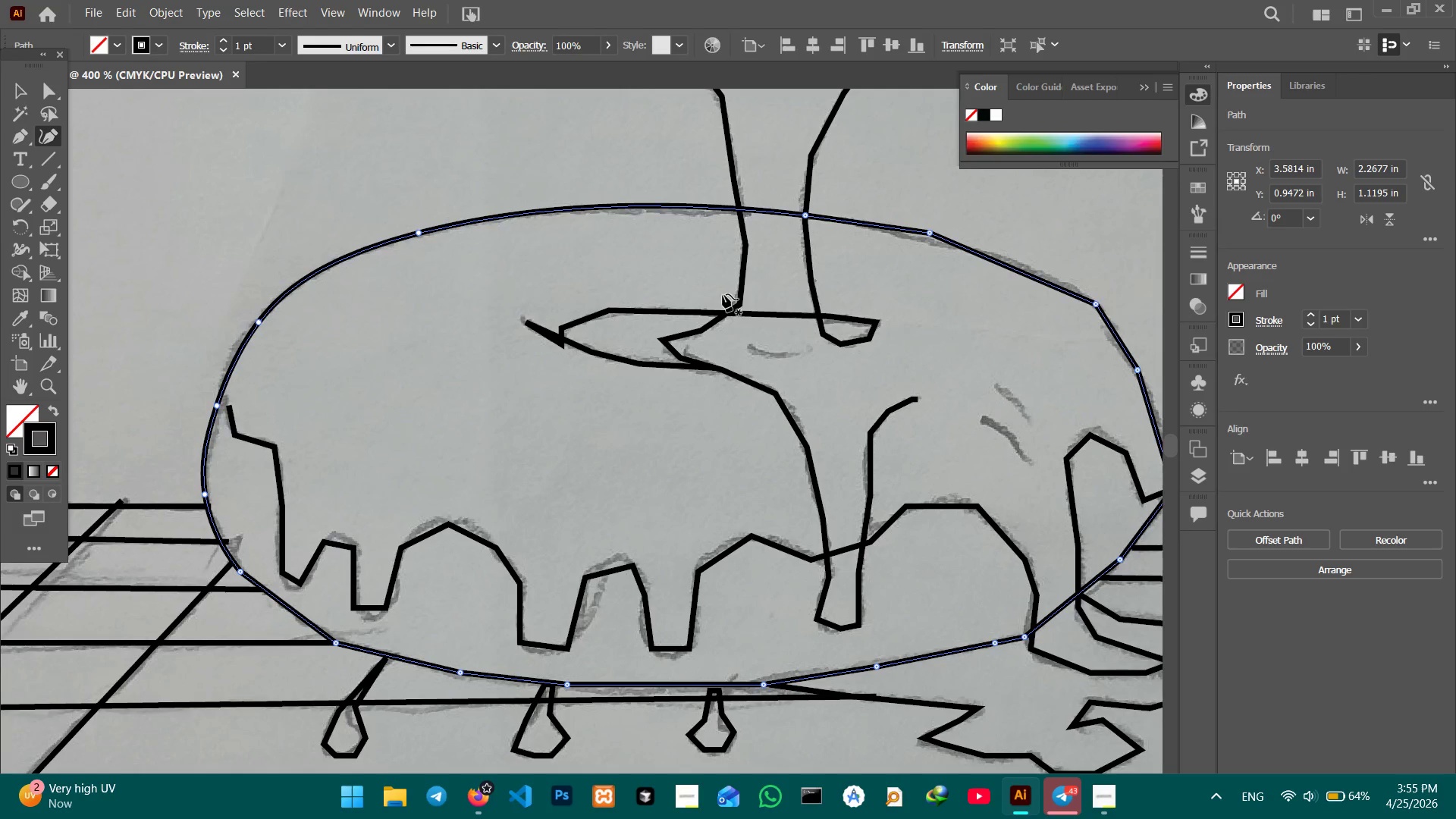 
hold_key(key=Space, duration=0.53)
 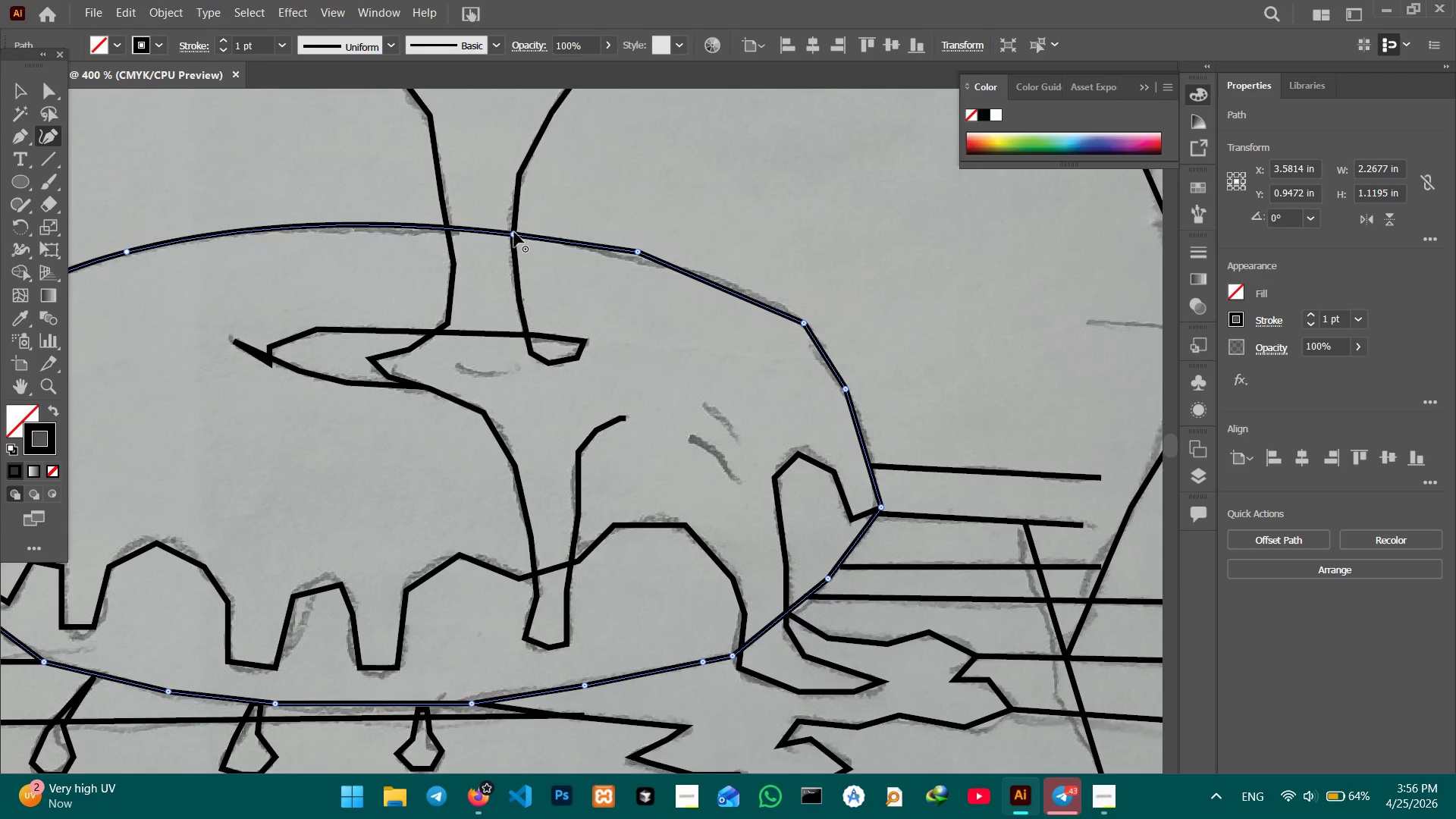 
left_click_drag(start_coordinate=[749, 316], to_coordinate=[457, 335])
 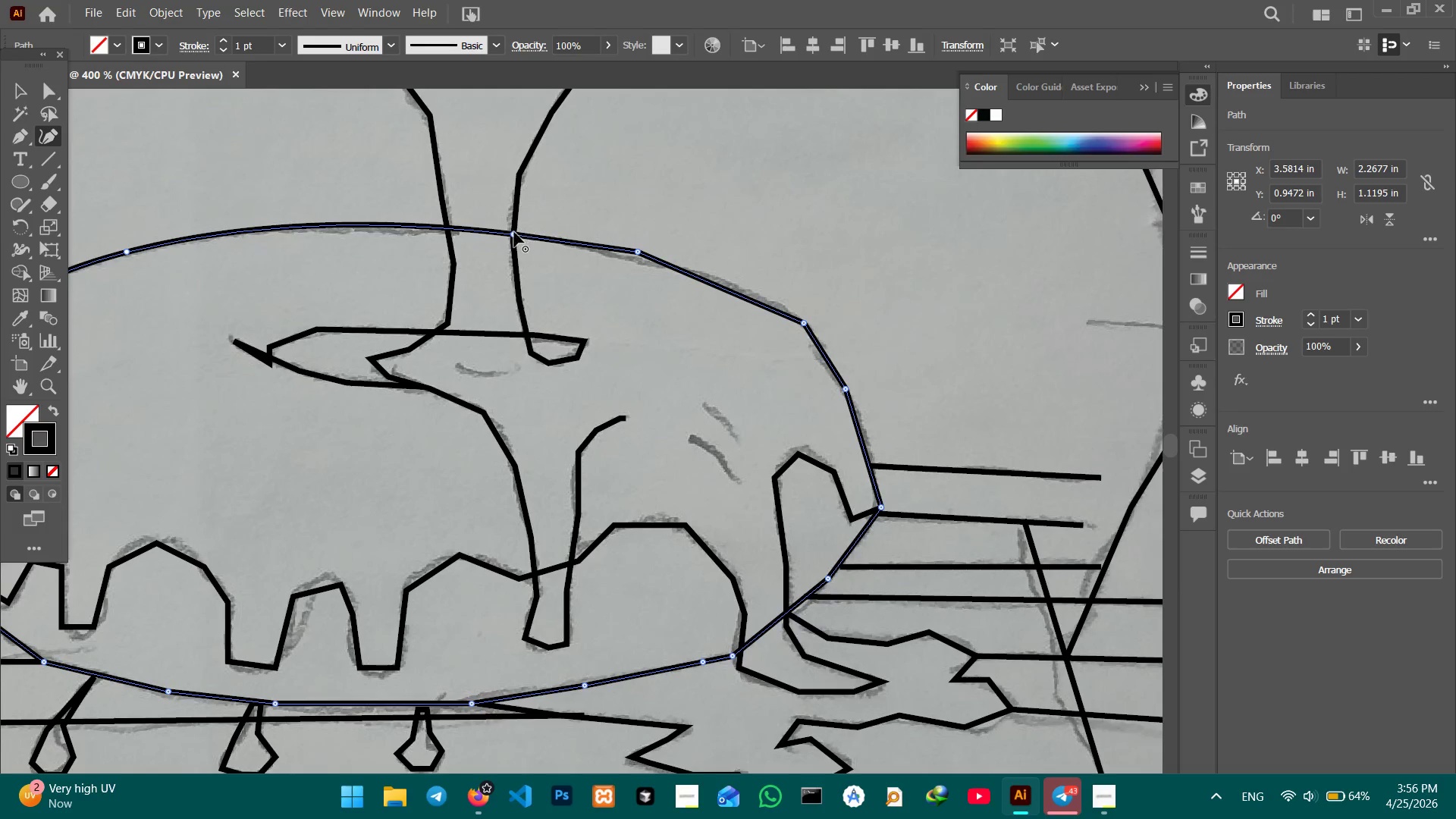 
left_click([514, 232])
 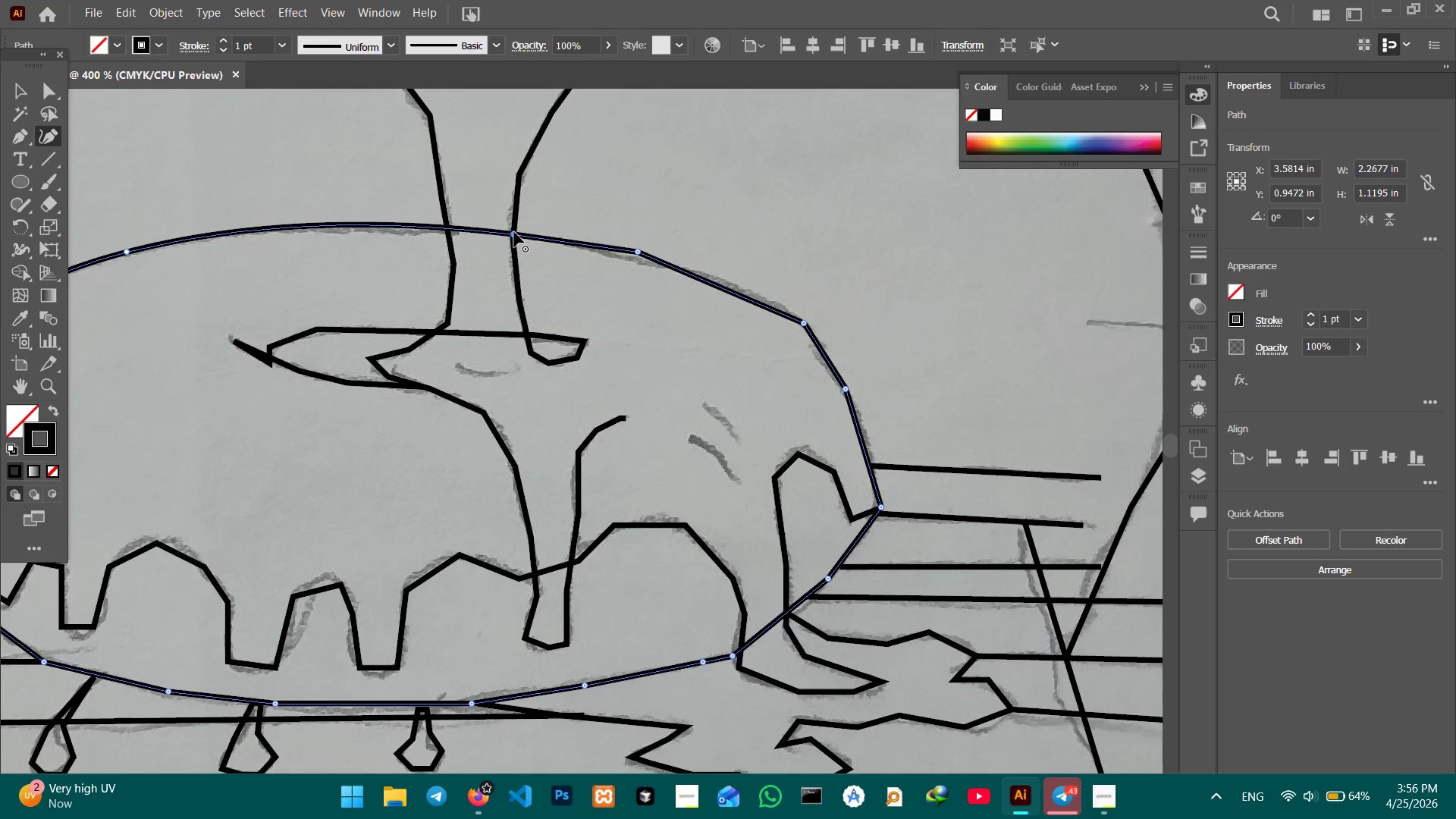 
key(Backspace)
 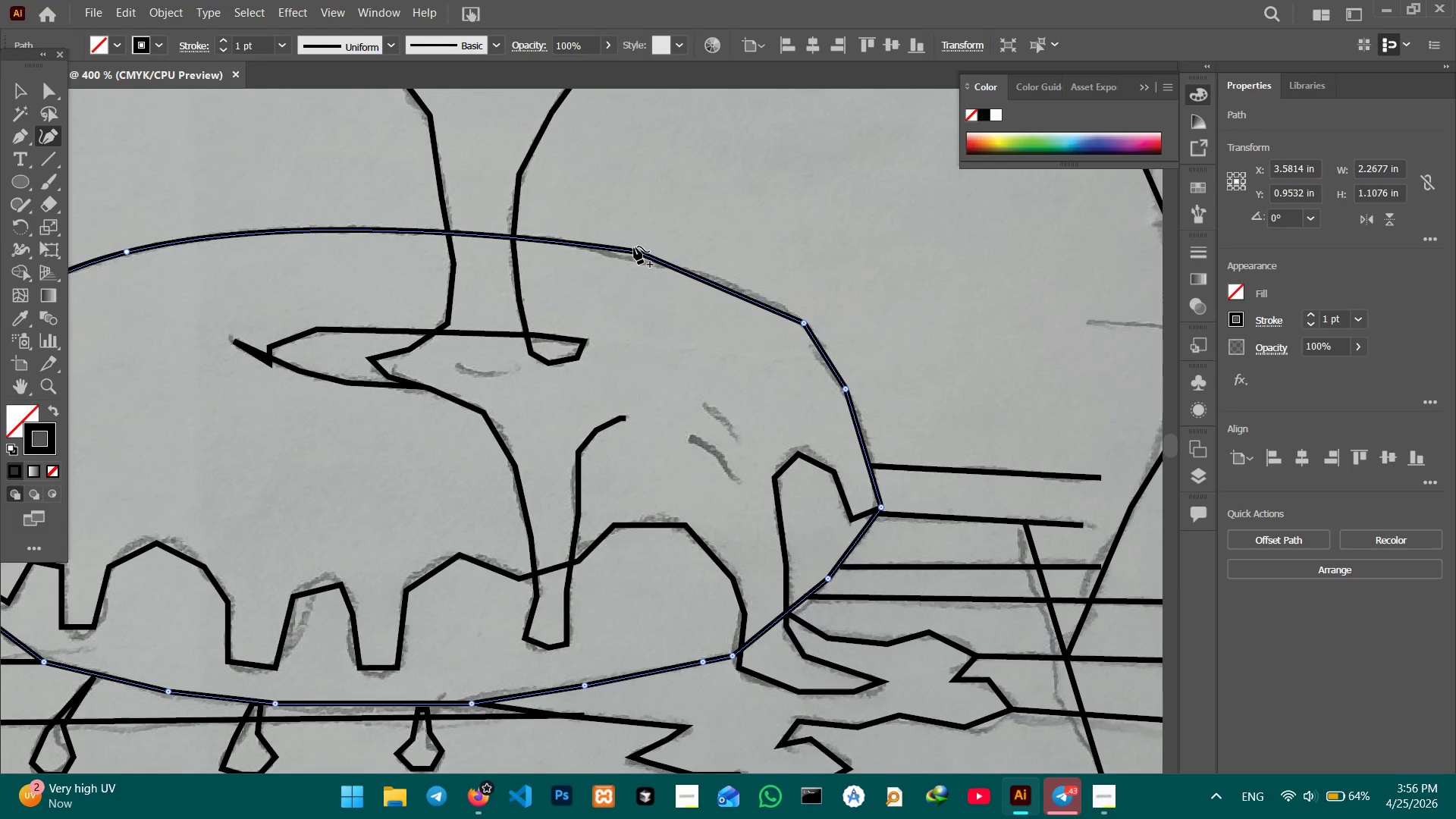 
left_click([636, 249])
 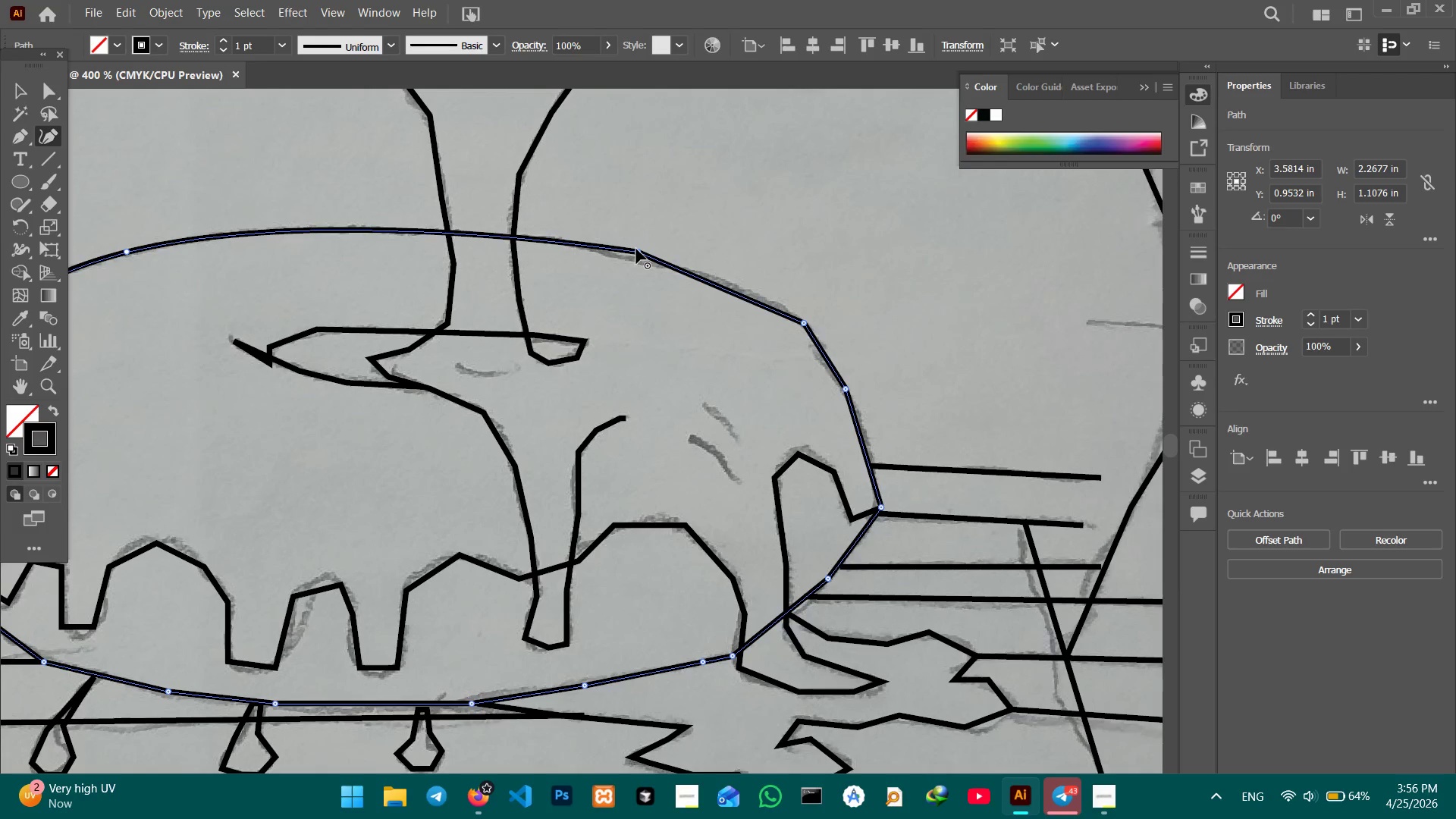 
key(Backspace)
 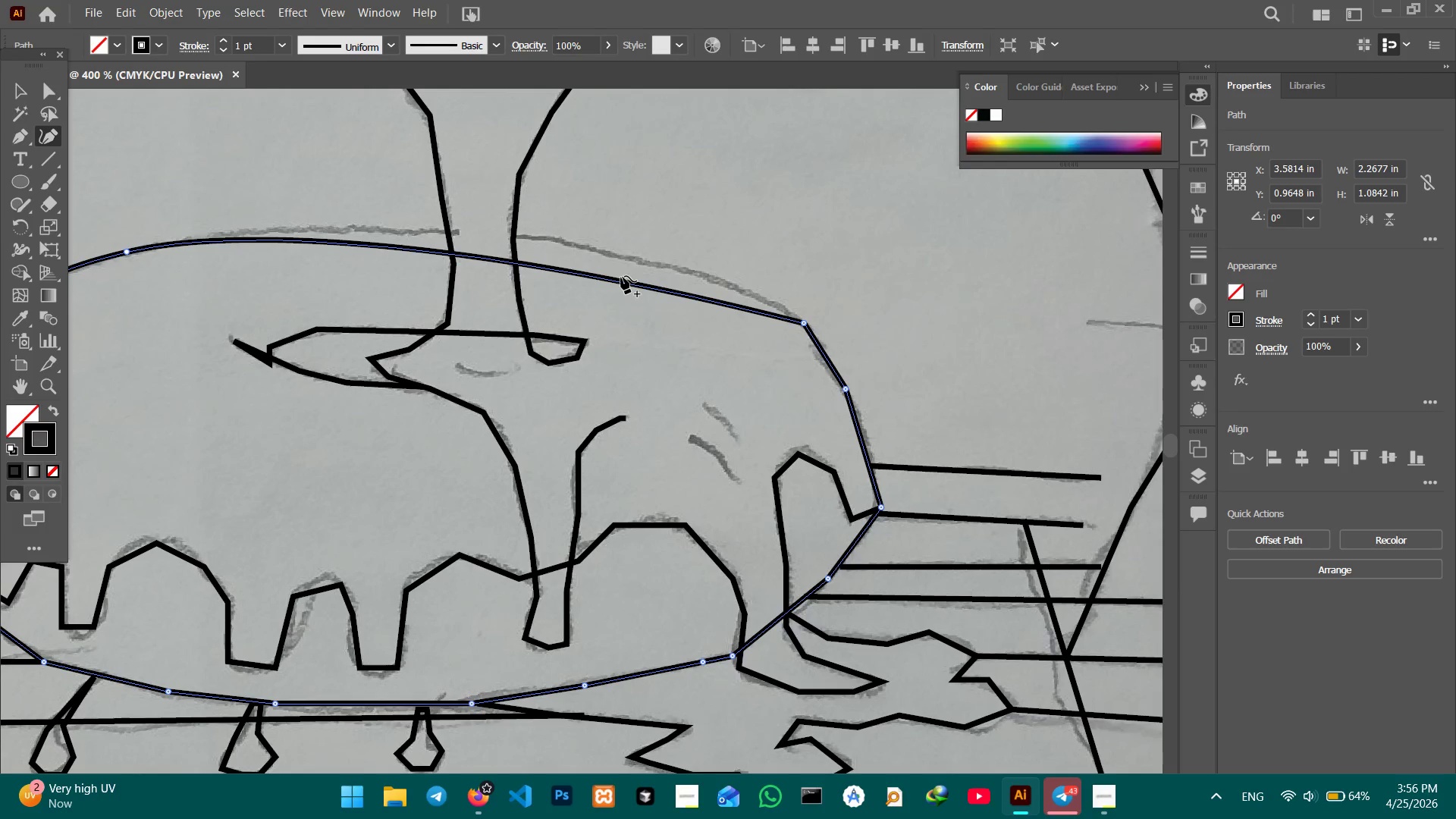 
left_click_drag(start_coordinate=[621, 278], to_coordinate=[625, 253])
 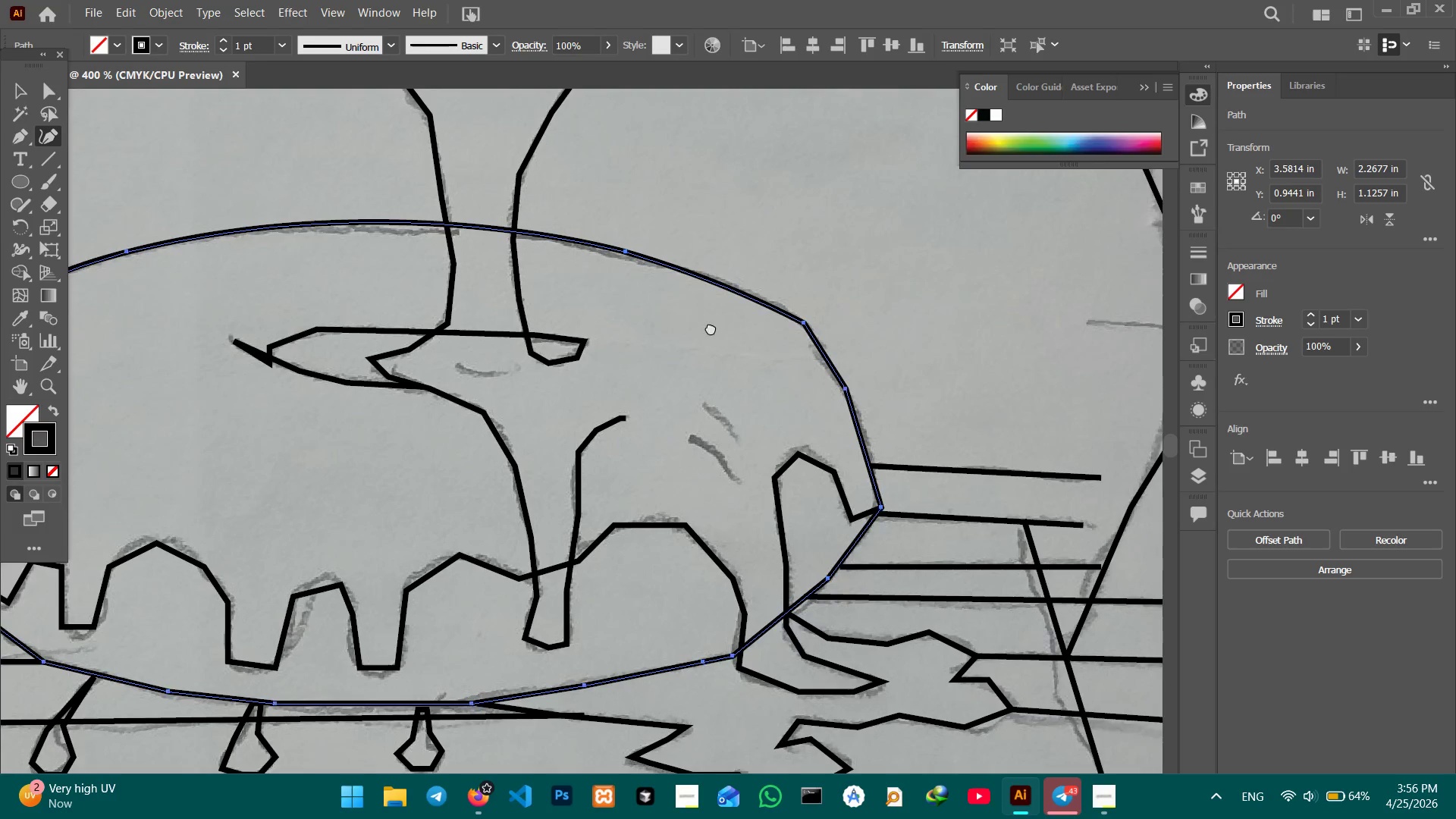 
hold_key(key=Space, duration=0.61)
 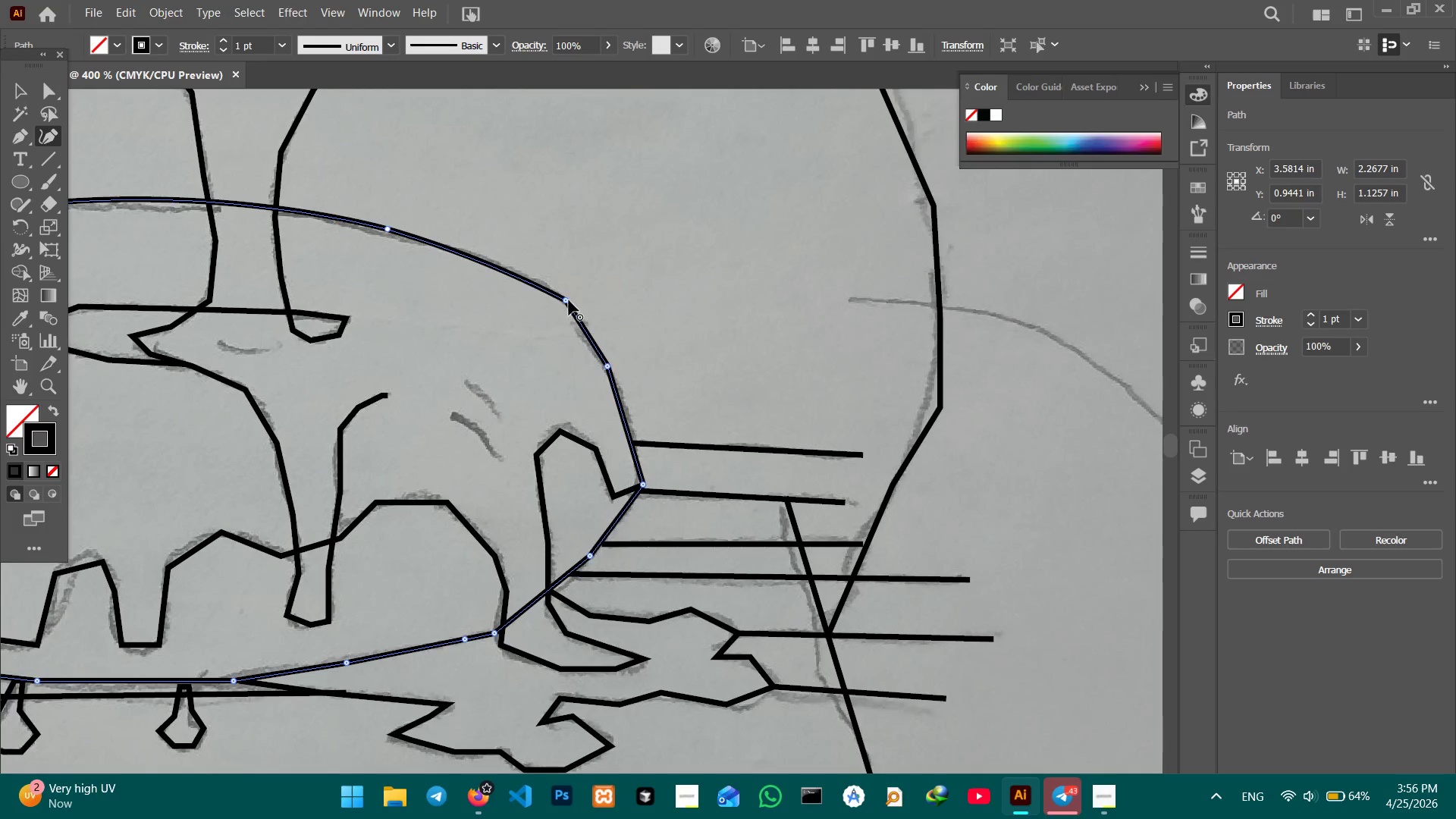 
left_click_drag(start_coordinate=[717, 328], to_coordinate=[480, 306])
 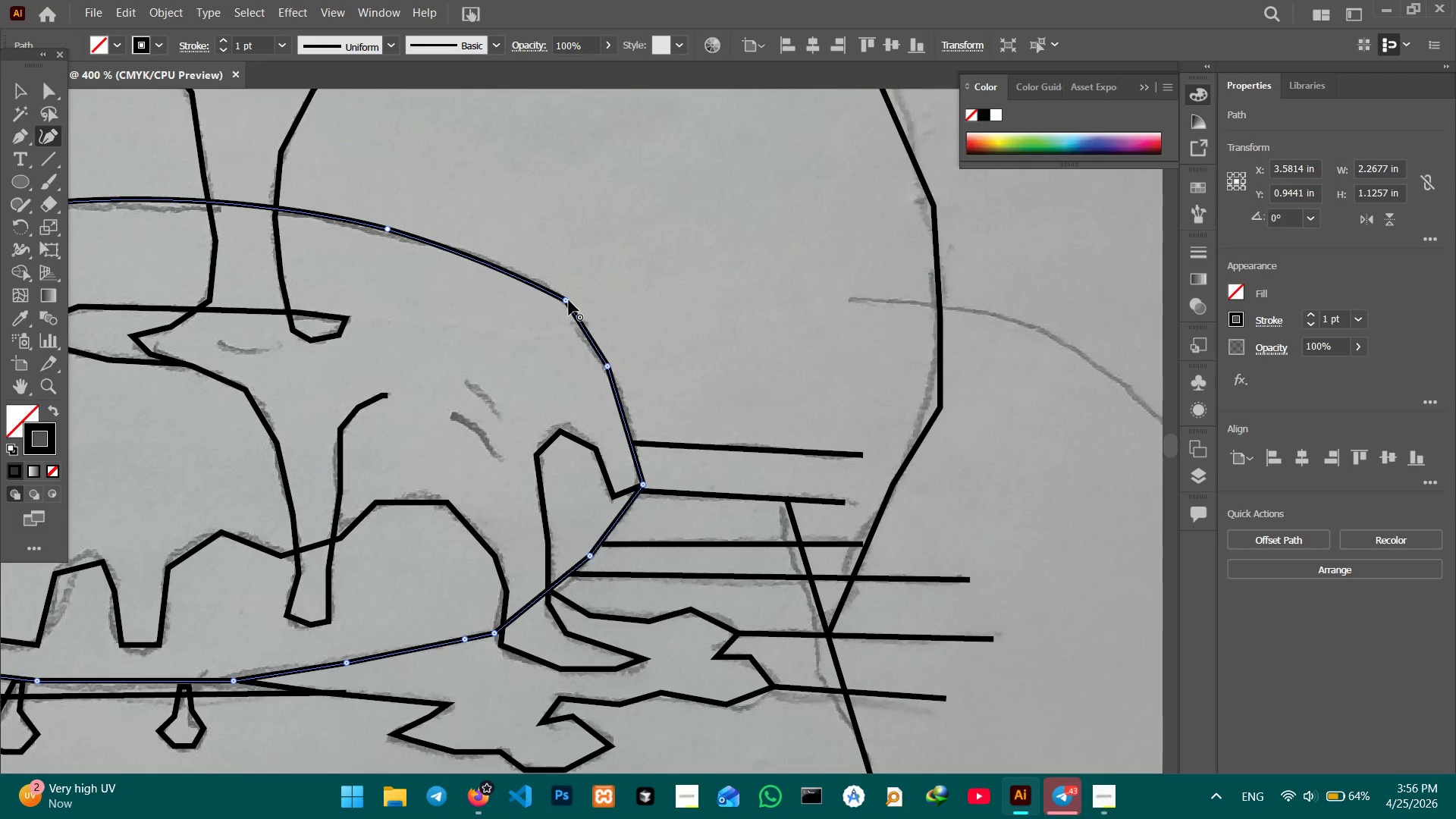 
left_click([569, 300])
 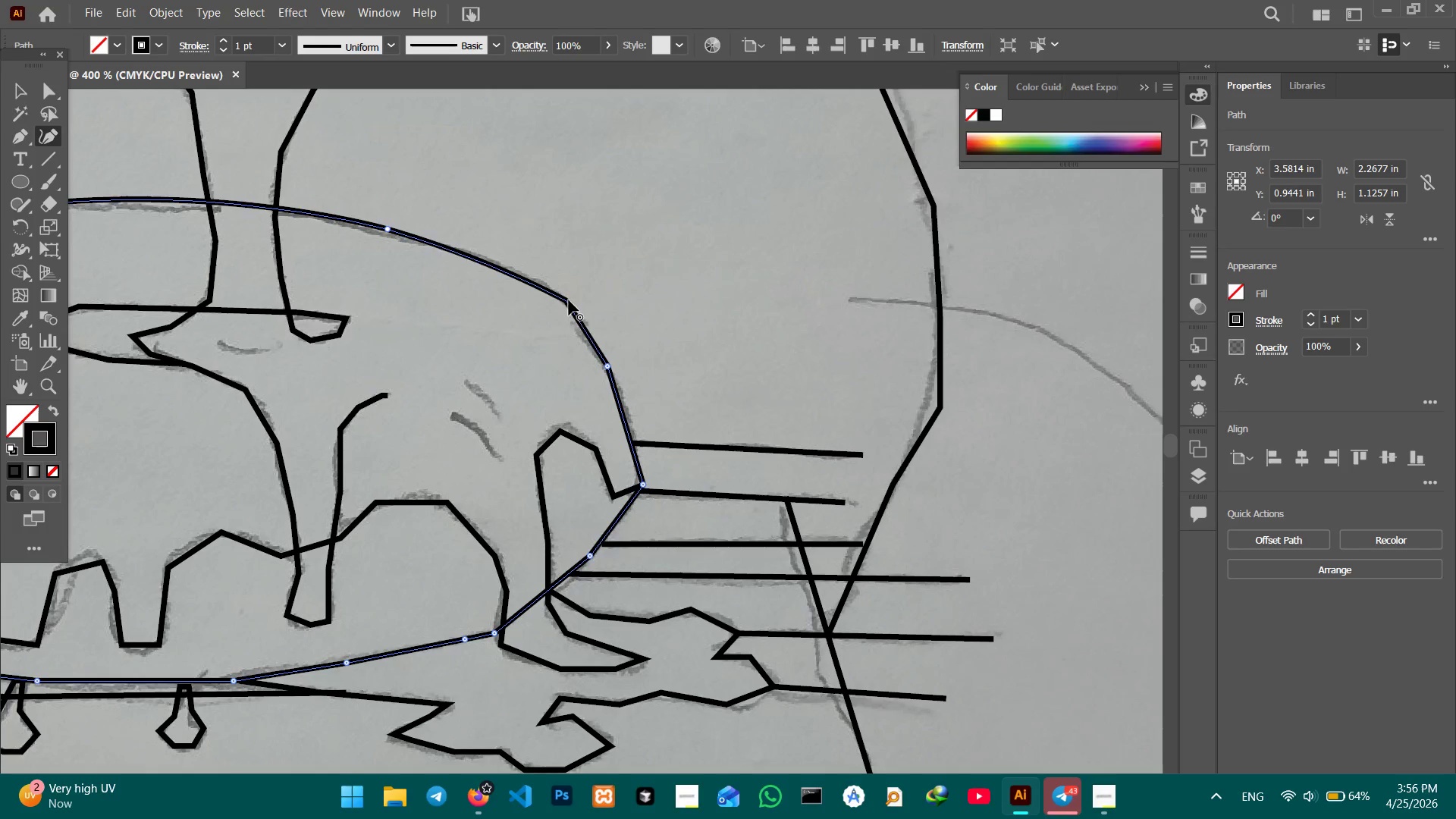 
key(Backspace)
 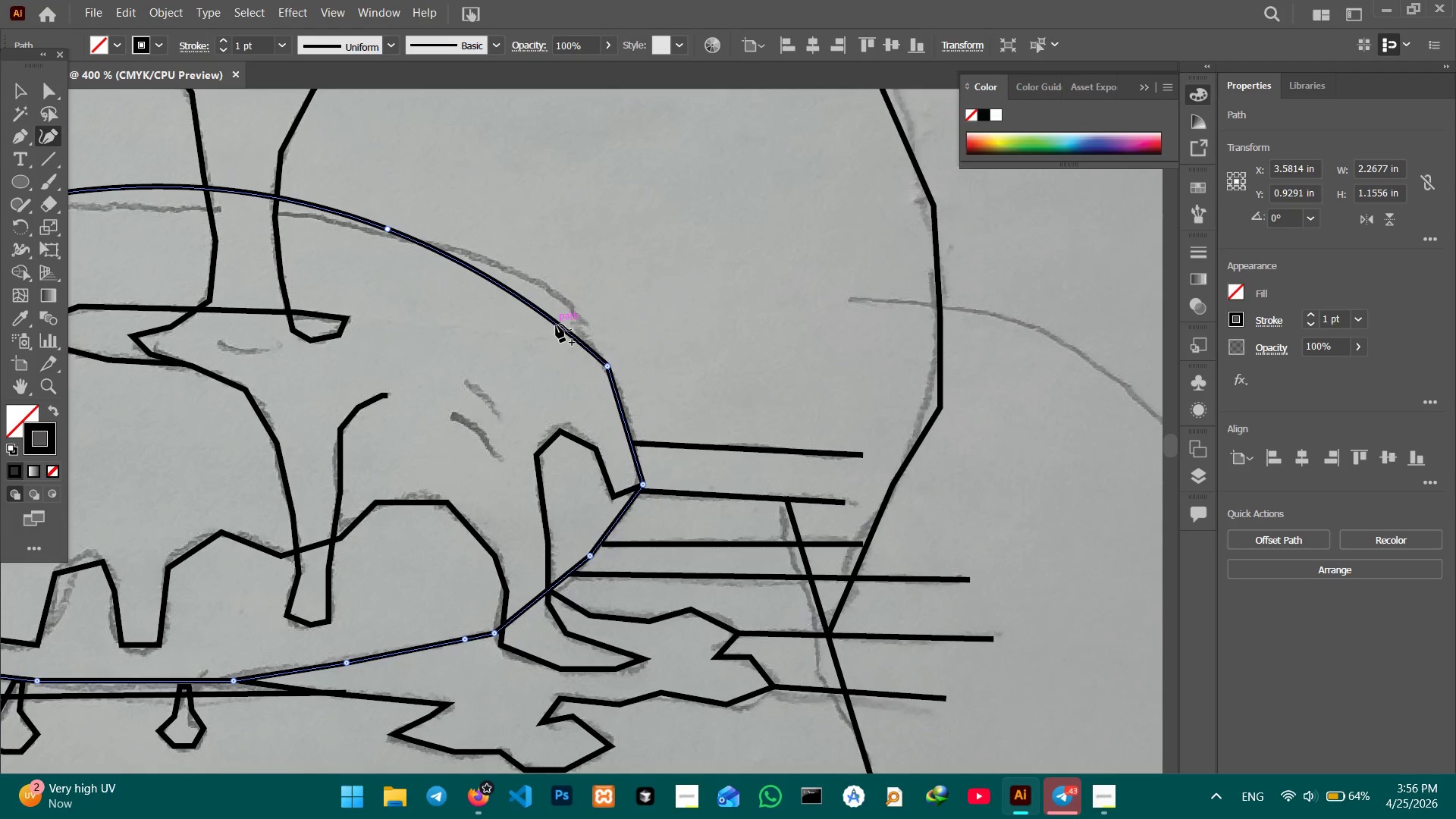 
left_click_drag(start_coordinate=[556, 325], to_coordinate=[572, 309])
 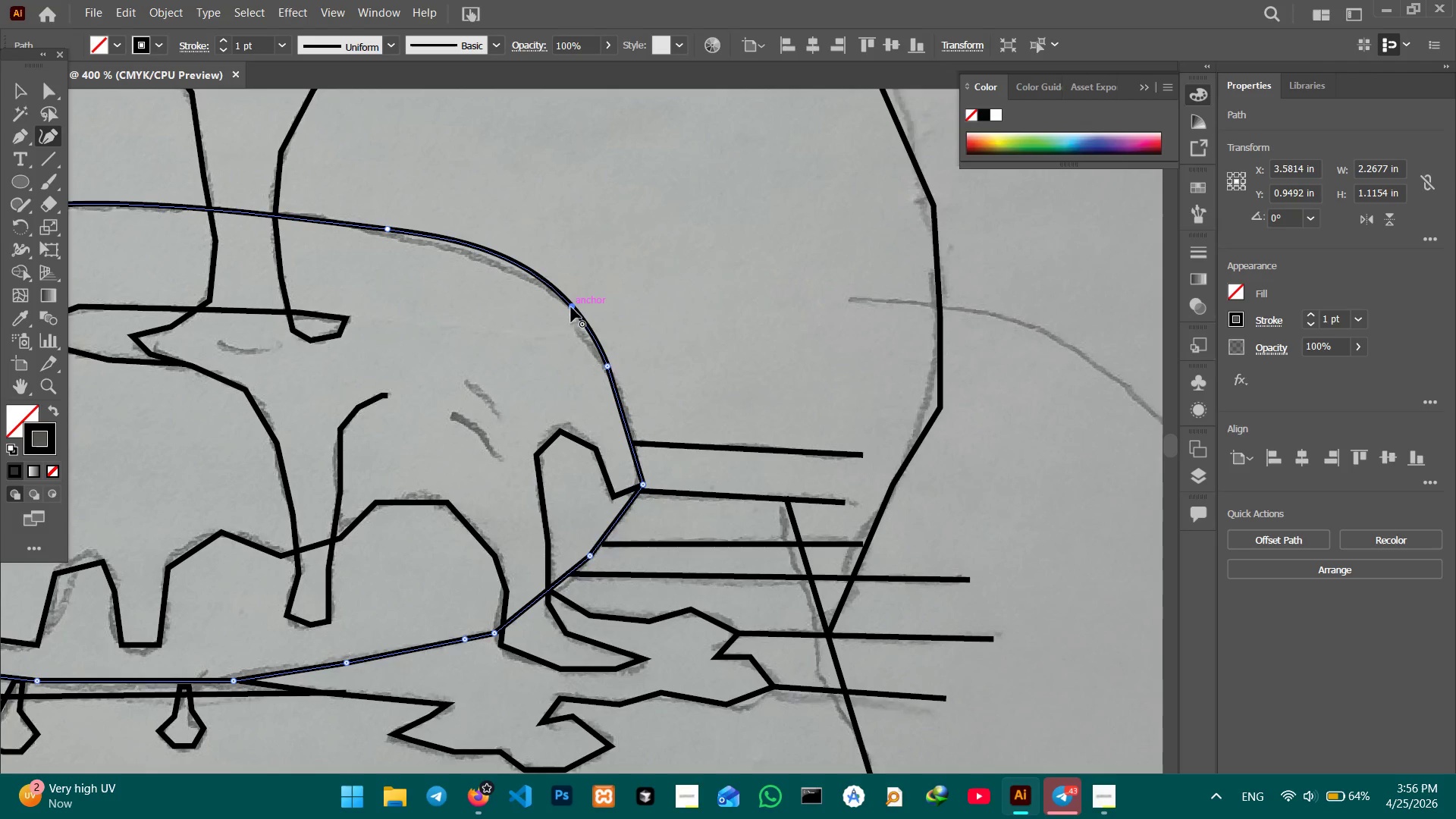 
left_click_drag(start_coordinate=[571, 307], to_coordinate=[564, 307])
 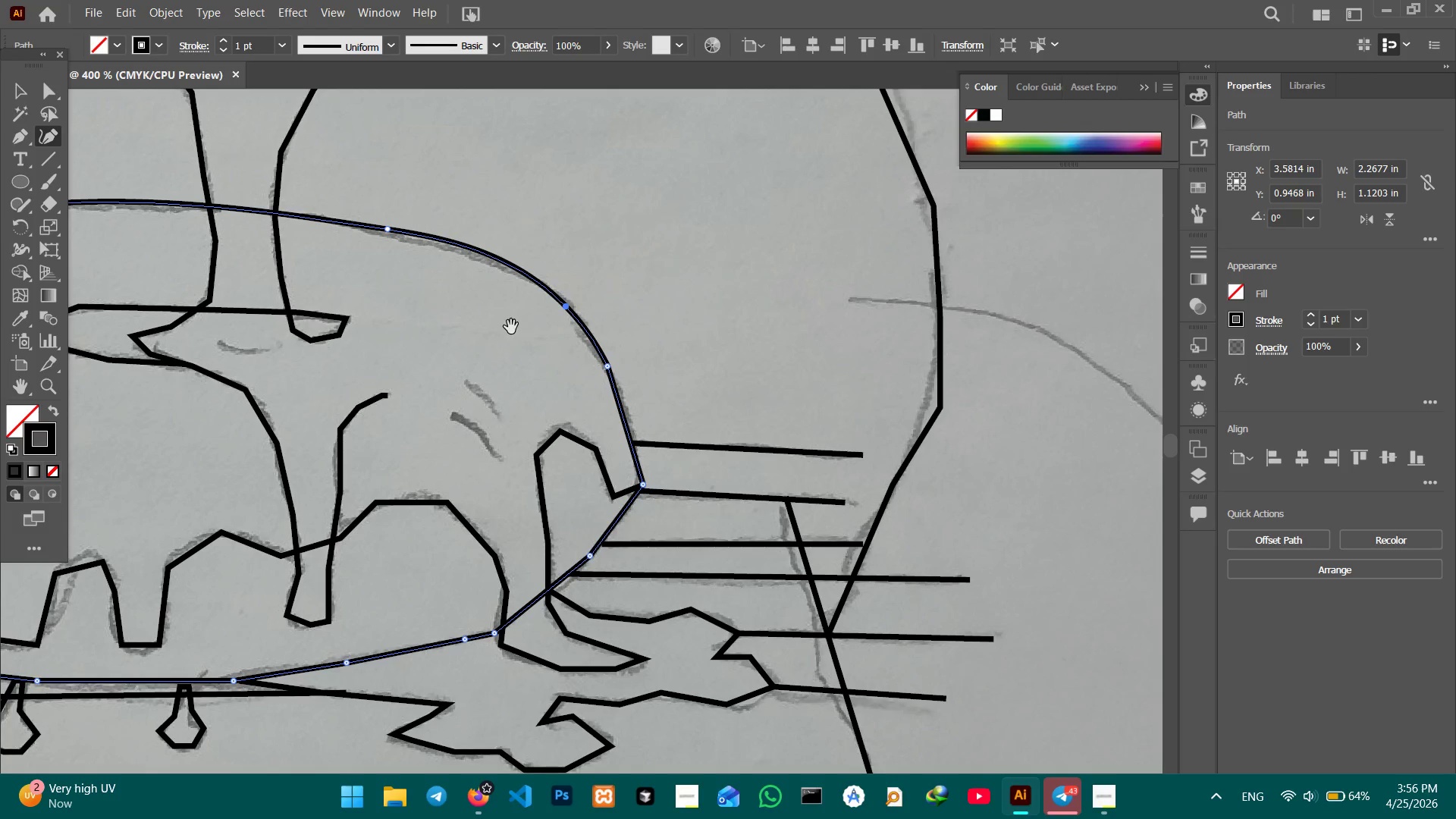 
hold_key(key=Space, duration=0.61)
 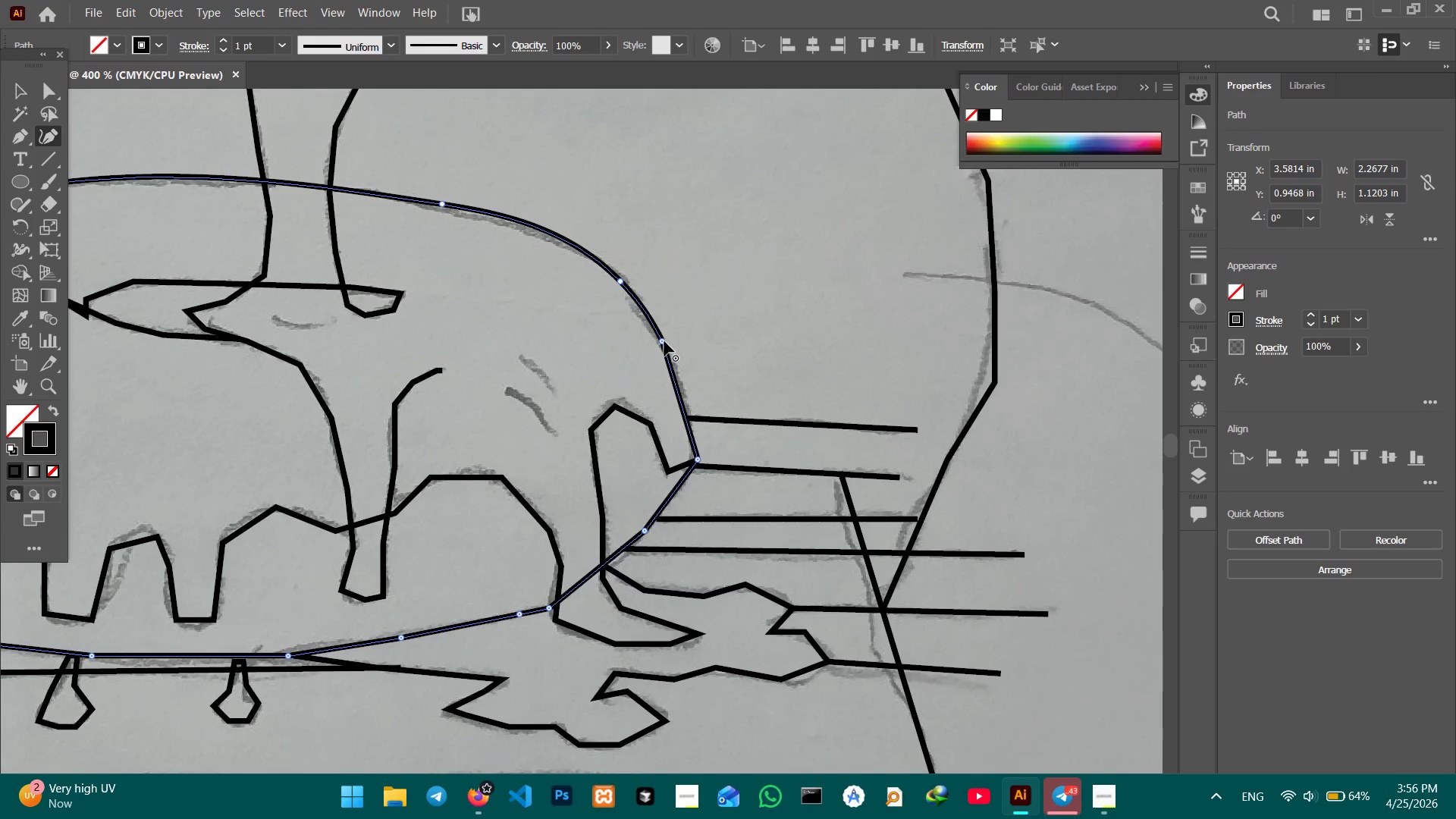 
left_click_drag(start_coordinate=[511, 329], to_coordinate=[565, 304])
 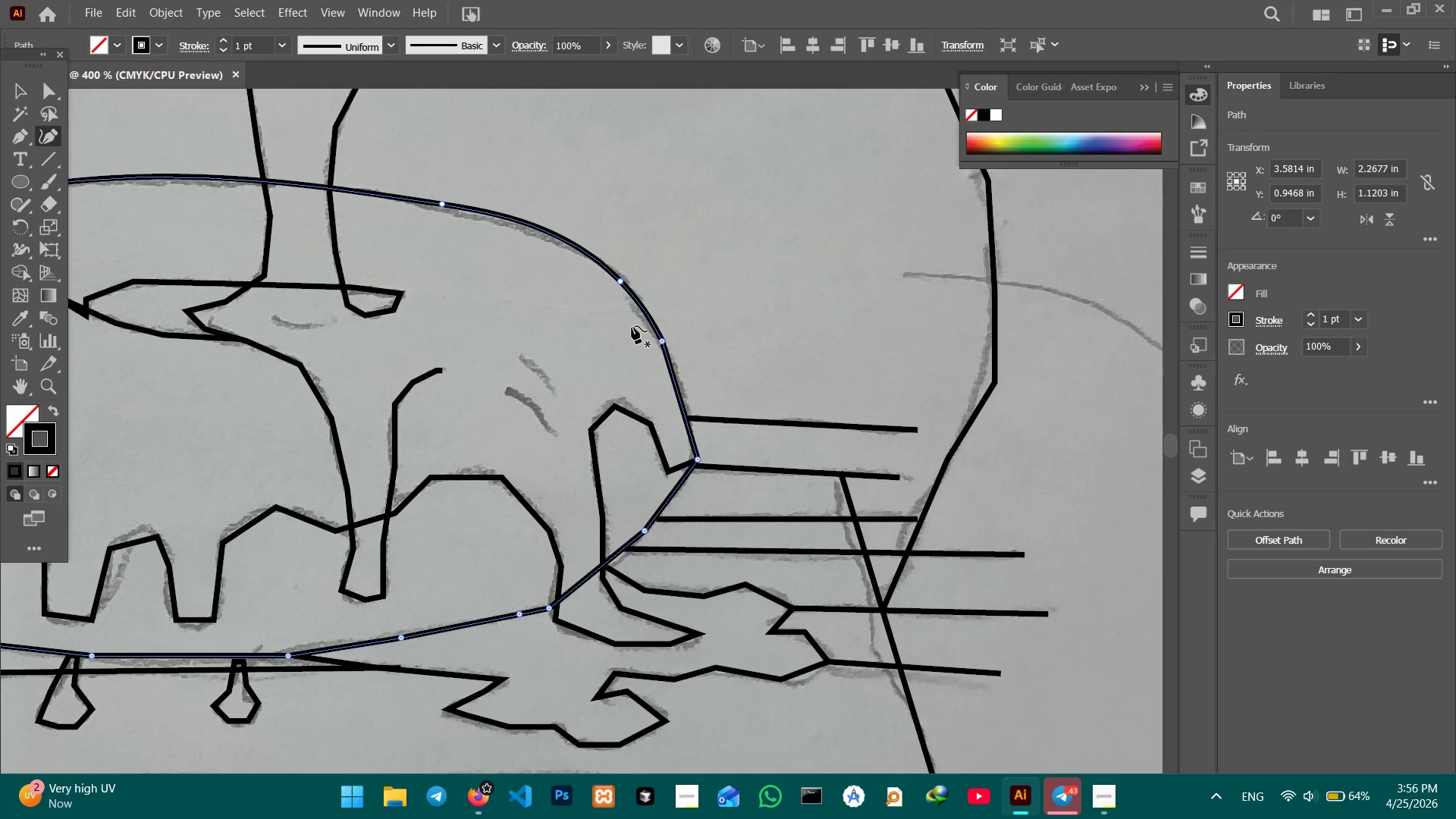 
hold_key(key=Space, duration=1.94)
 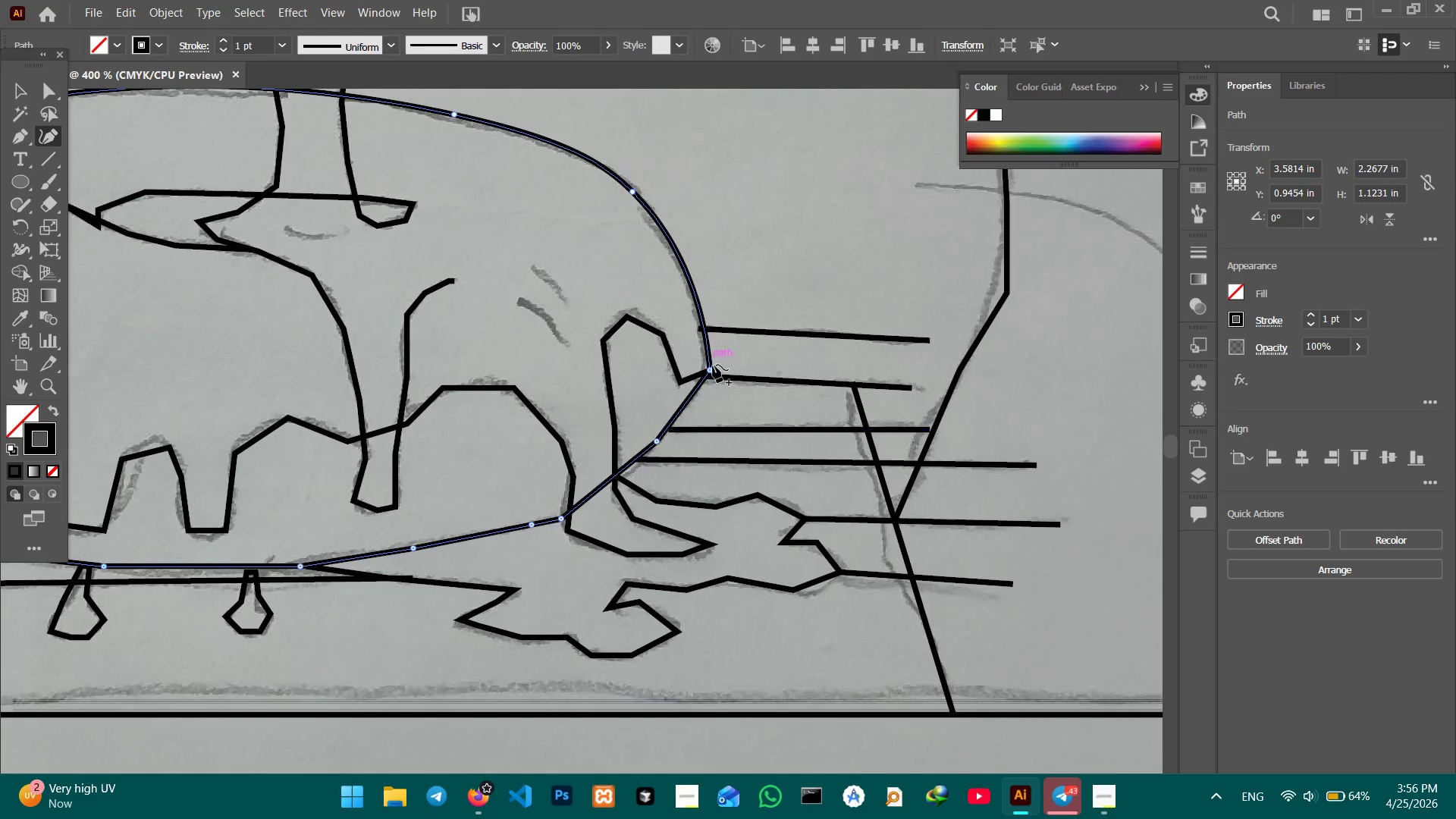 
key(Backspace)
 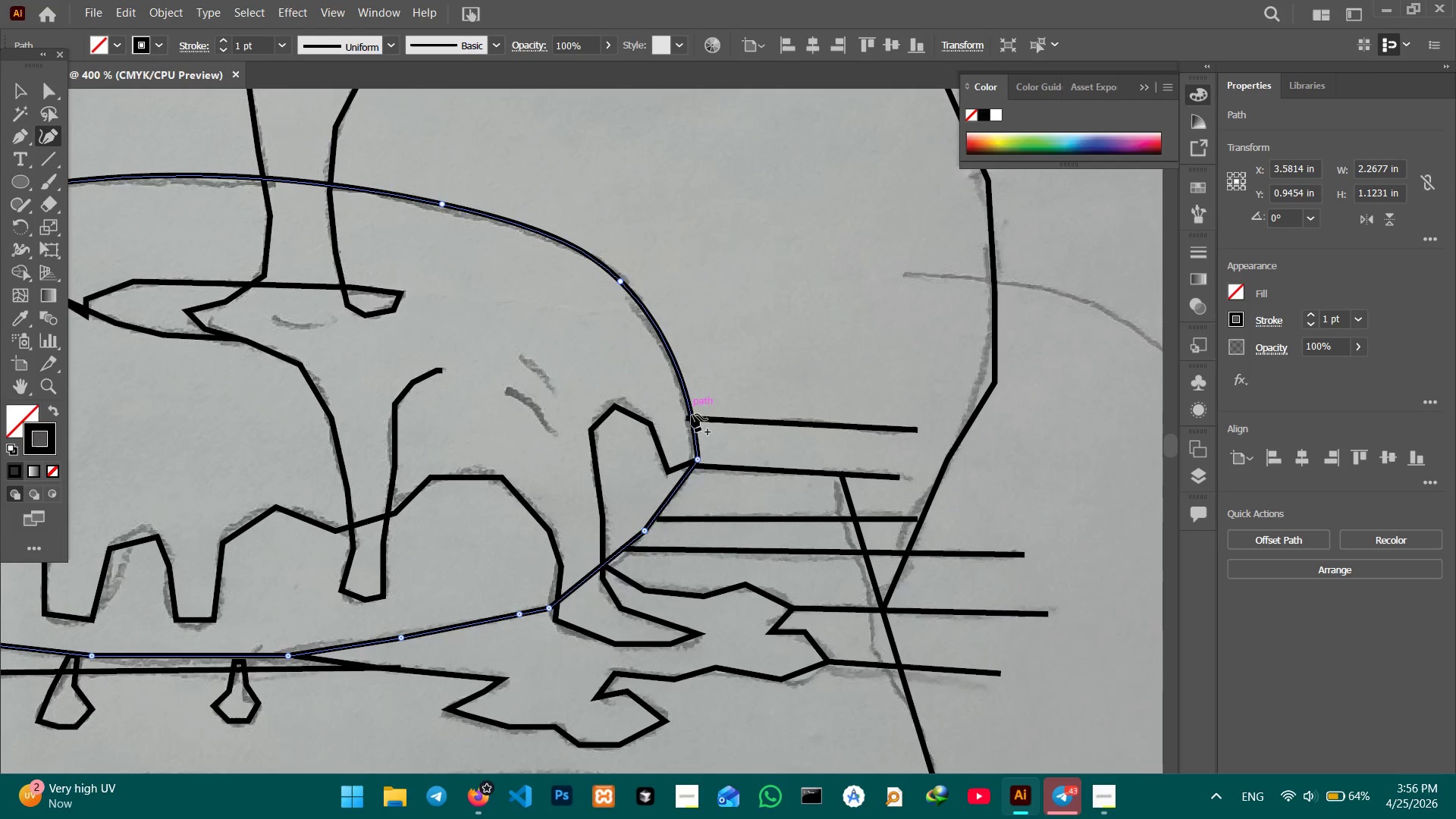 
hold_key(key=Space, duration=0.58)
 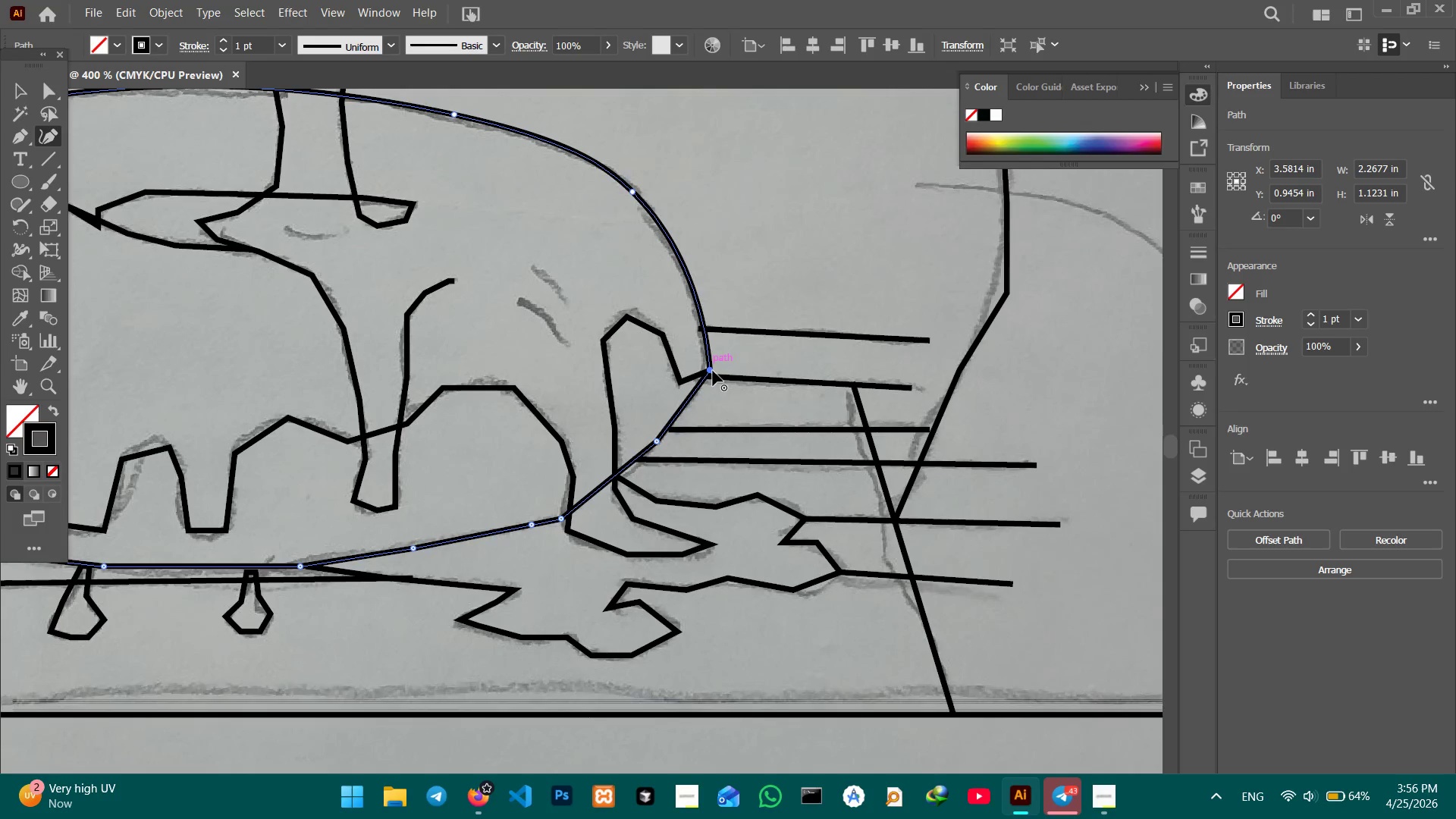 
left_click_drag(start_coordinate=[692, 422], to_coordinate=[705, 331])
 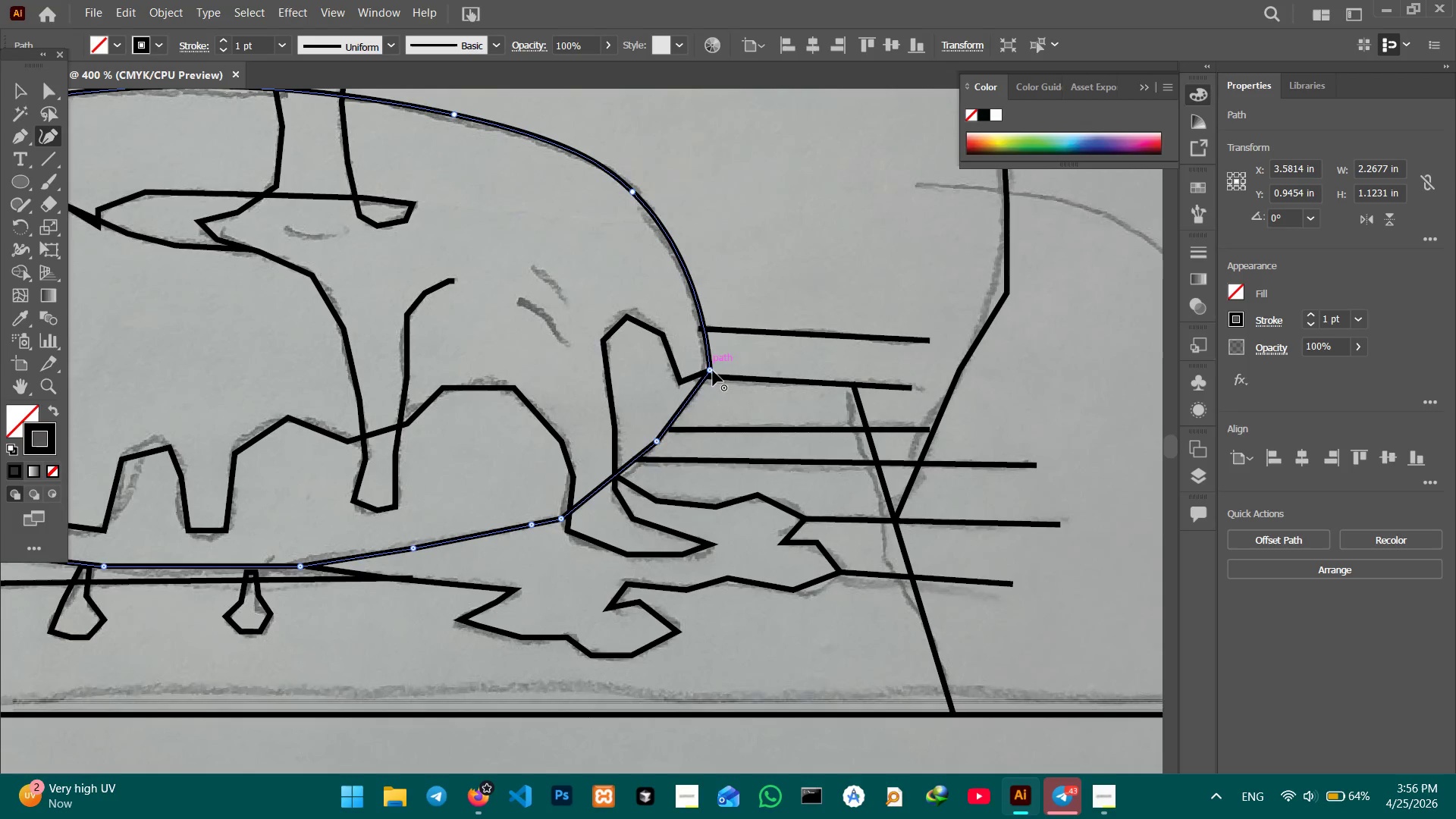 
left_click([713, 371])
 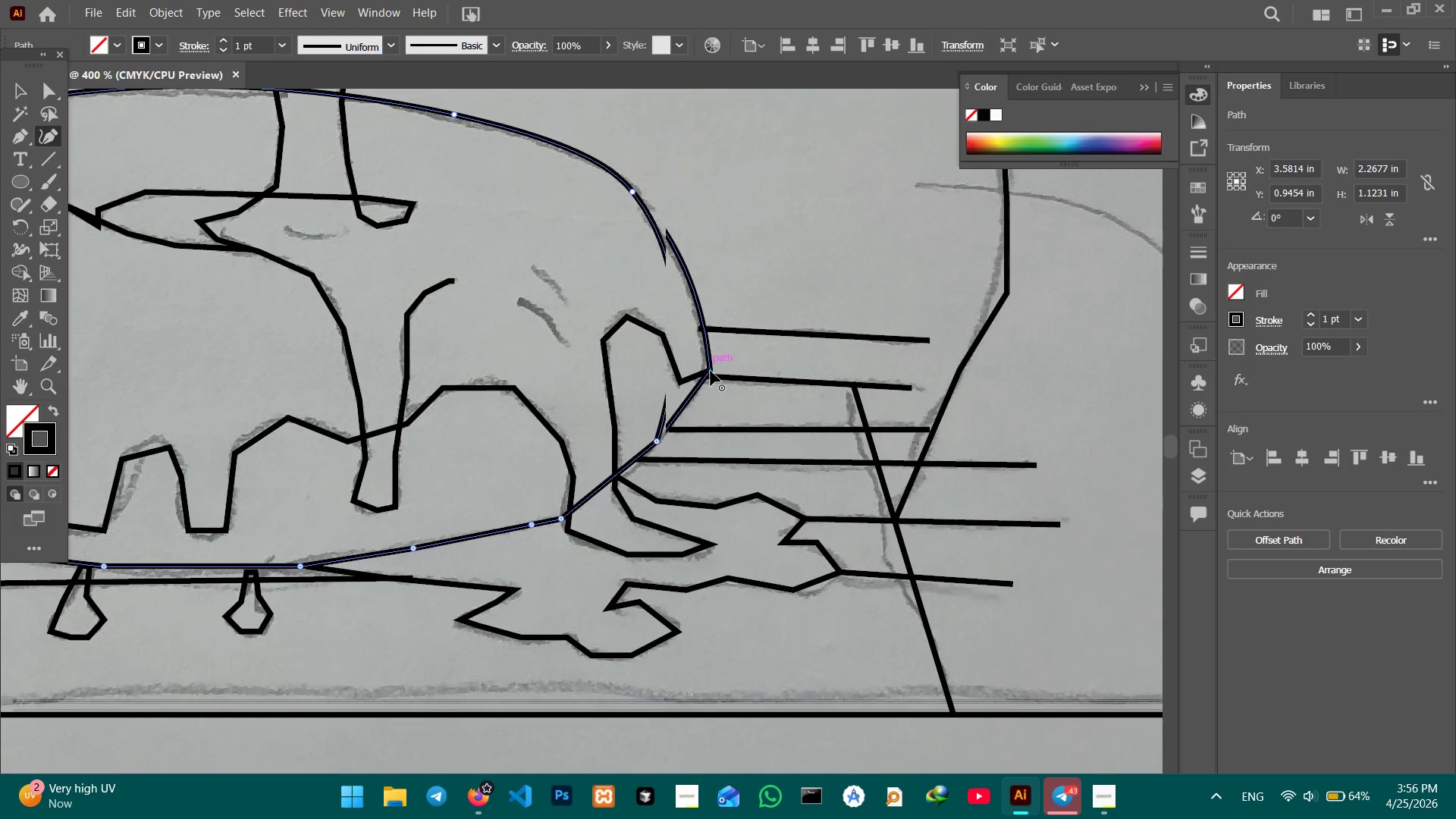 
key(Backspace)
 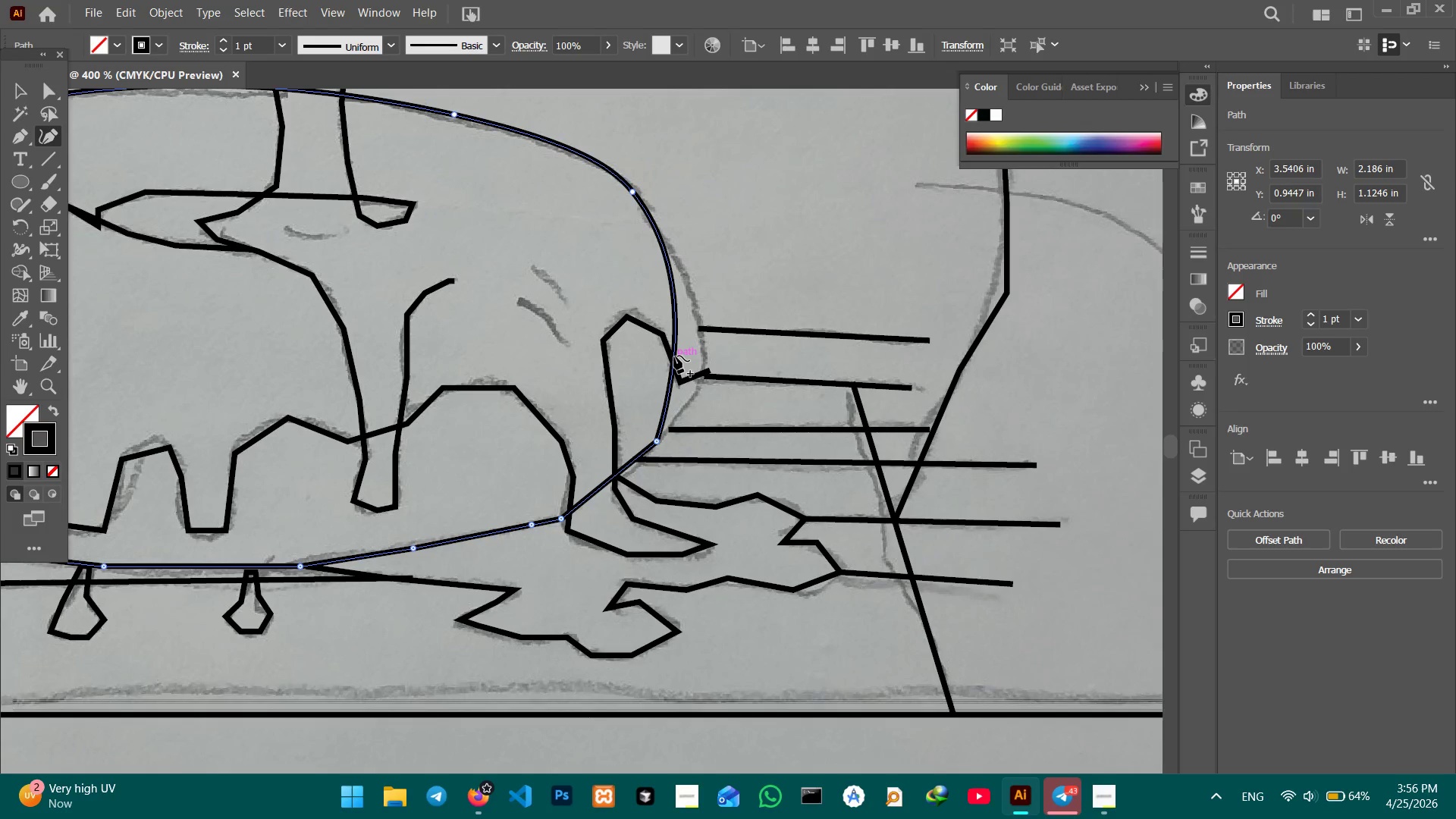 
left_click_drag(start_coordinate=[674, 355], to_coordinate=[706, 375])
 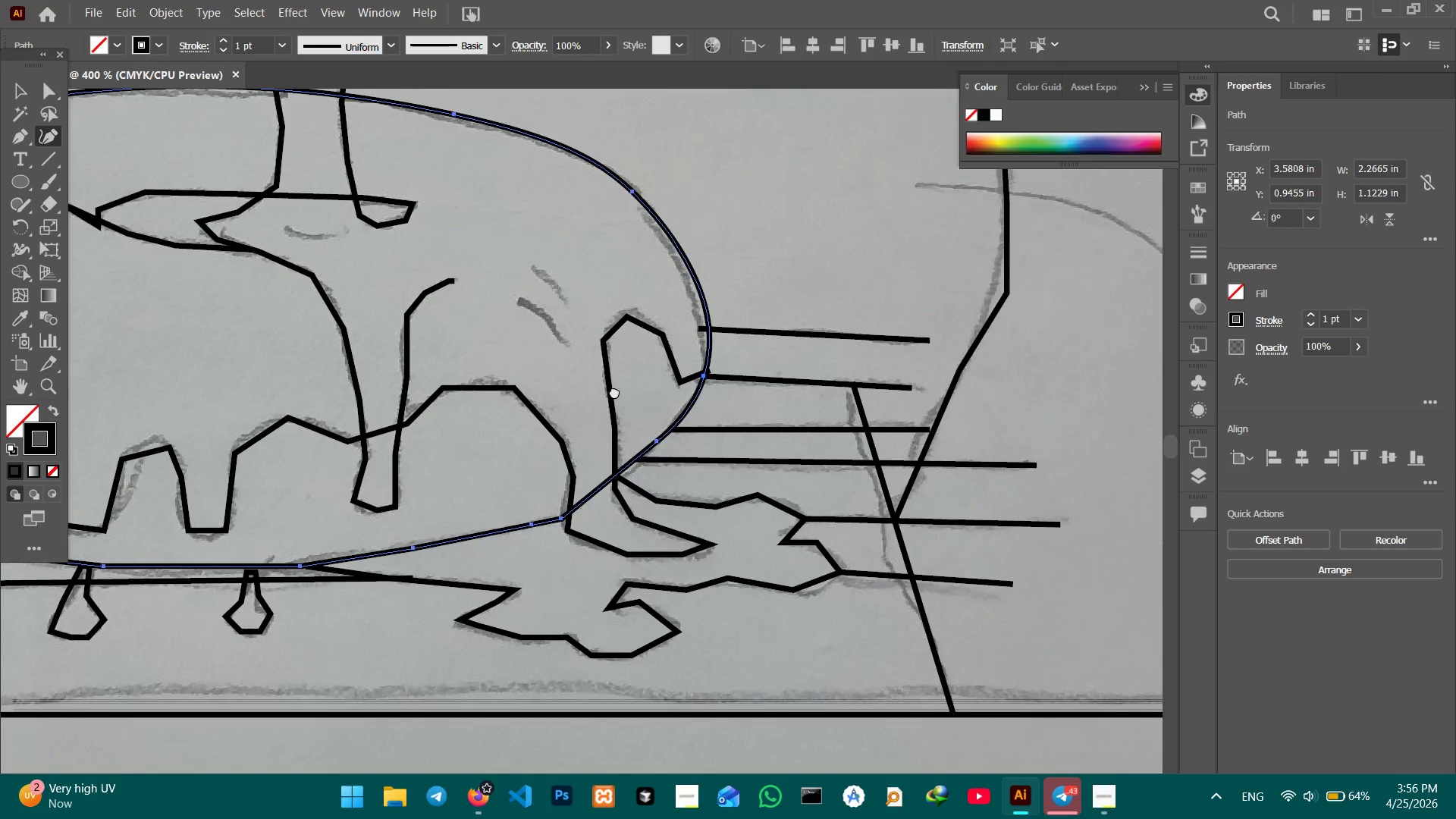 
hold_key(key=Space, duration=0.62)
 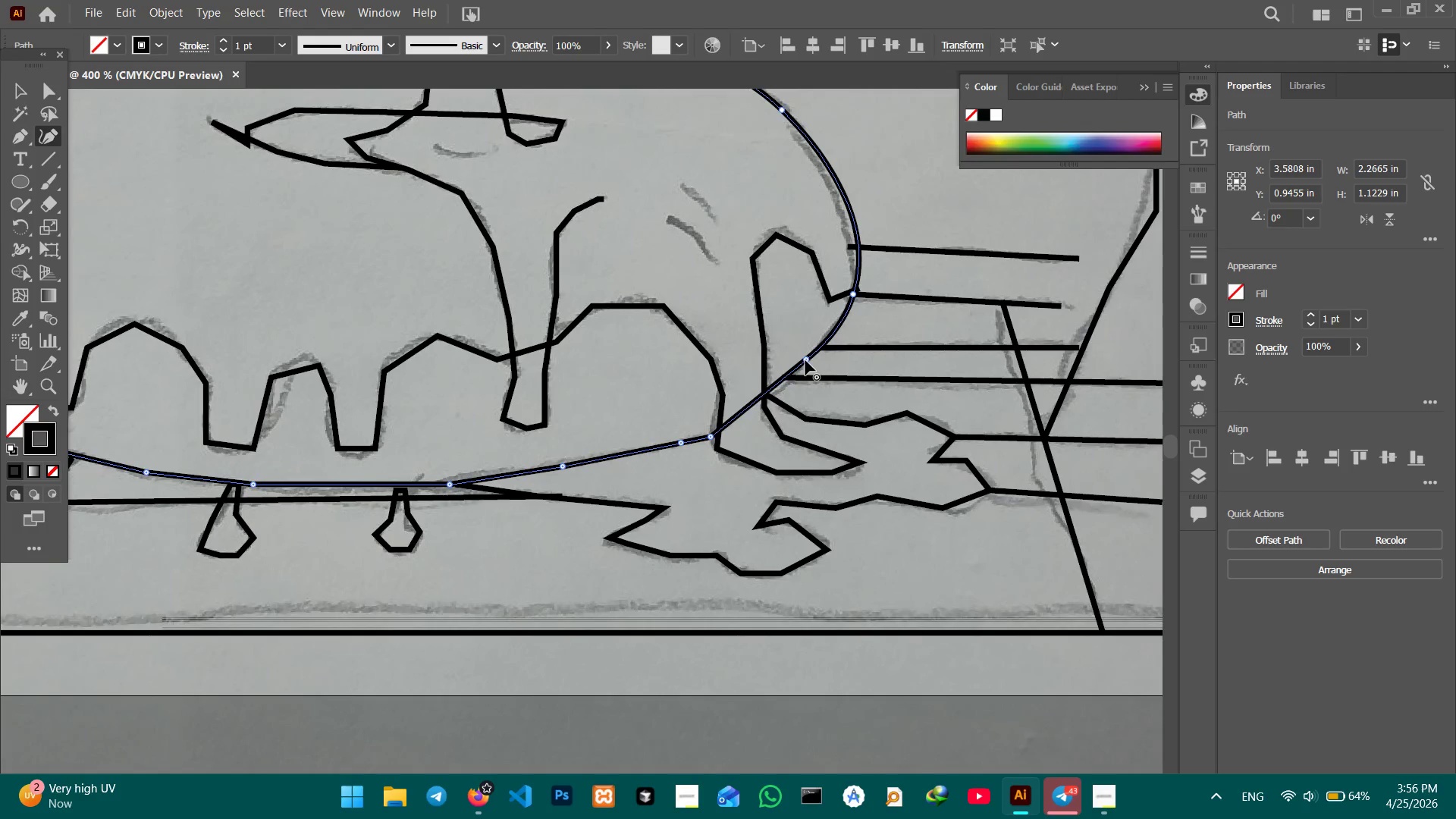 
left_click_drag(start_coordinate=[609, 391], to_coordinate=[758, 309])
 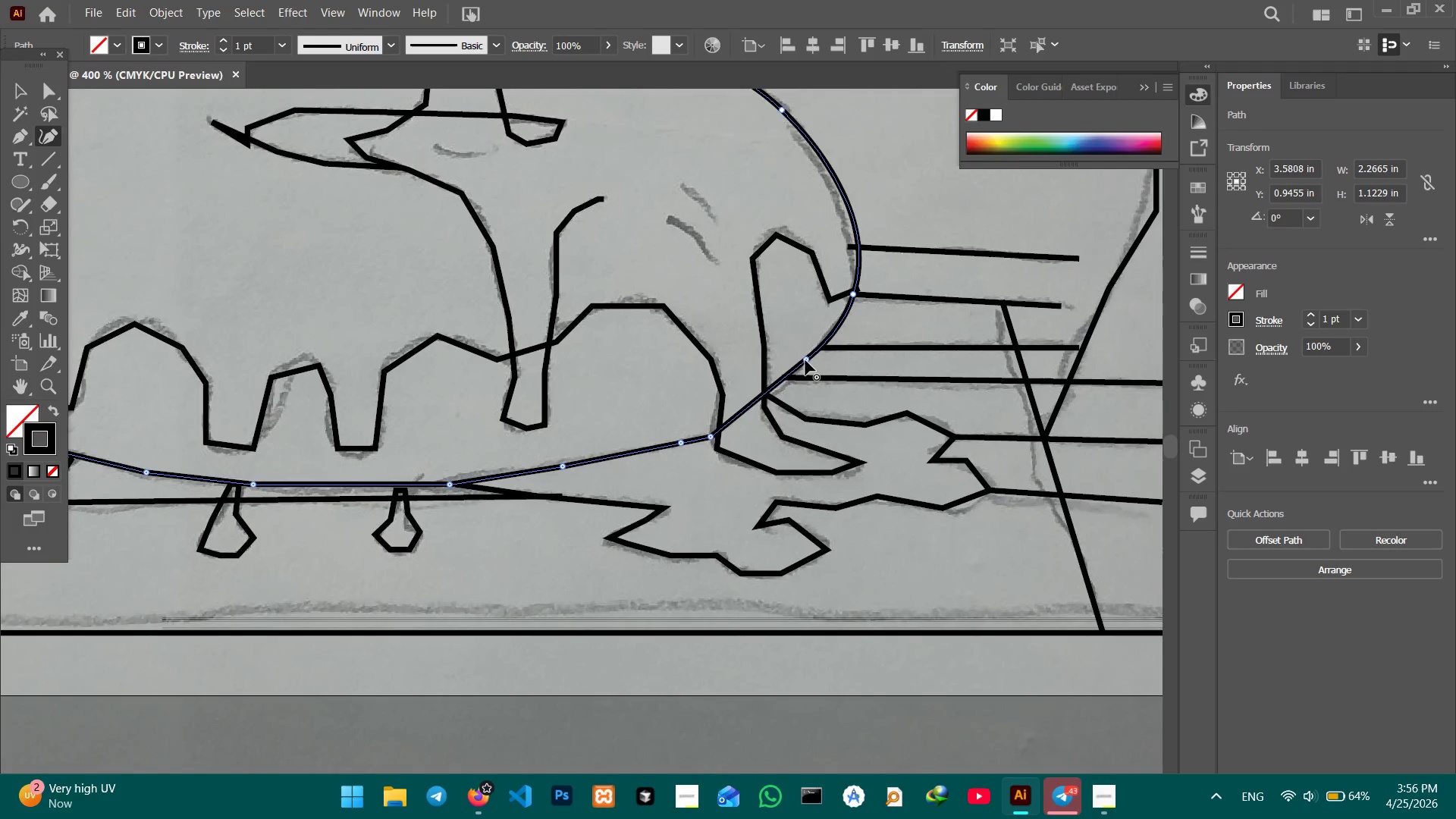 
left_click([805, 360])
 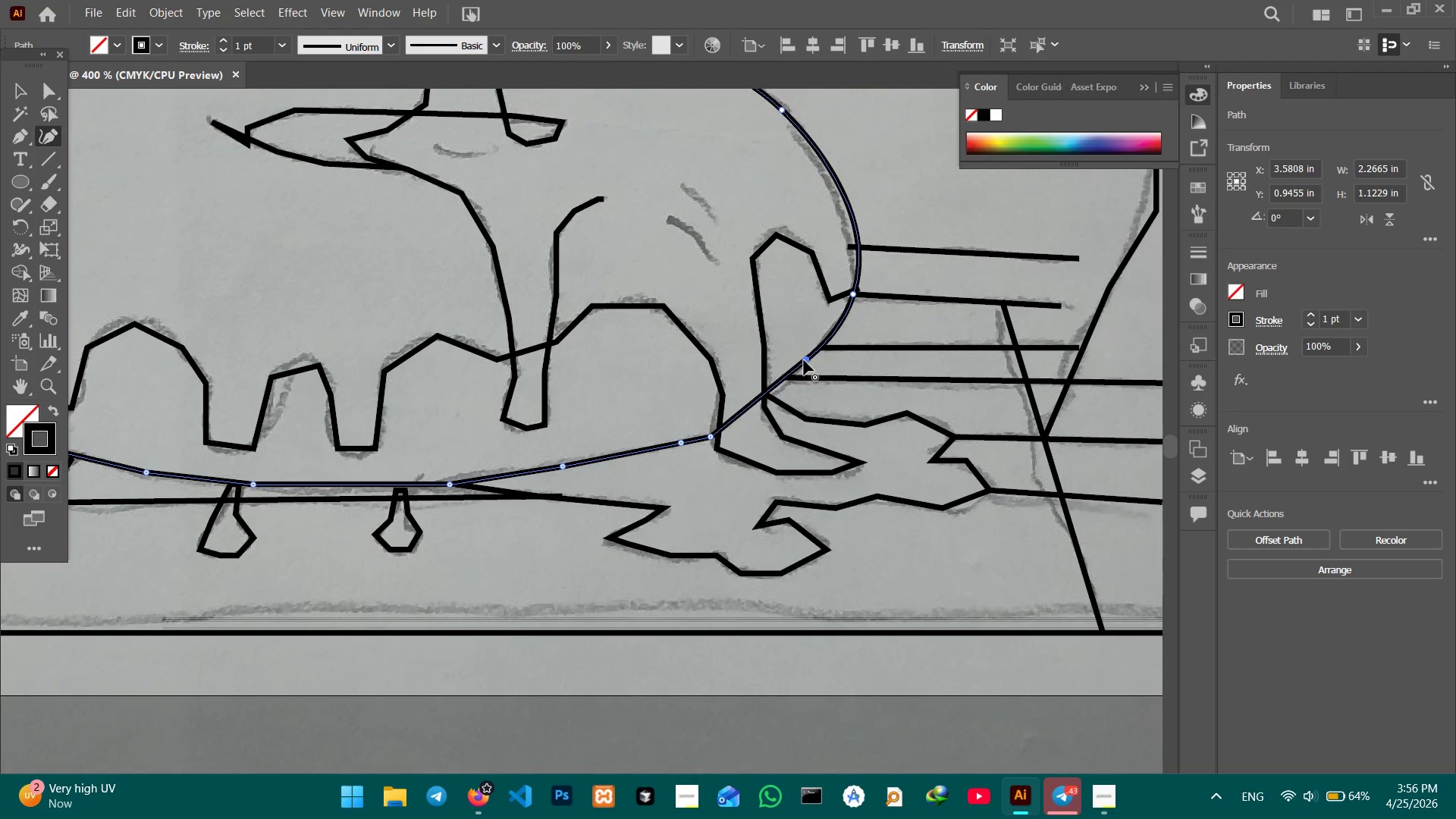 
key(Backspace)
 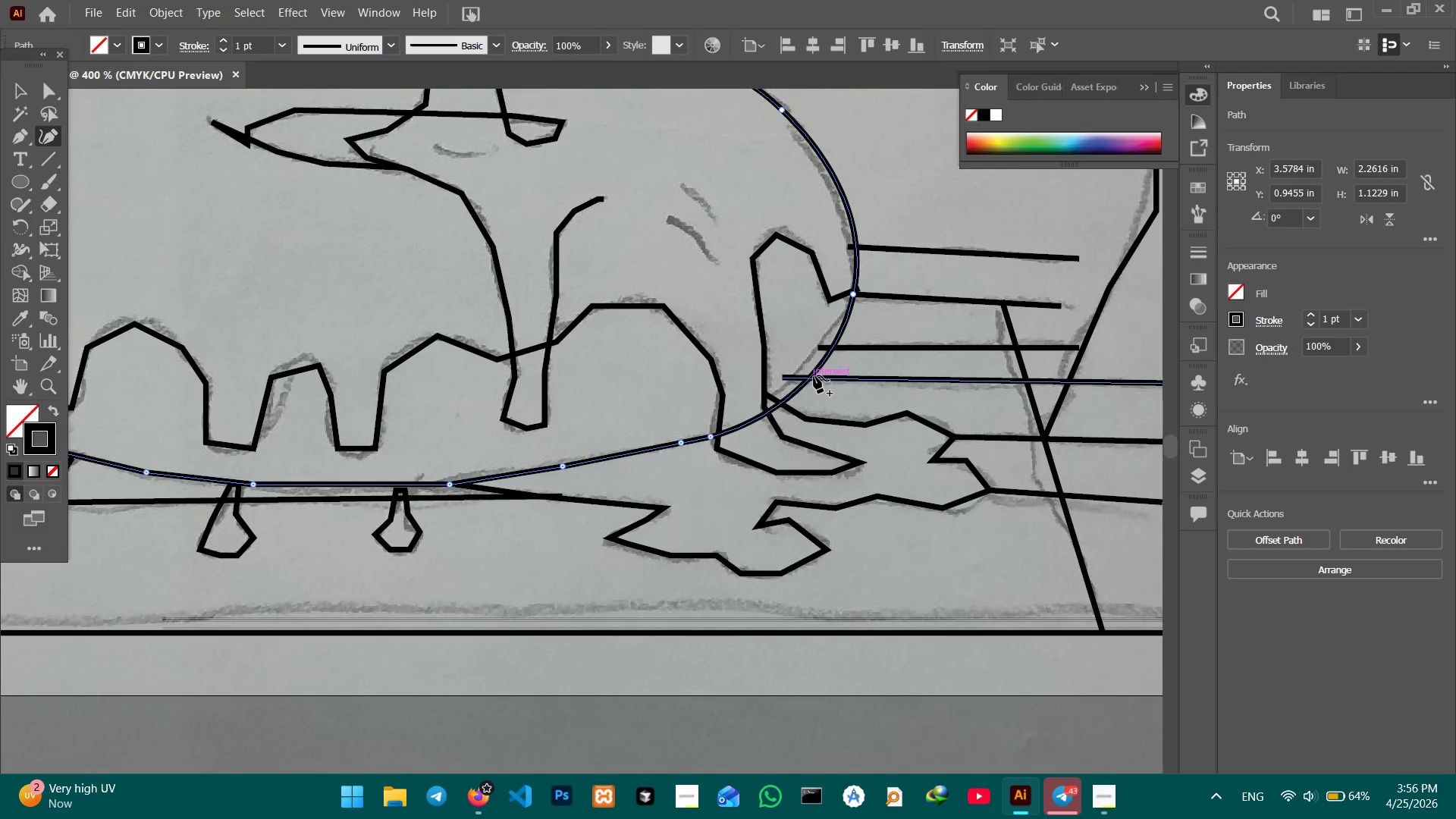 
left_click_drag(start_coordinate=[814, 375], to_coordinate=[807, 363])
 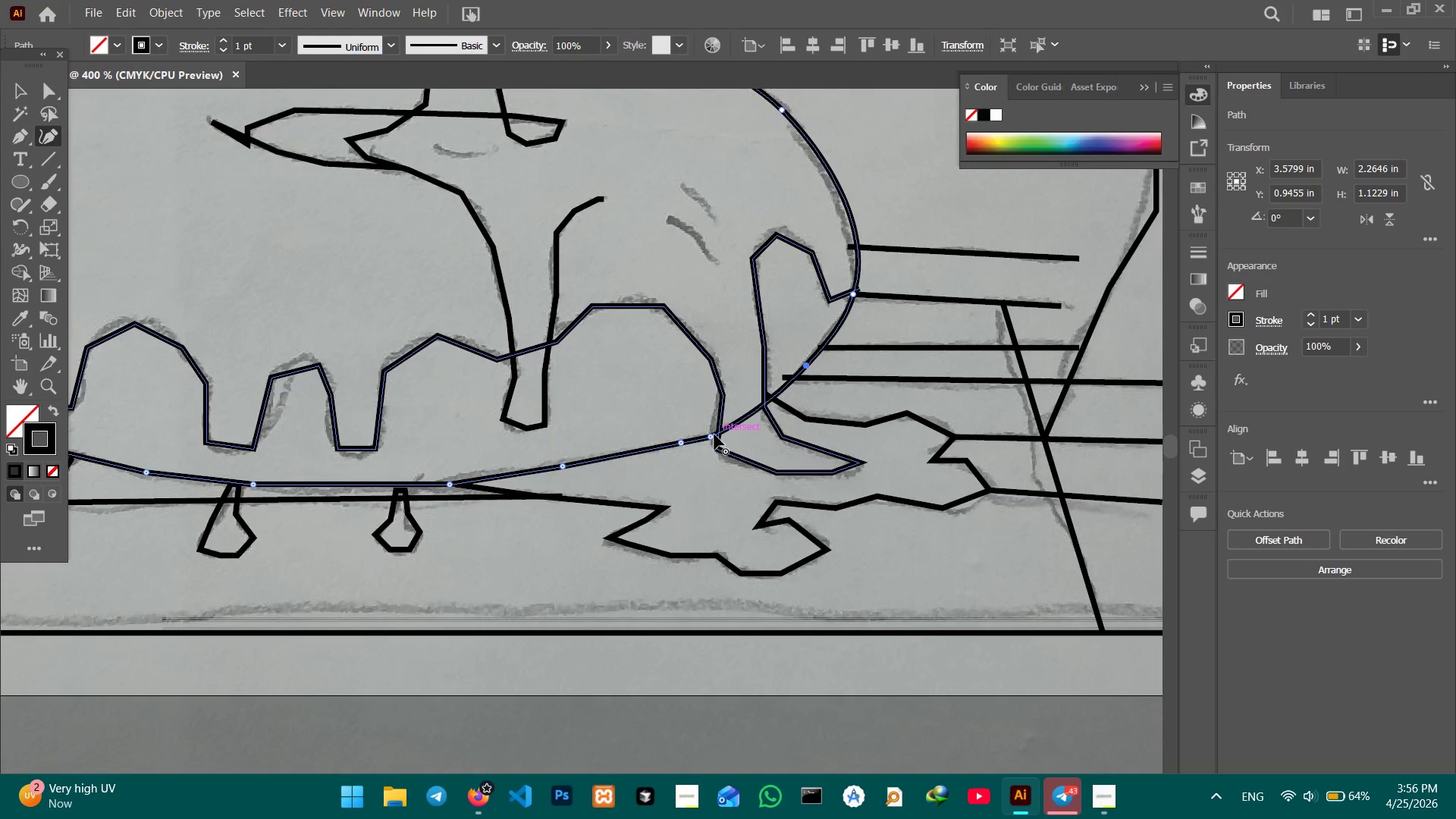 
left_click([714, 435])
 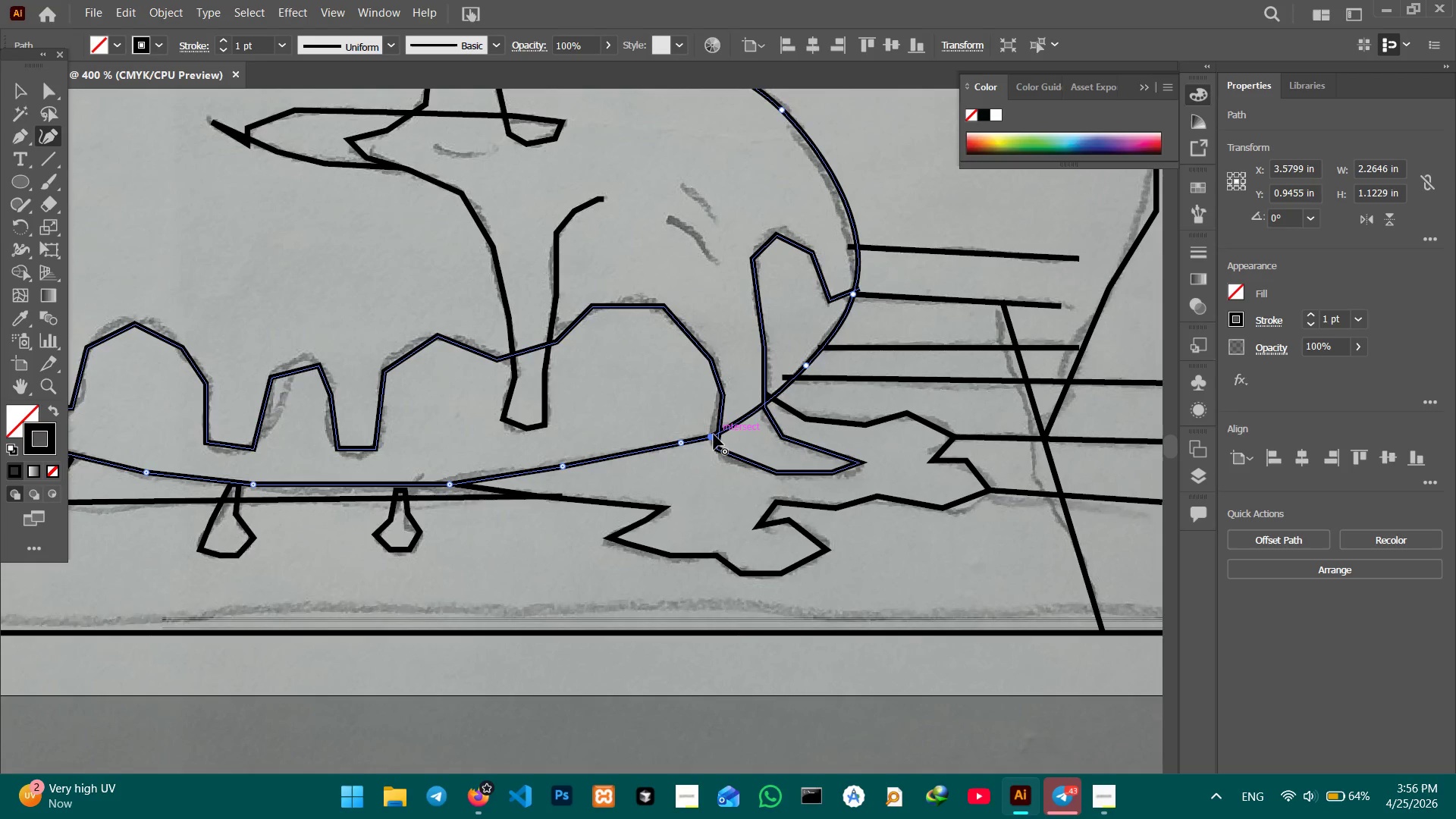 
key(Backspace)
 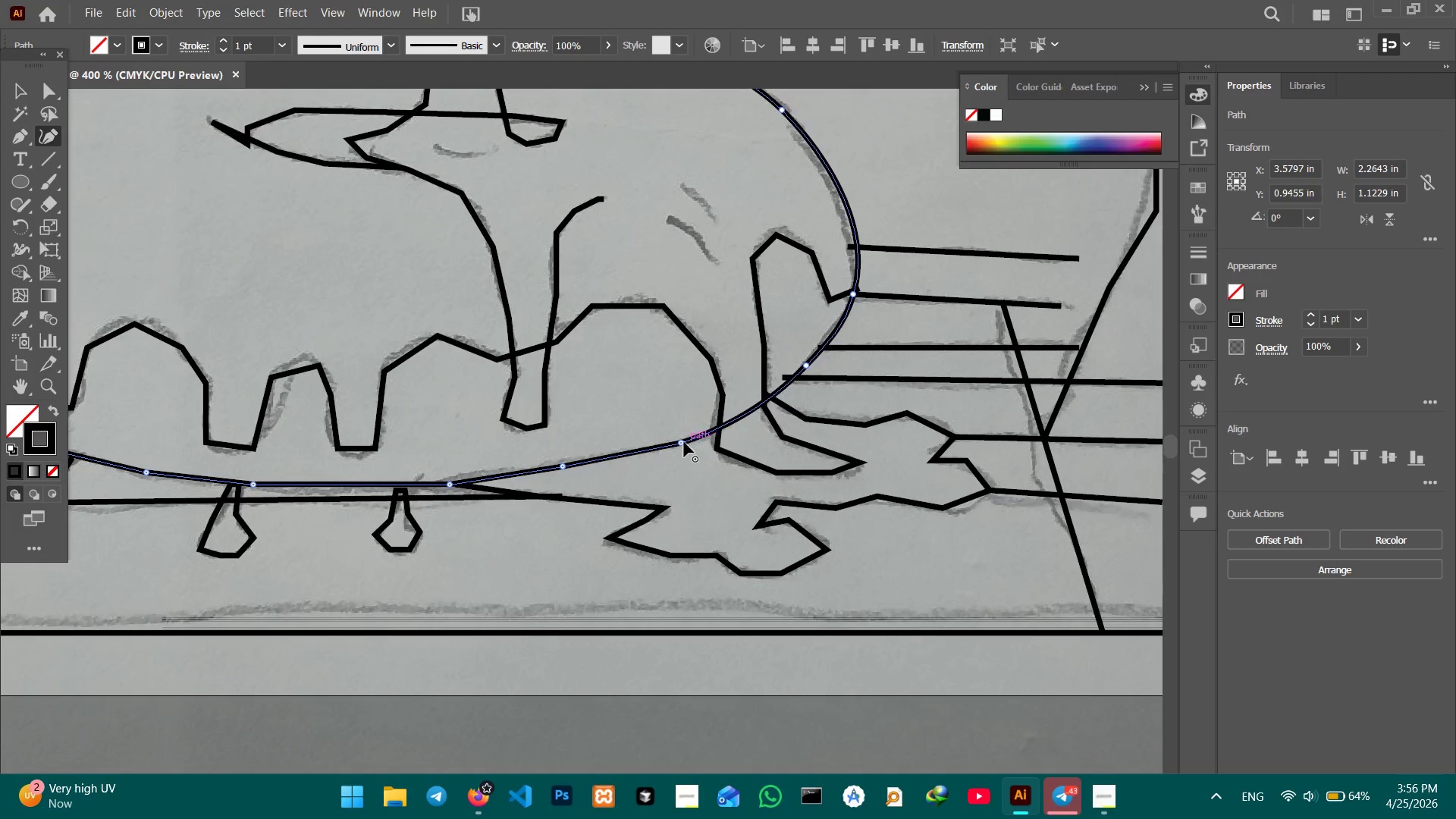 
left_click([678, 443])
 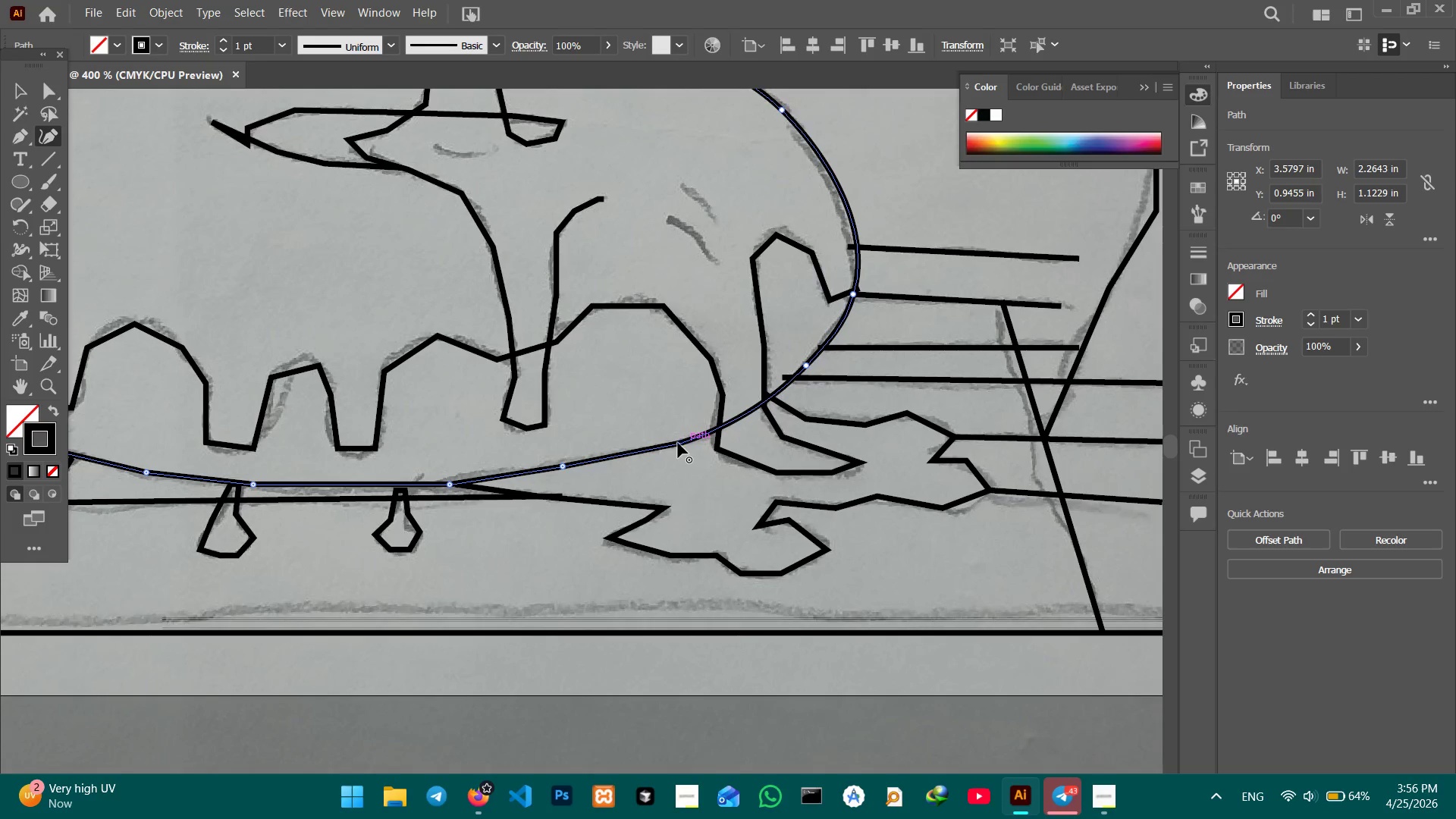 
key(Backspace)
 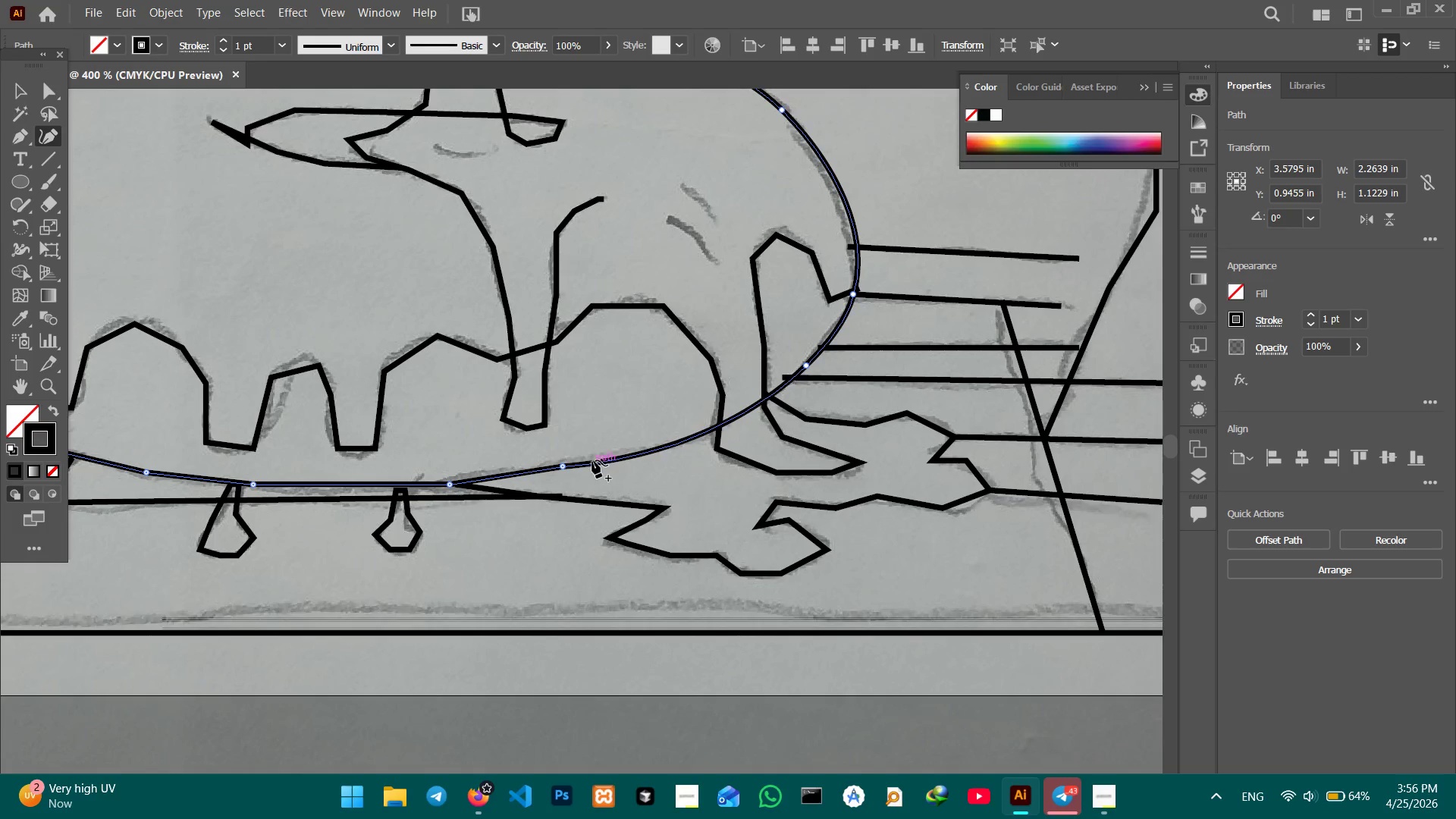 
hold_key(key=Space, duration=0.59)
 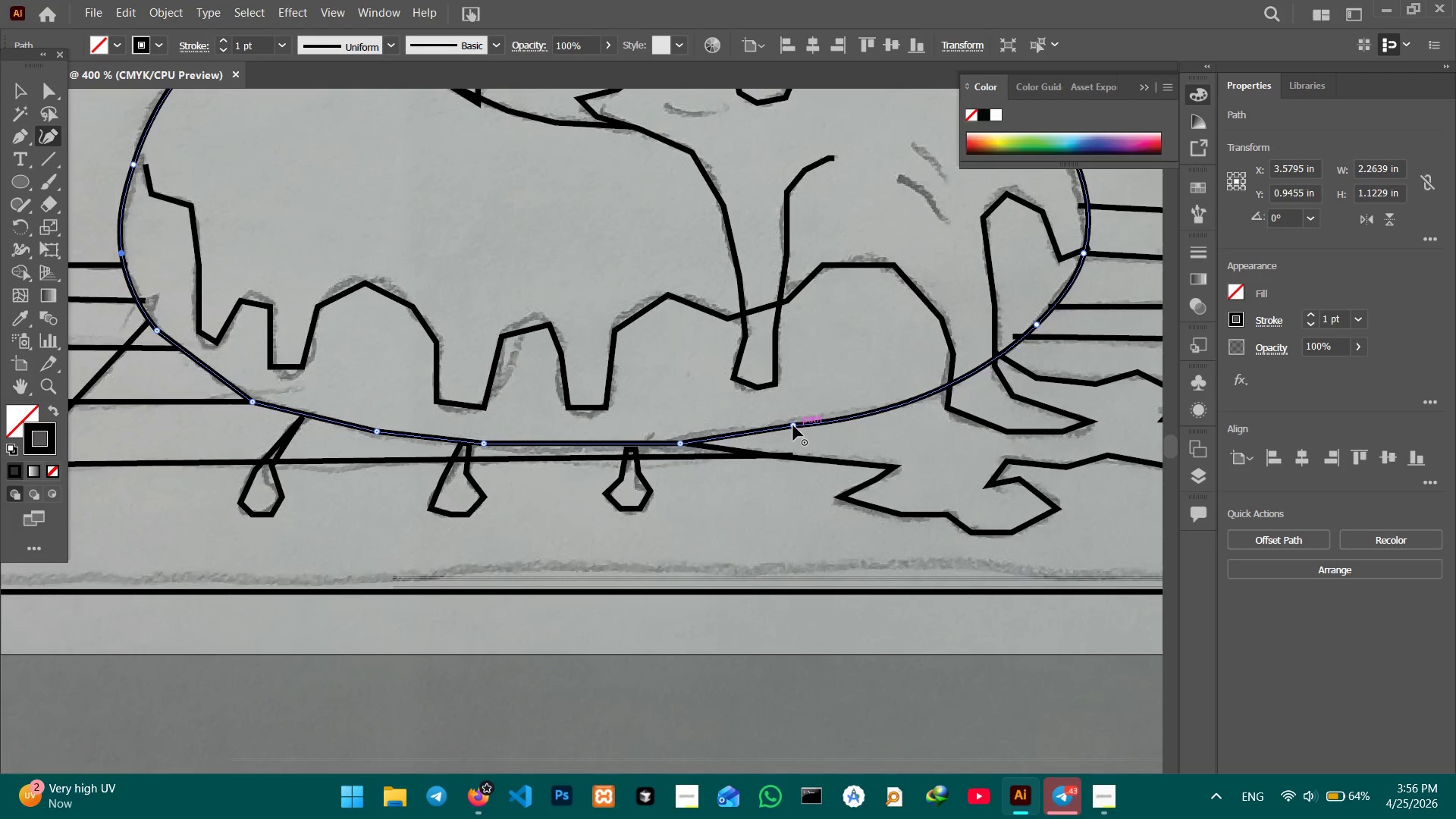 
left_click_drag(start_coordinate=[597, 462], to_coordinate=[827, 420])
 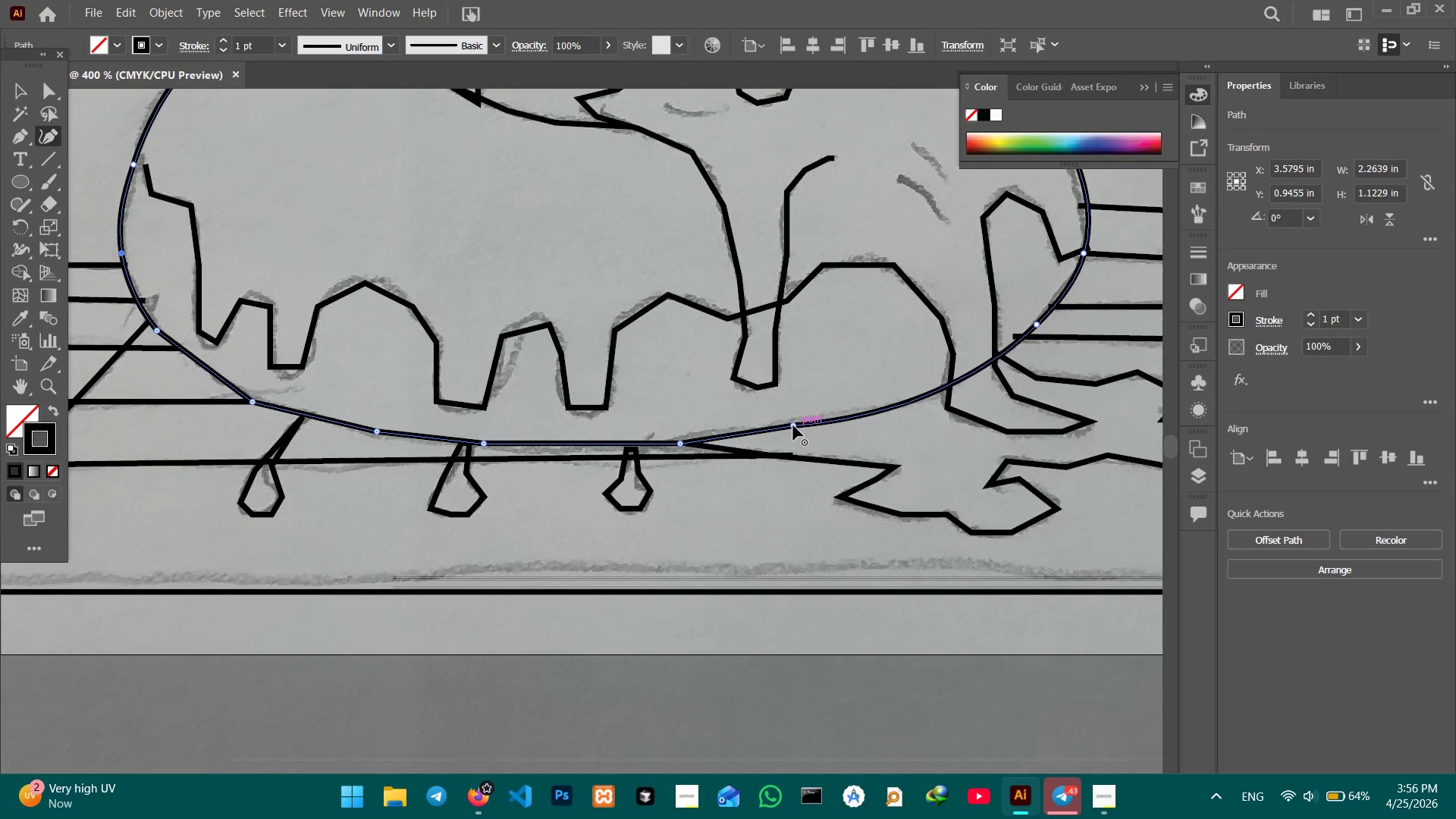 
left_click([793, 425])
 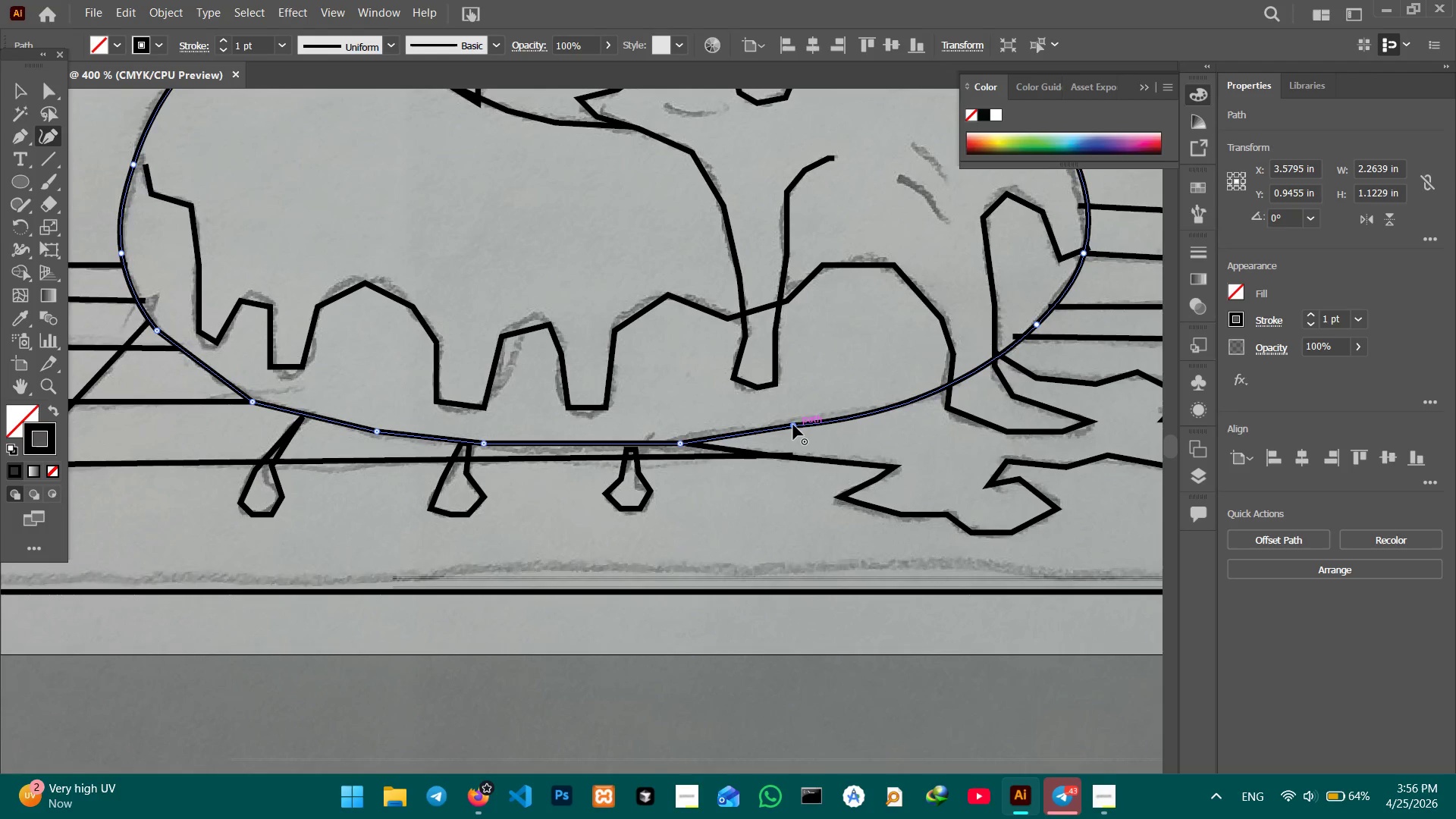 
key(Backspace)
 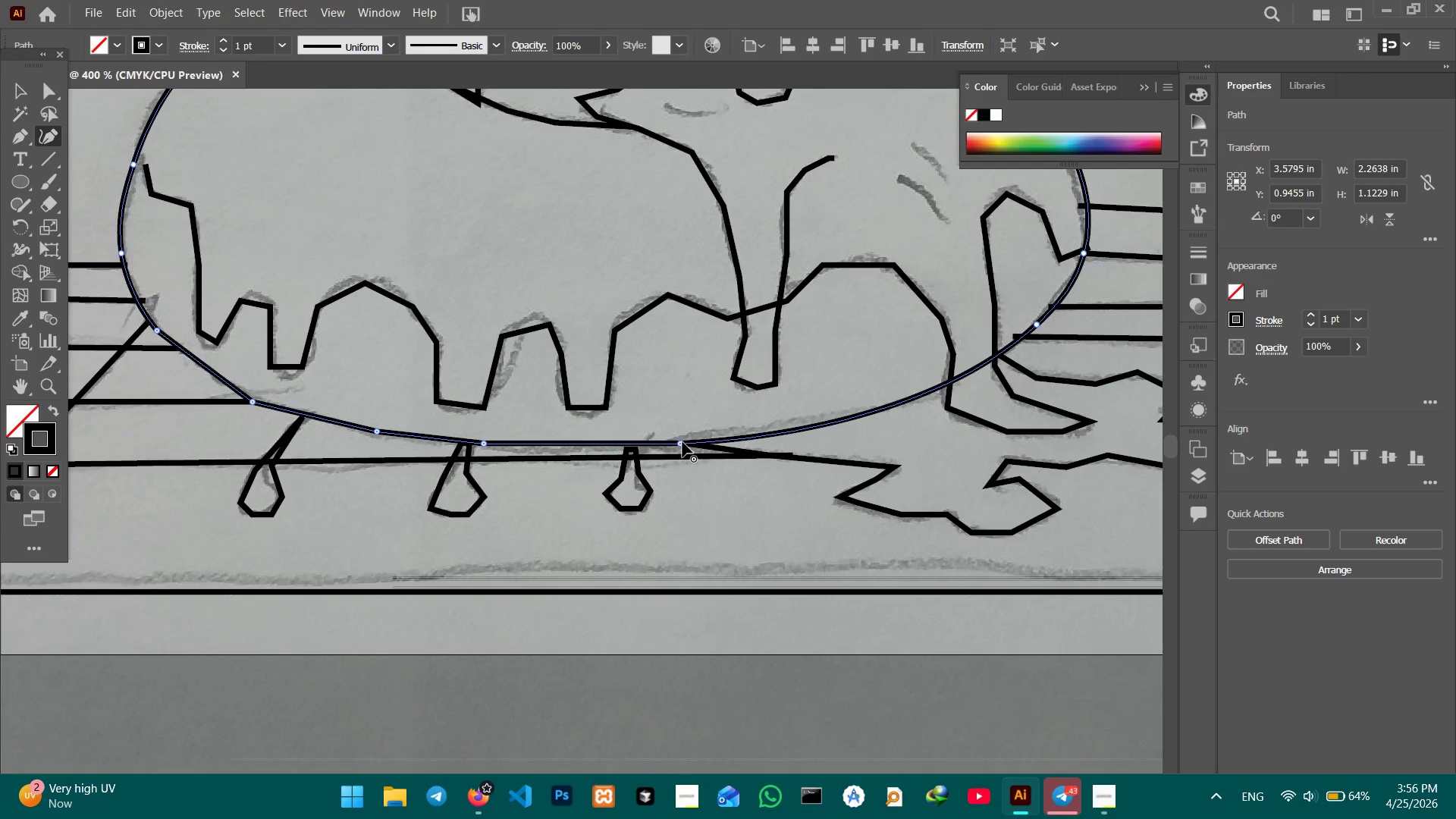 
left_click([682, 442])
 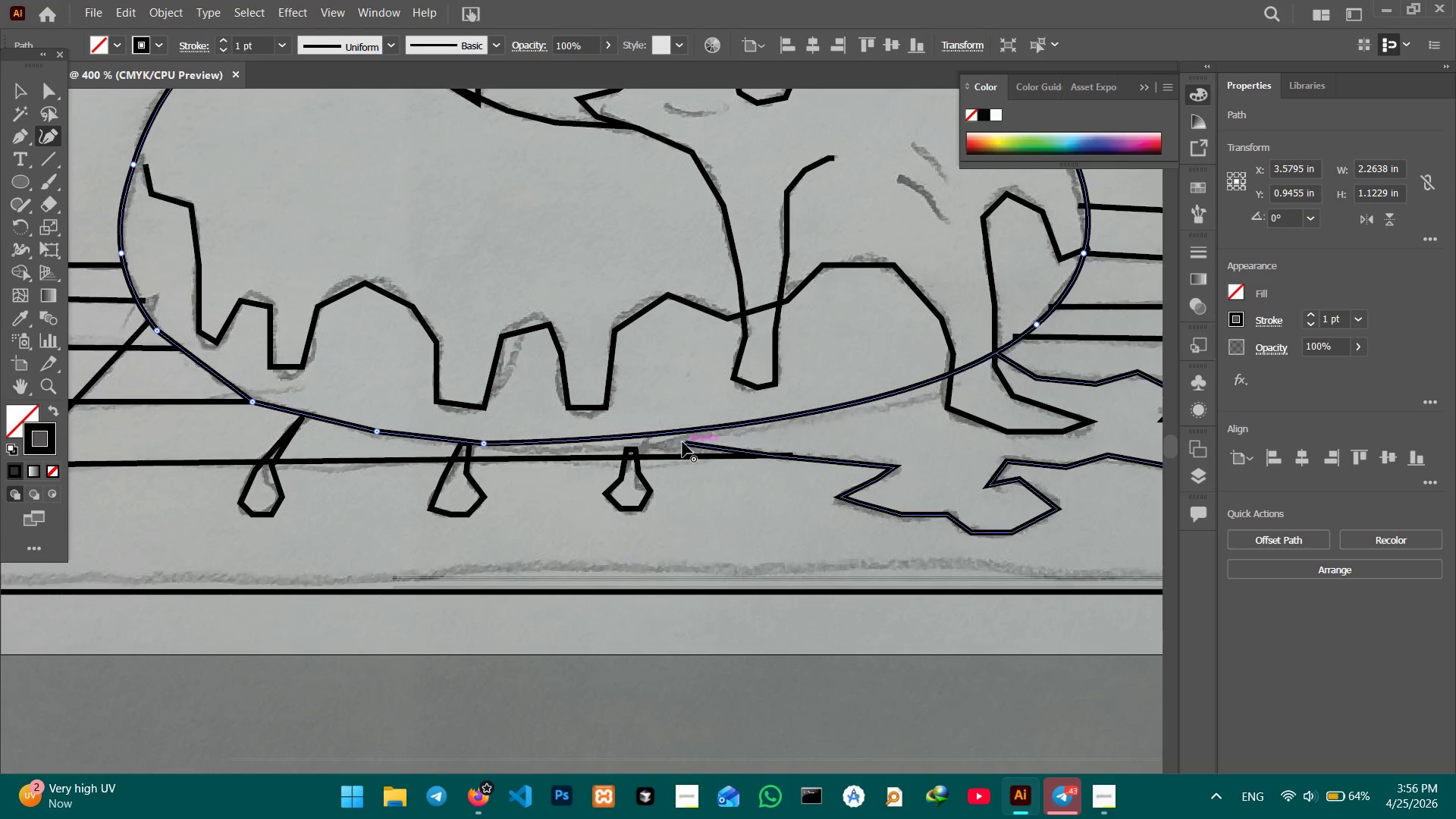 
key(Backspace)
 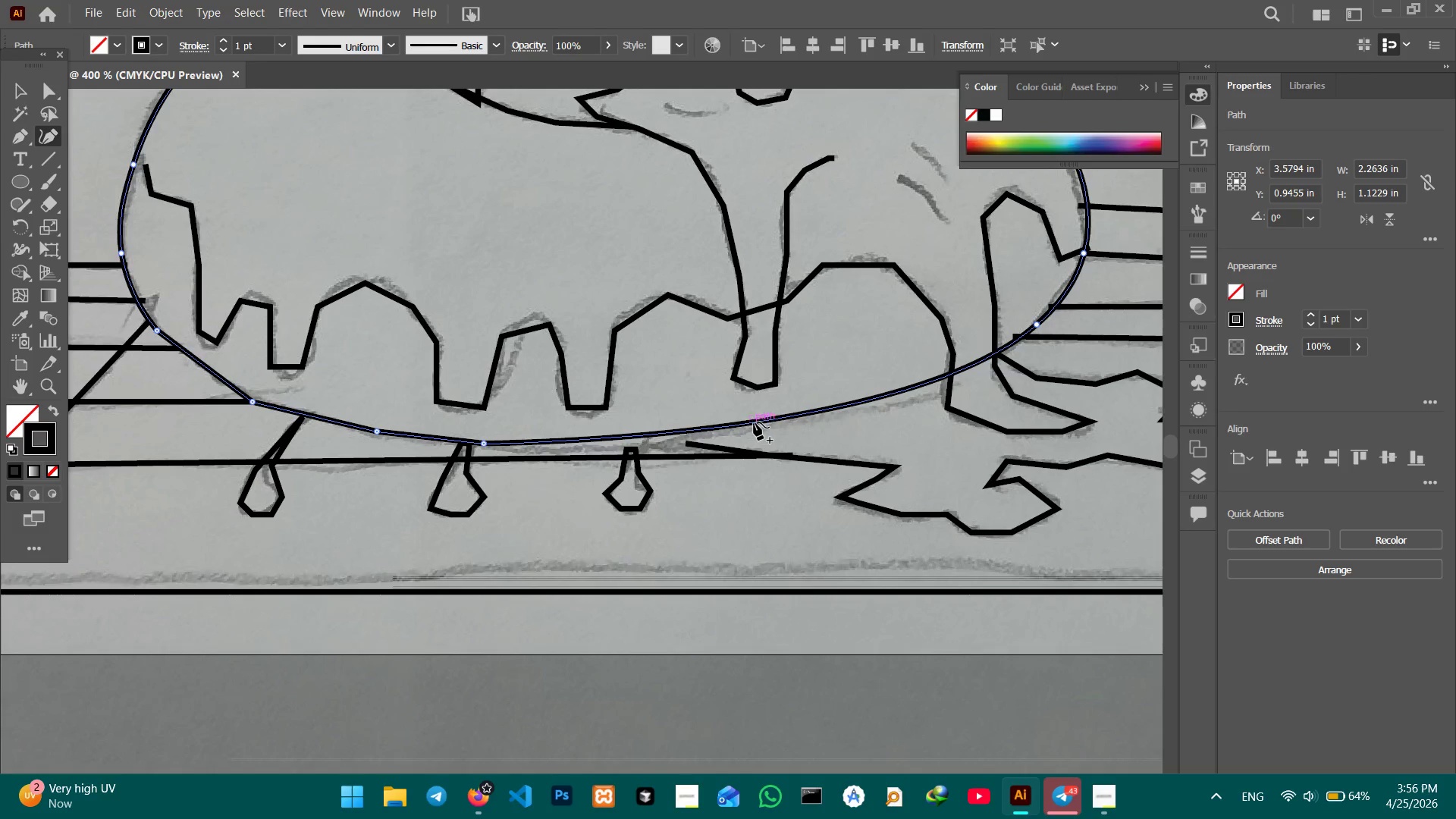 
left_click_drag(start_coordinate=[755, 422], to_coordinate=[758, 430])
 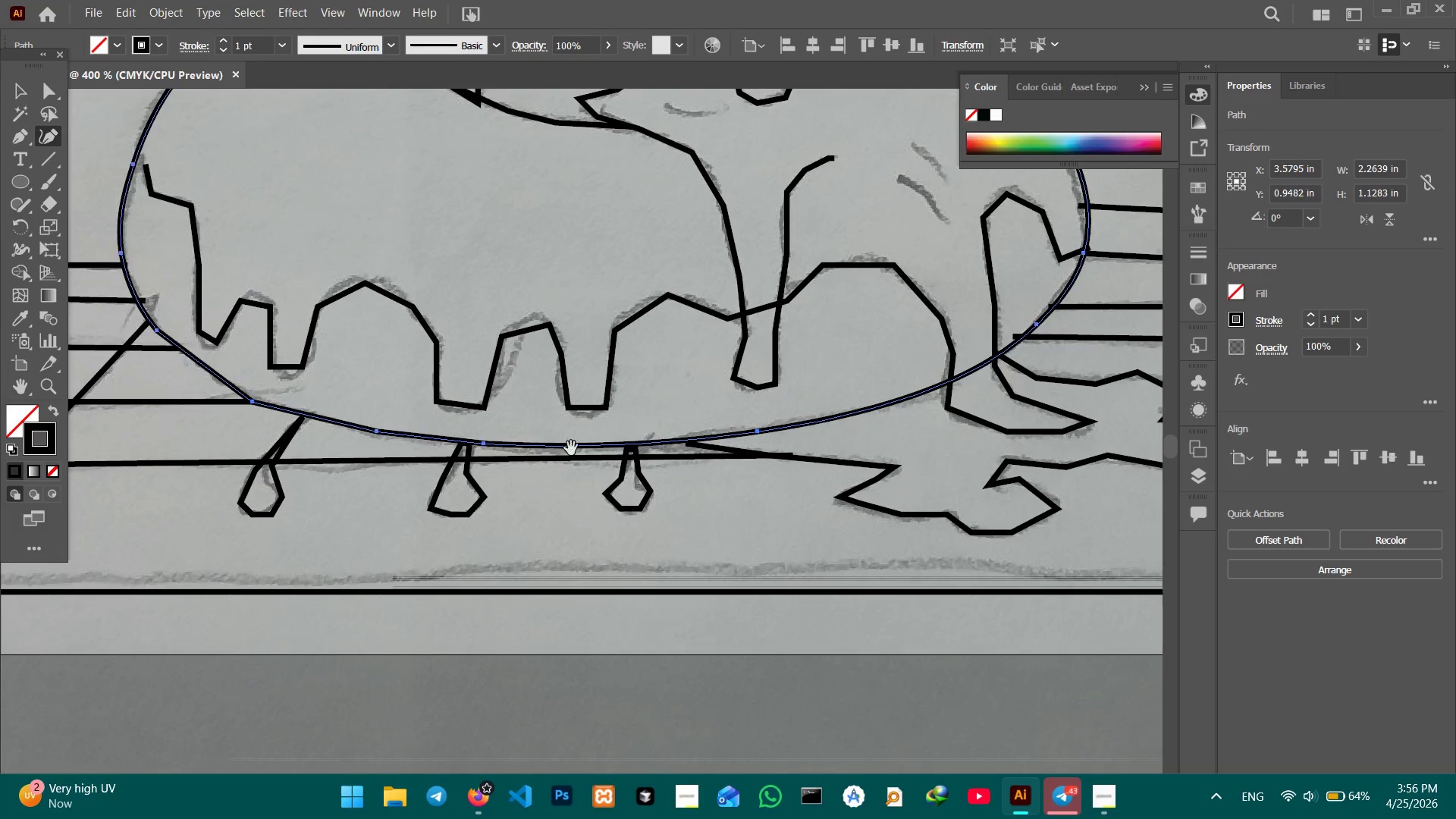 
hold_key(key=Space, duration=0.61)
 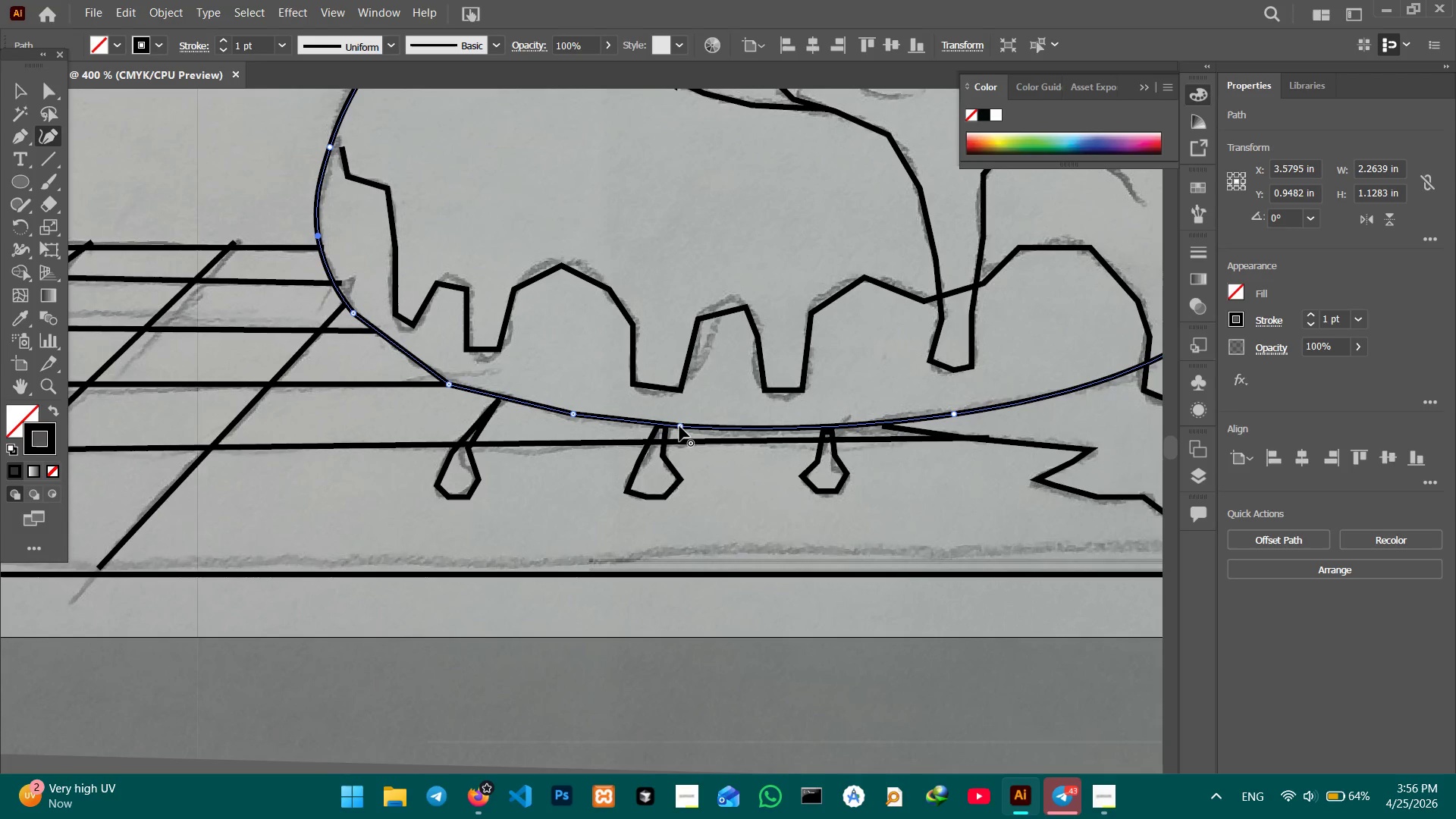 
left_click_drag(start_coordinate=[595, 449], to_coordinate=[789, 431])
 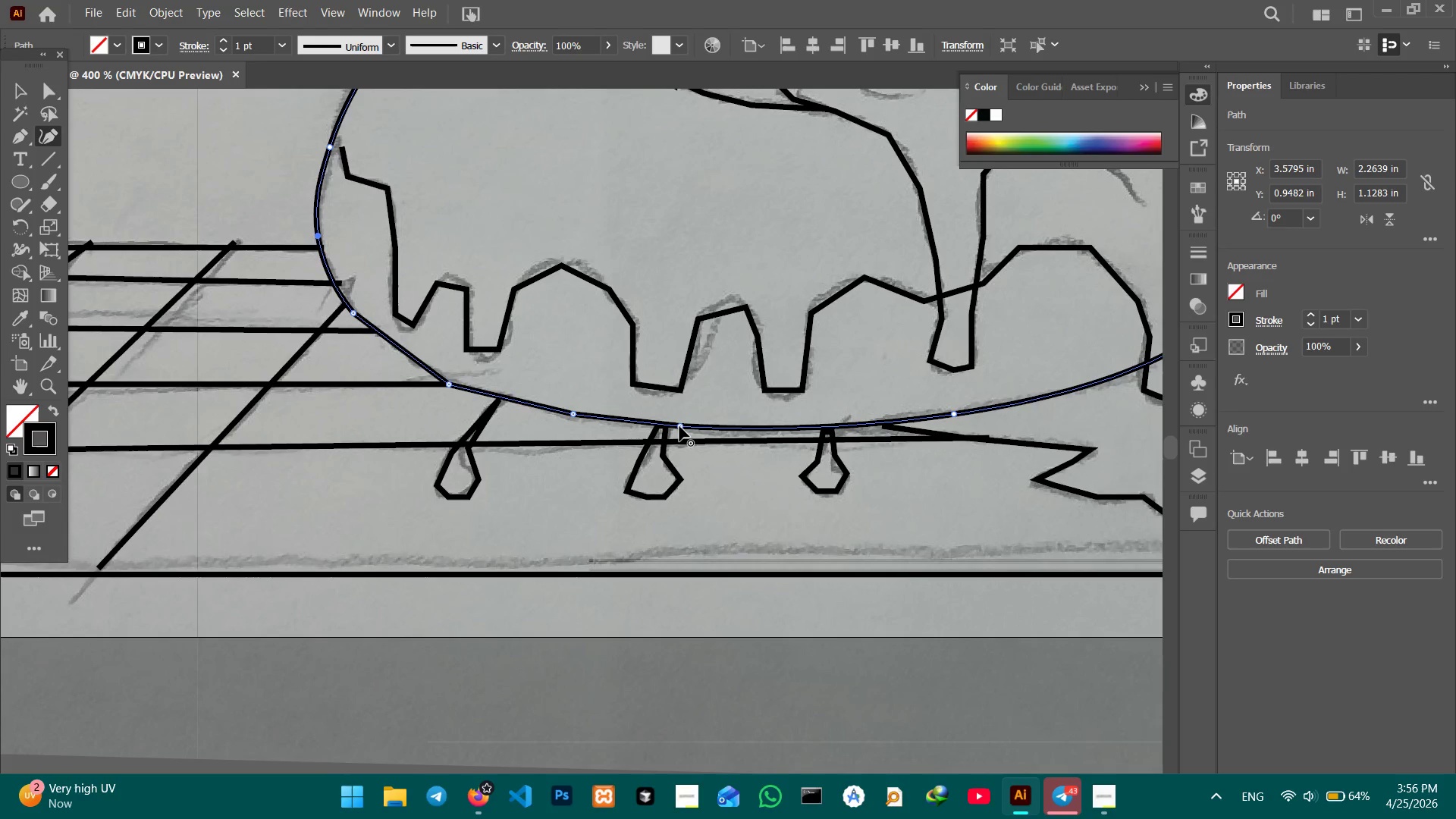 
left_click([679, 426])
 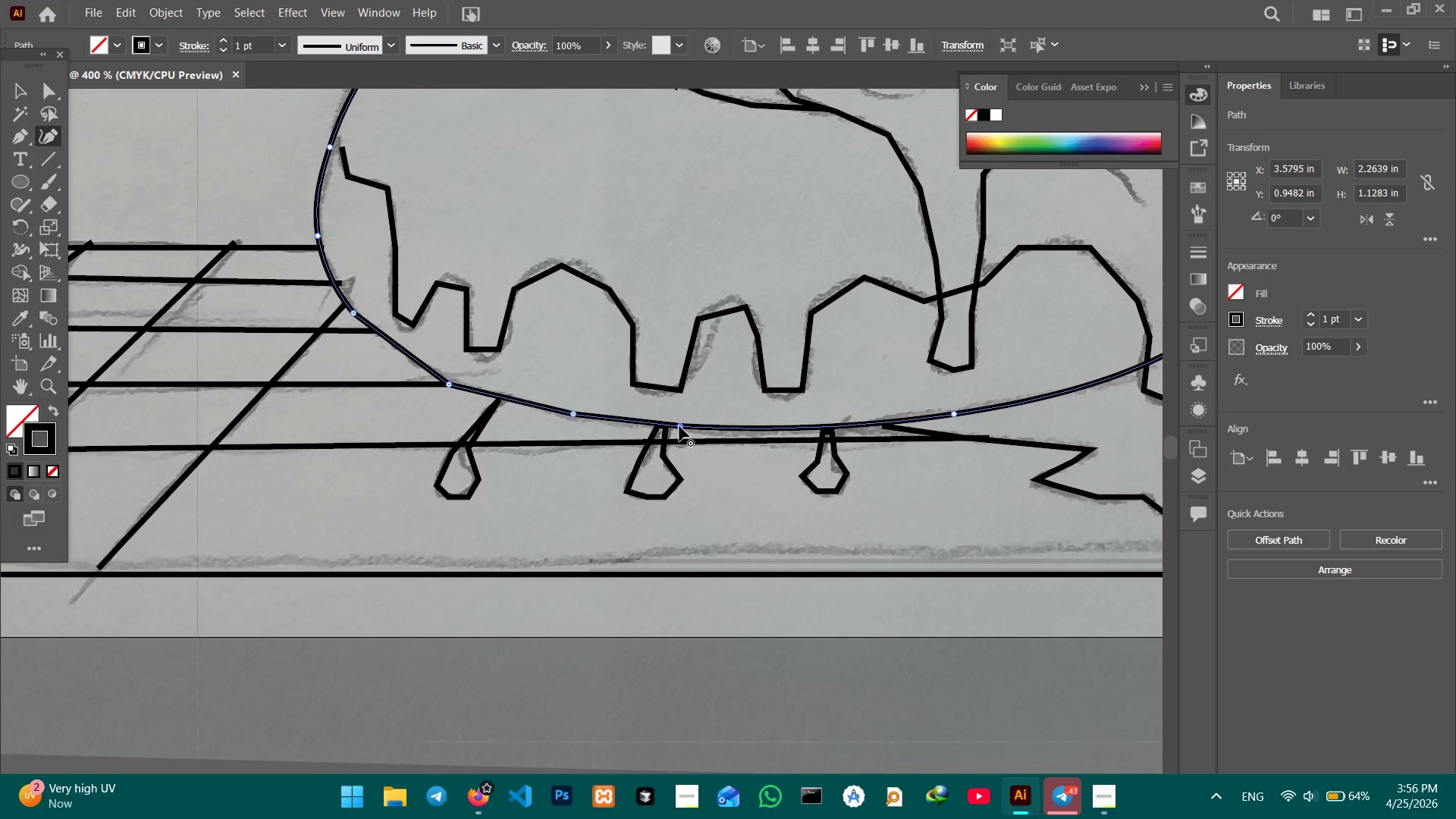 
key(Backspace)
 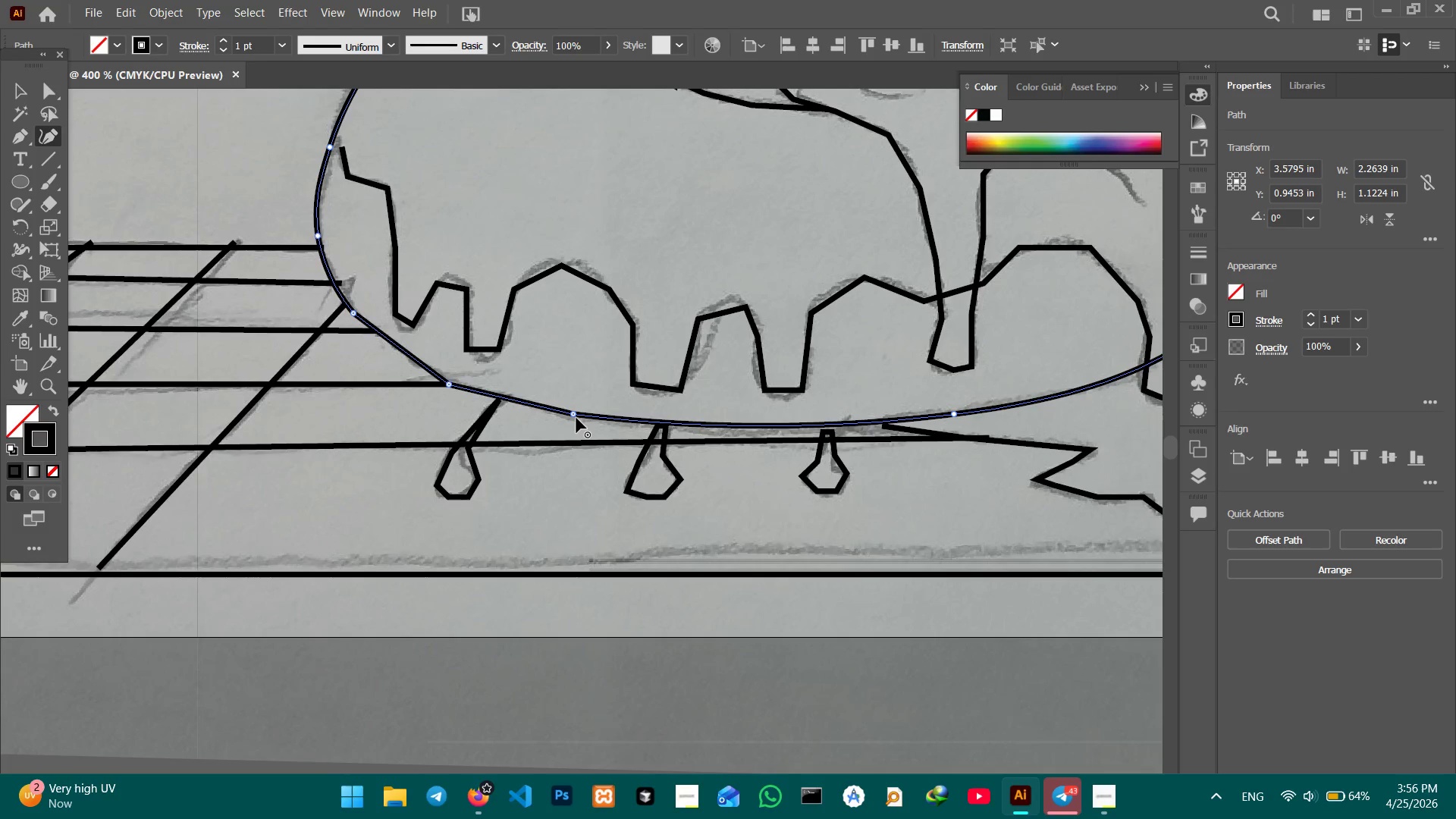 
left_click([576, 417])
 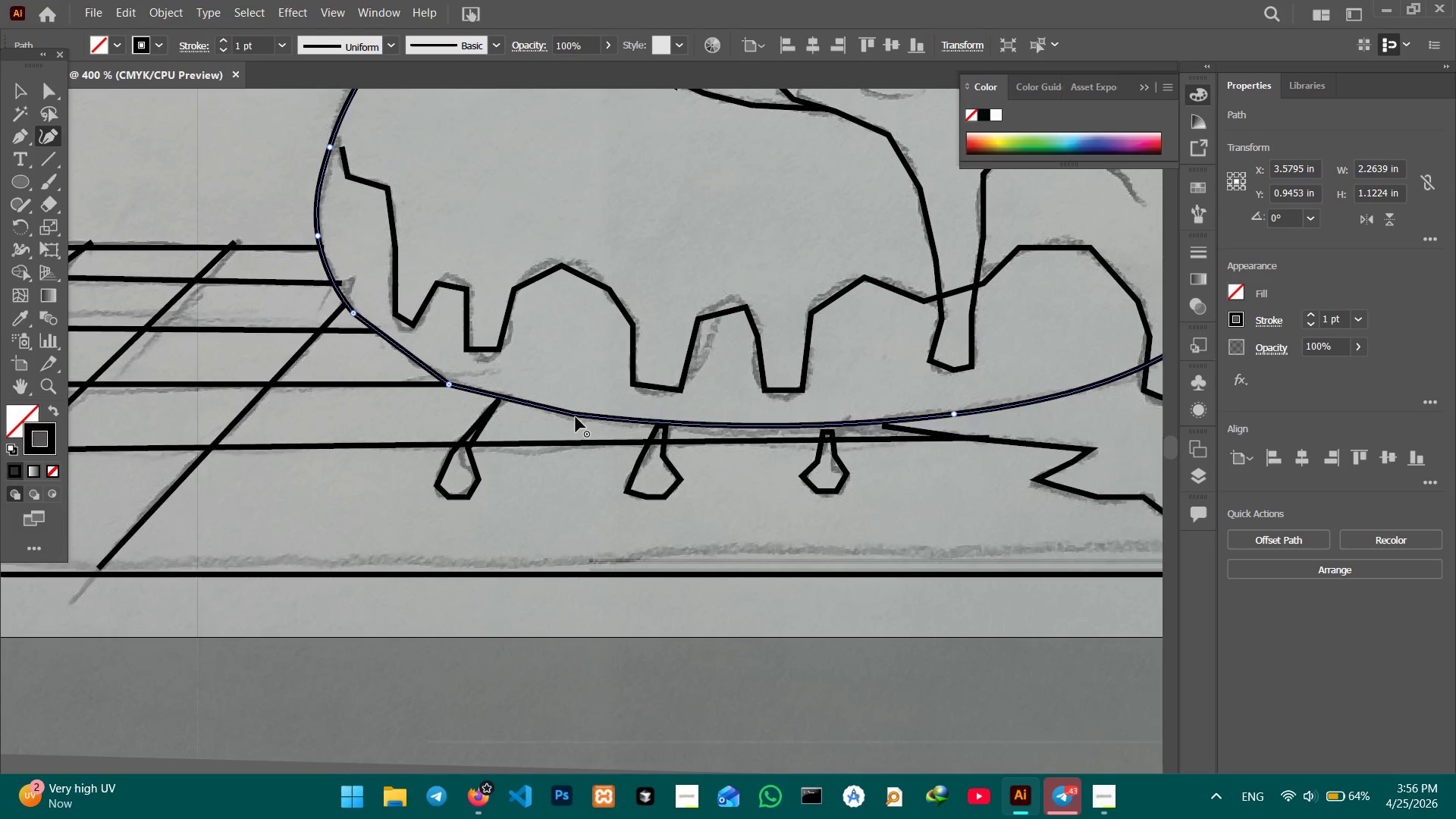 
key(Backspace)
 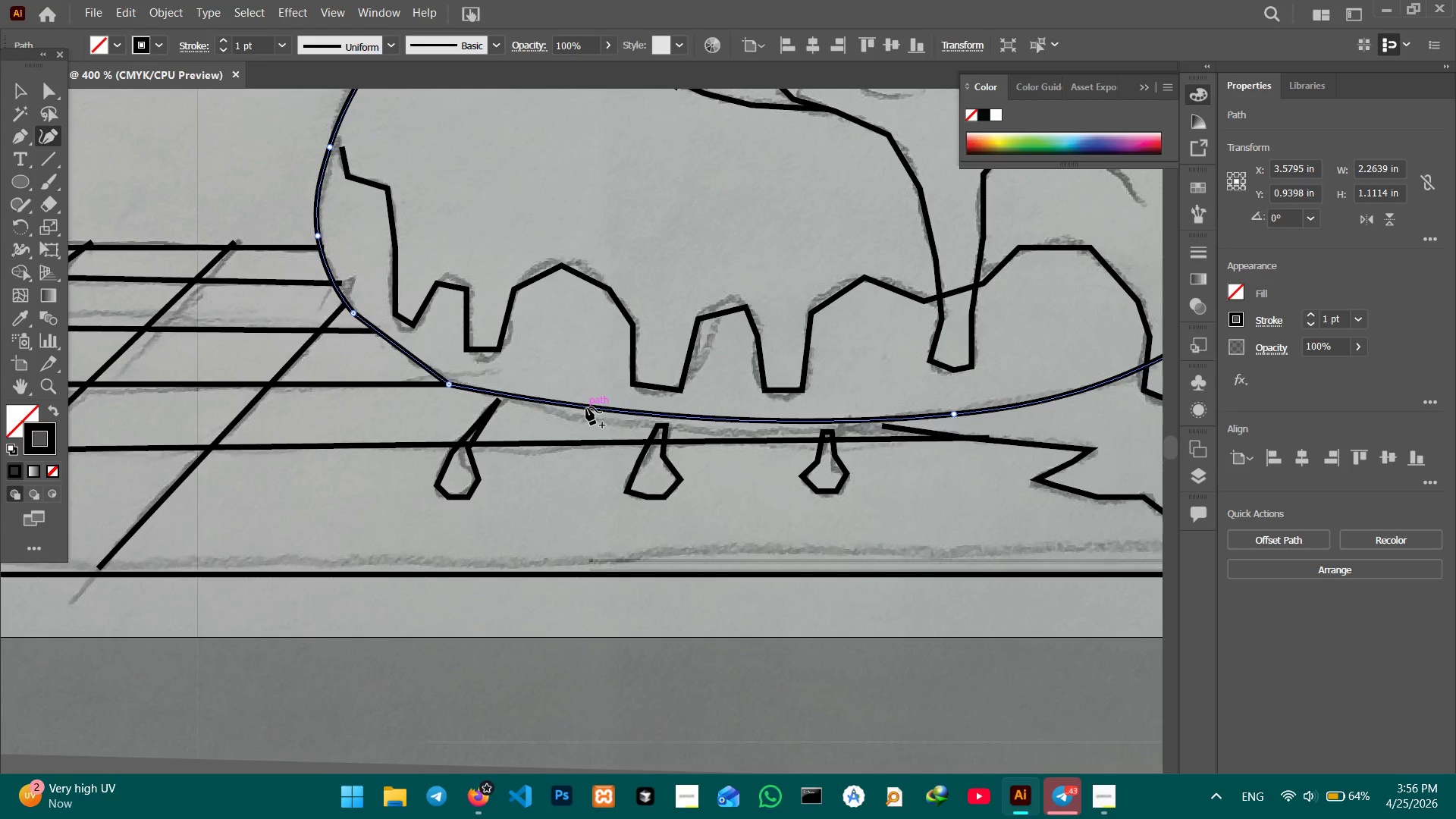 
left_click_drag(start_coordinate=[586, 407], to_coordinate=[586, 419])
 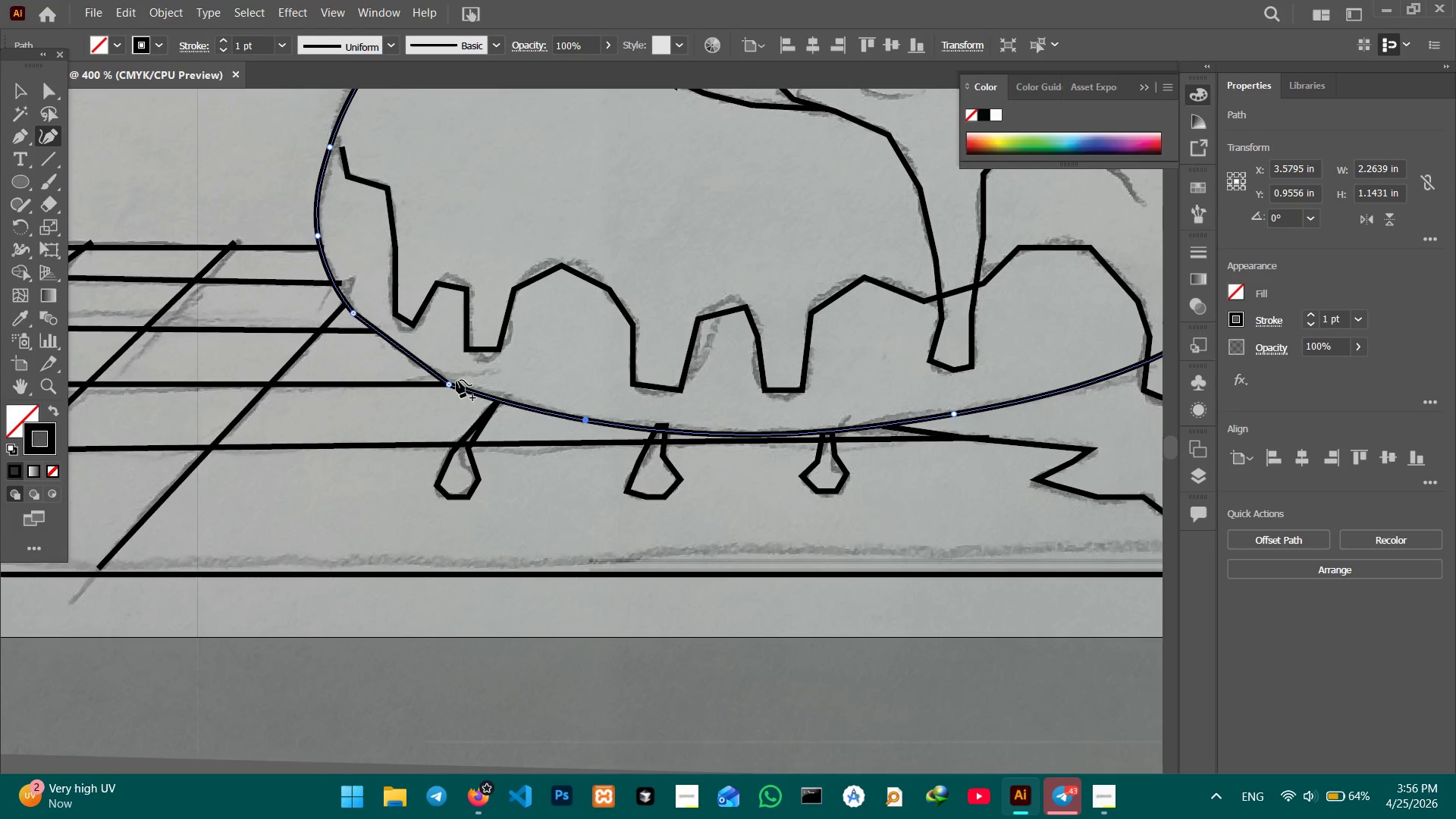 
left_click([450, 381])
 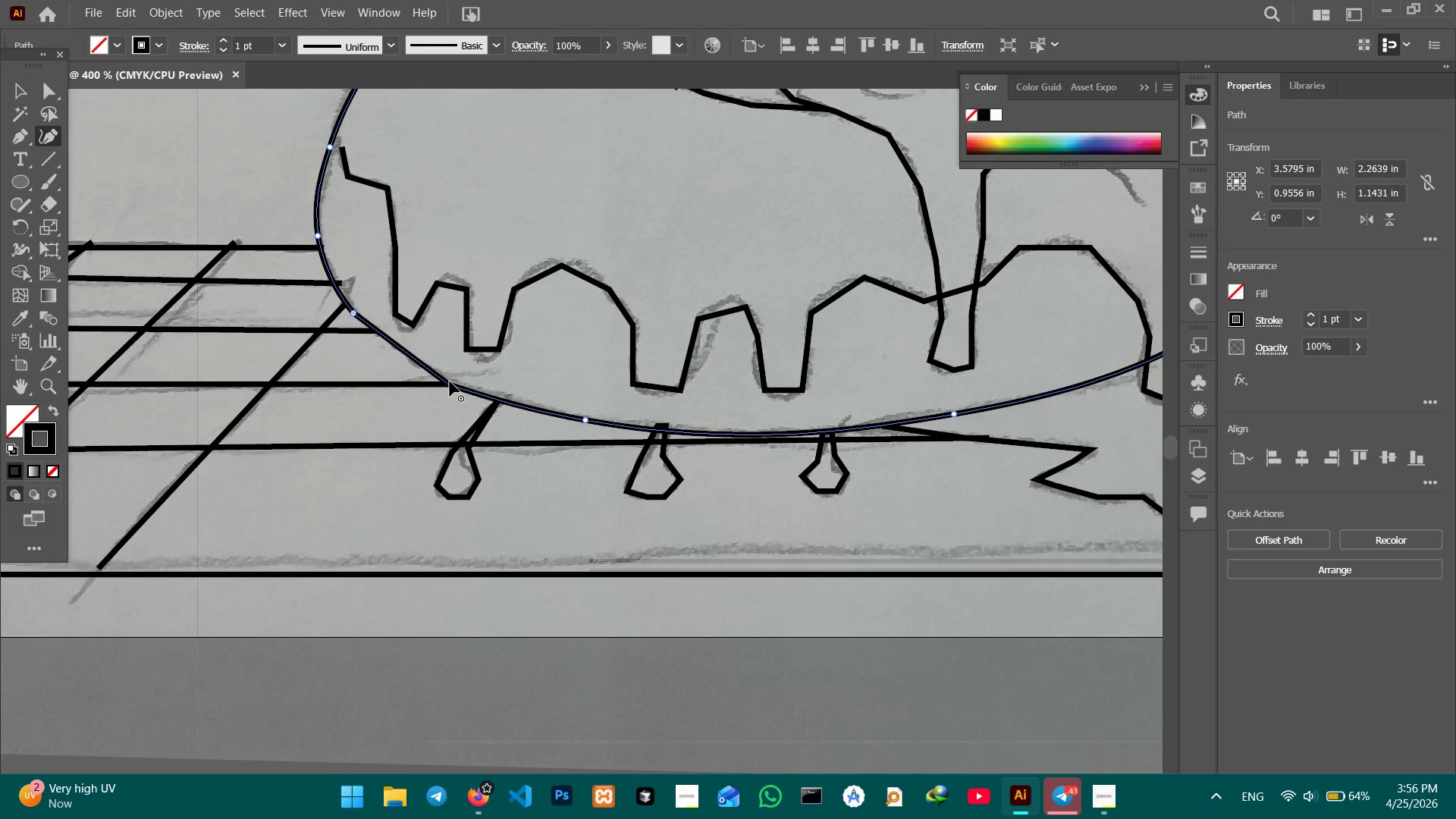 
key(Backspace)
 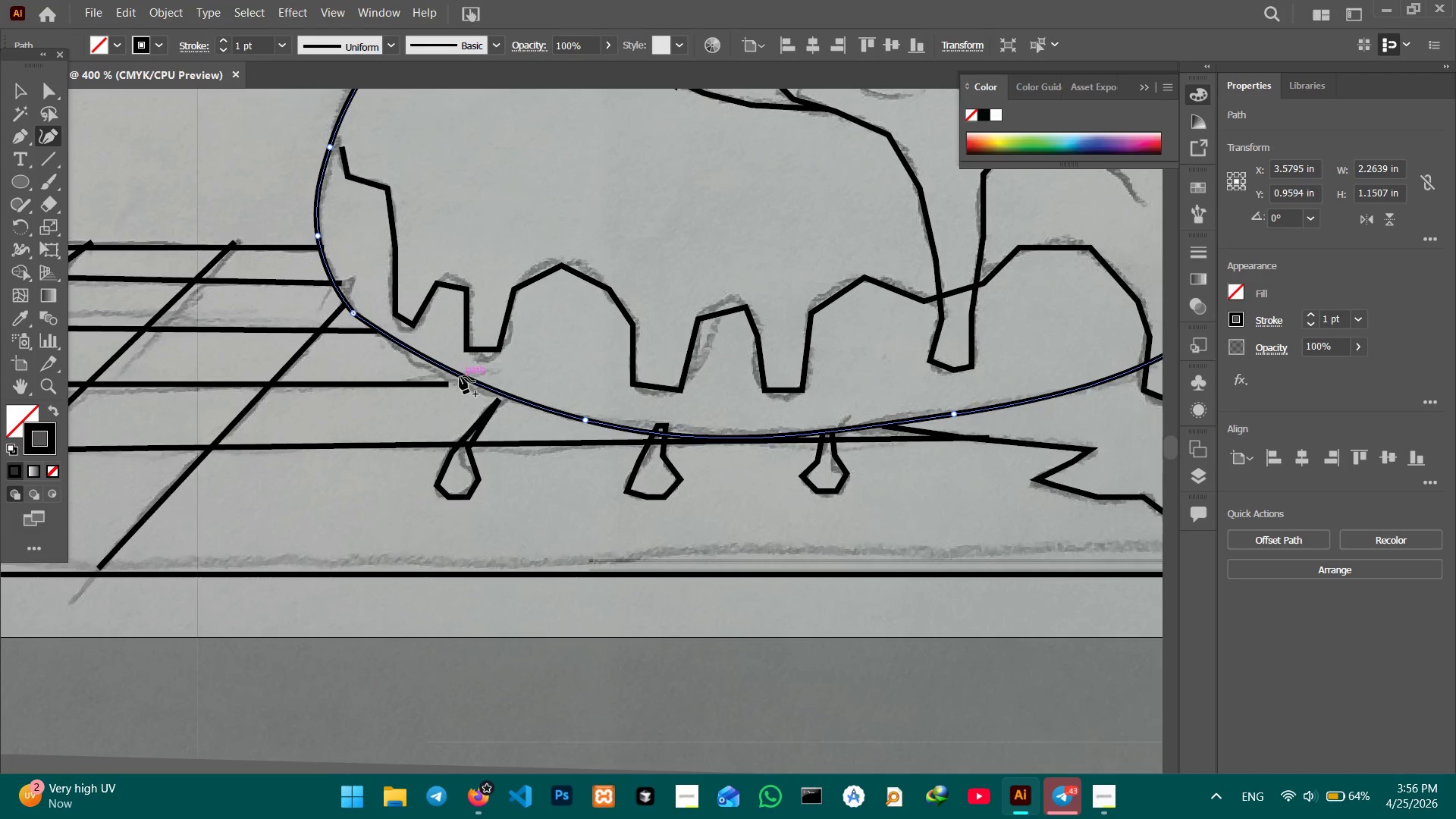 
left_click_drag(start_coordinate=[460, 376], to_coordinate=[456, 383])
 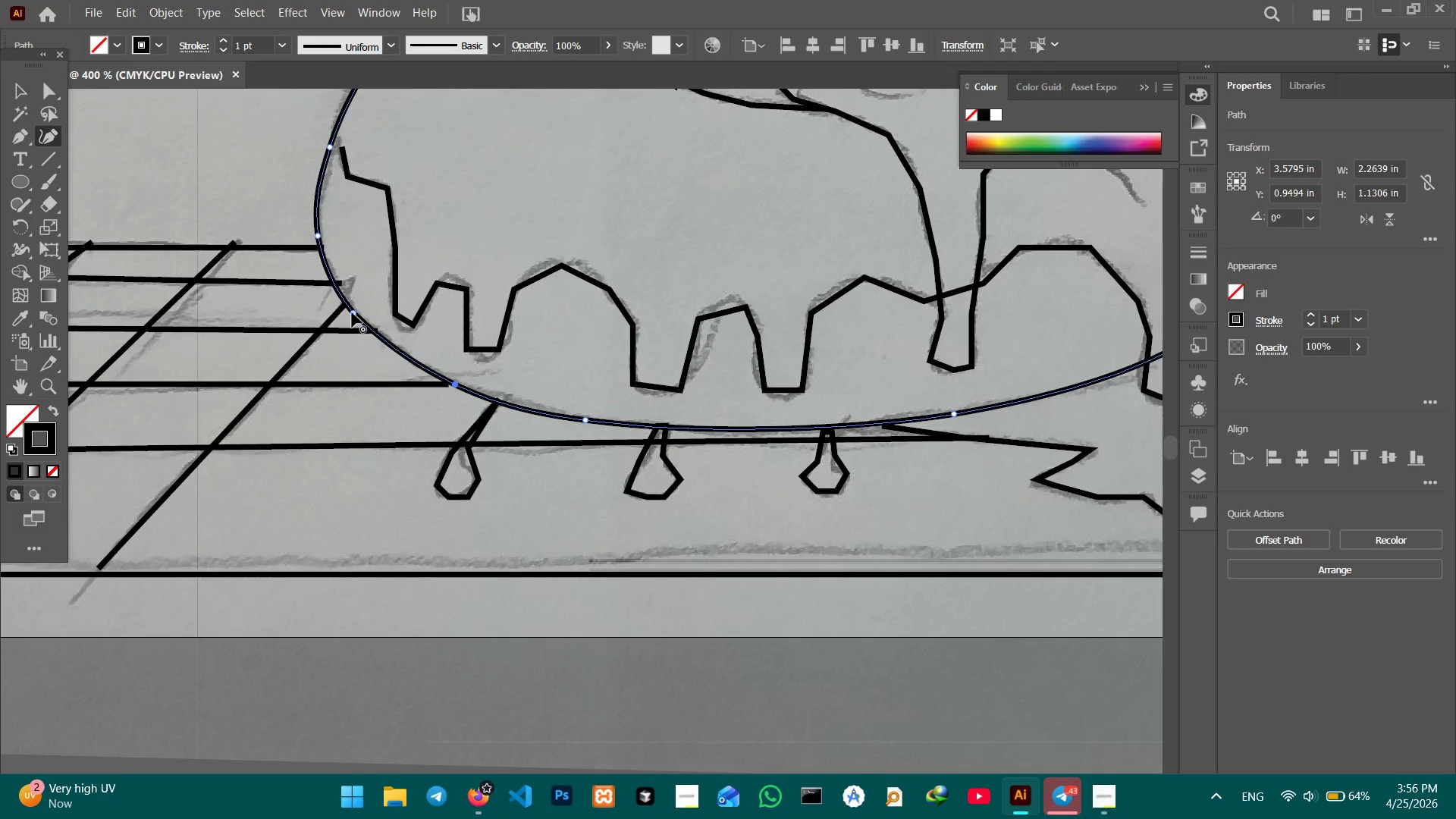 
left_click([352, 312])
 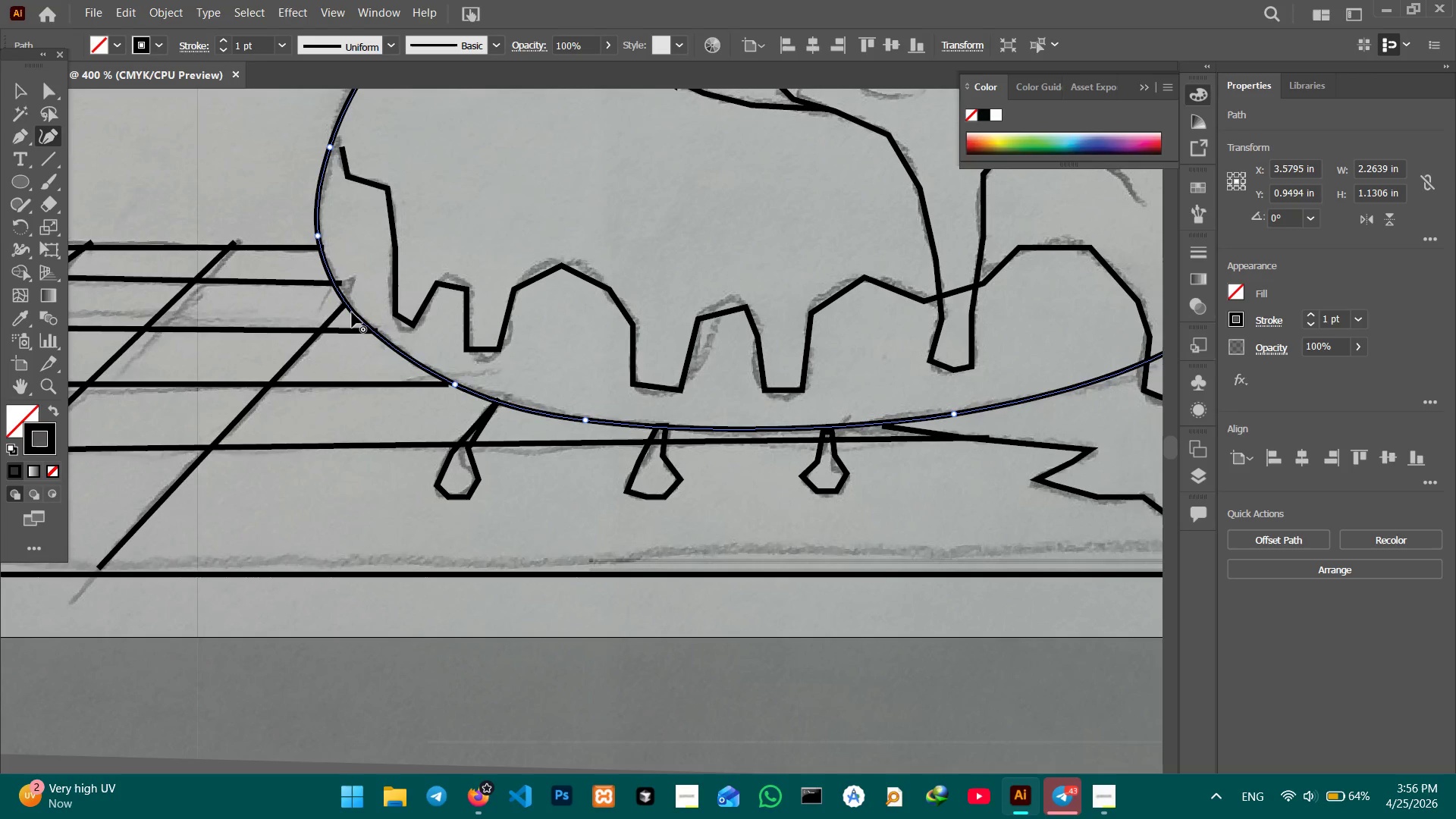 
key(Backspace)
 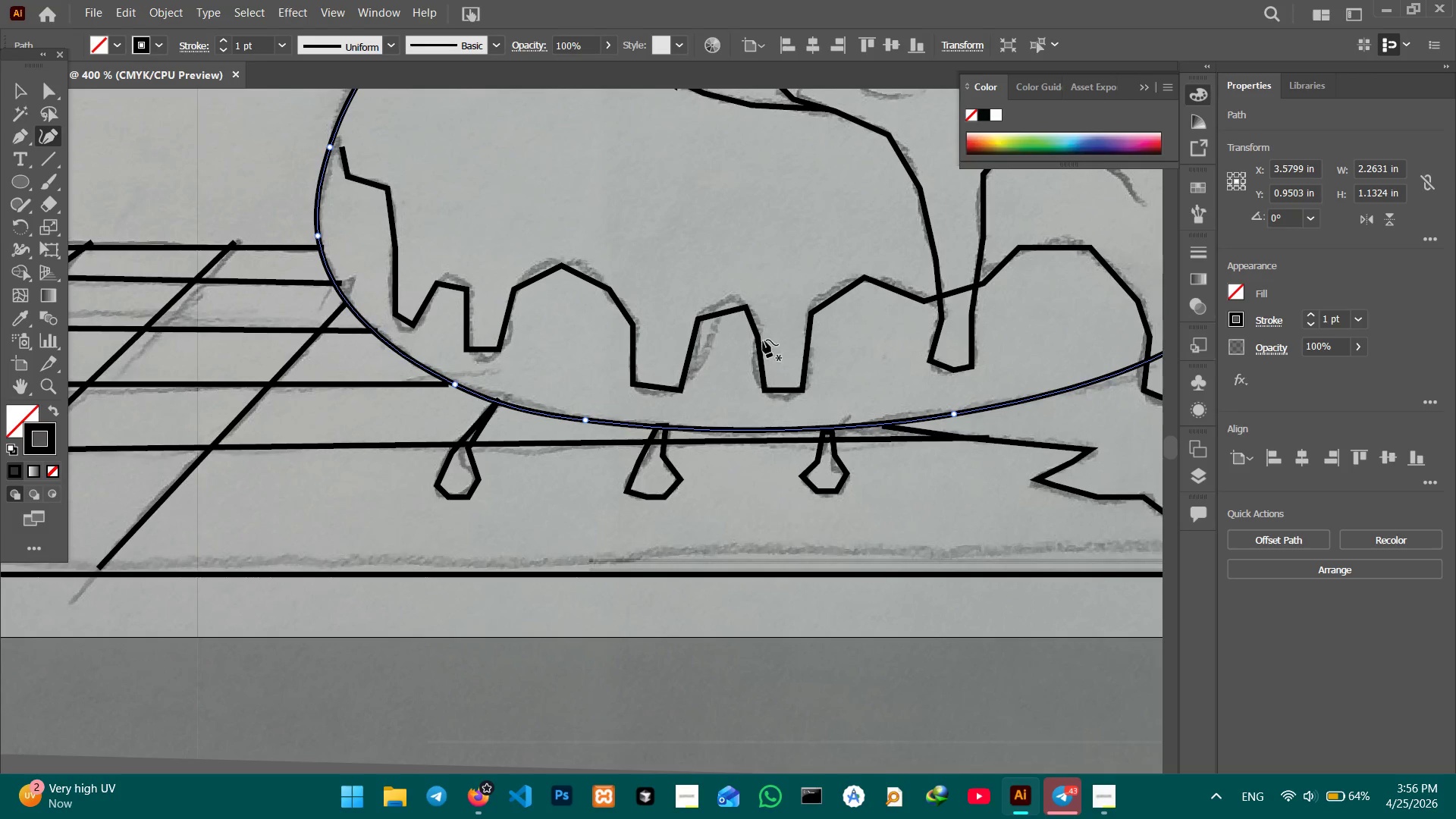 
hold_key(key=Space, duration=0.72)
 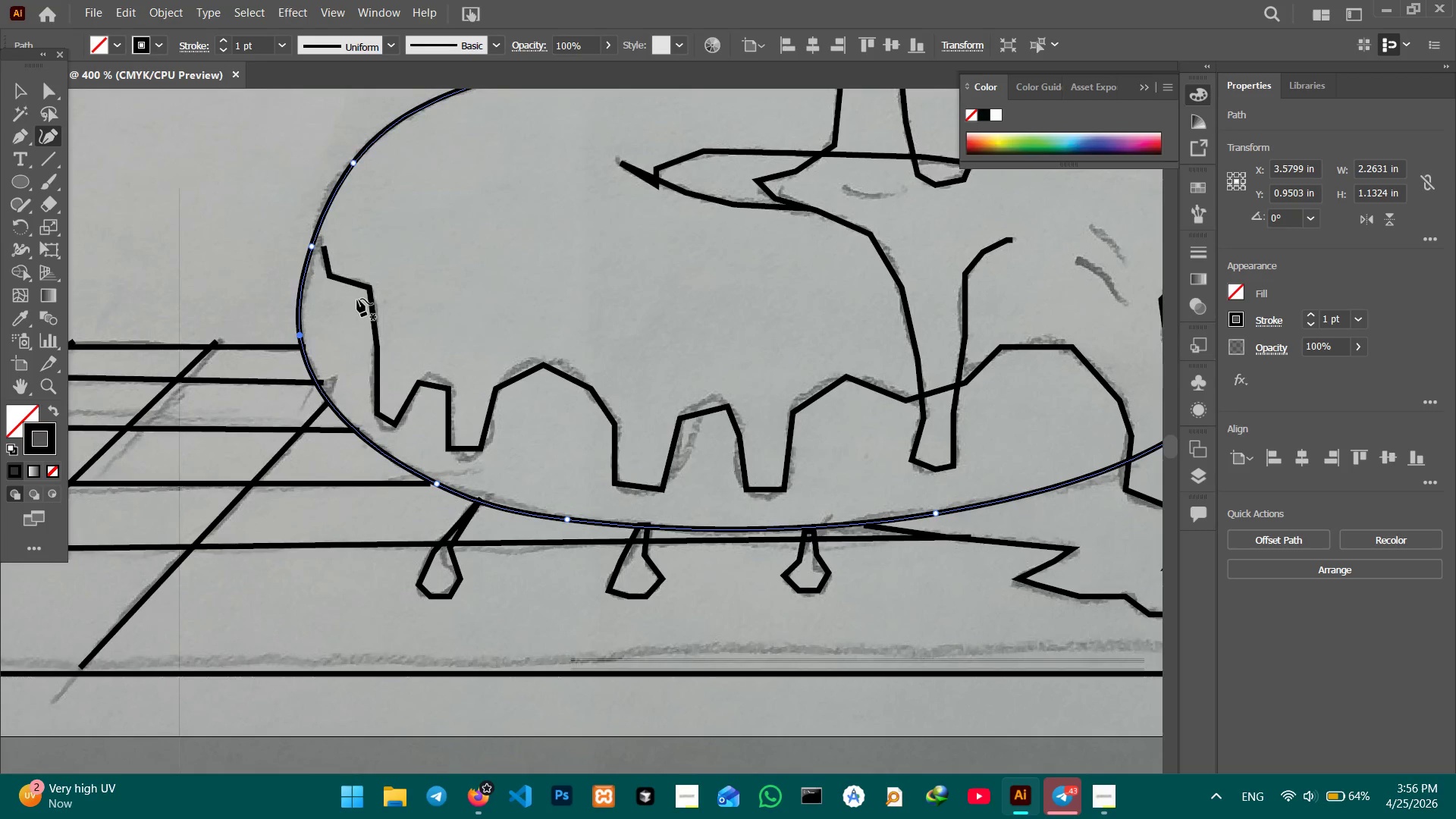 
left_click_drag(start_coordinate=[836, 338], to_coordinate=[818, 437])
 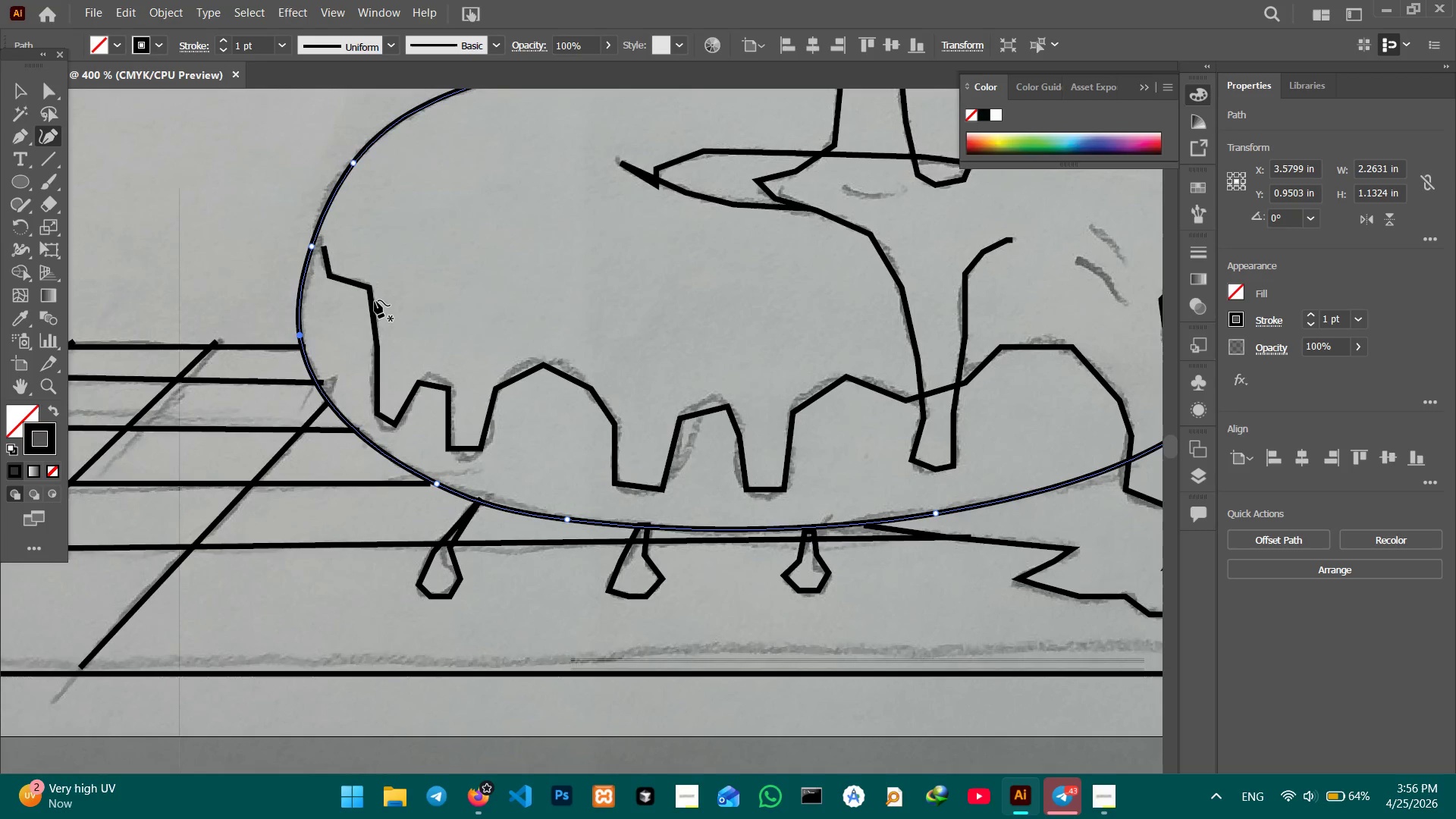 
left_click([371, 302])
 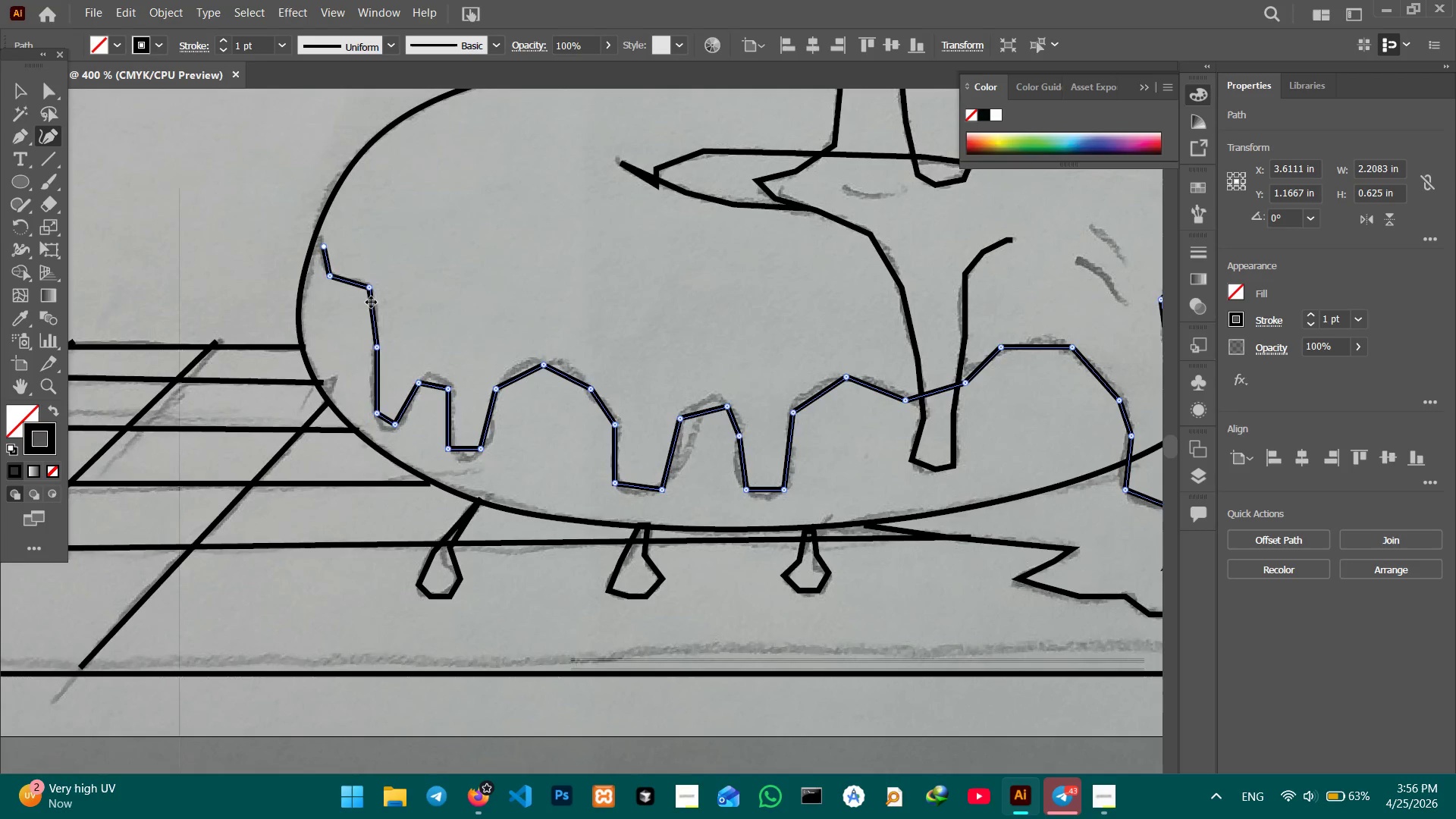 
key(Control+Equal)
 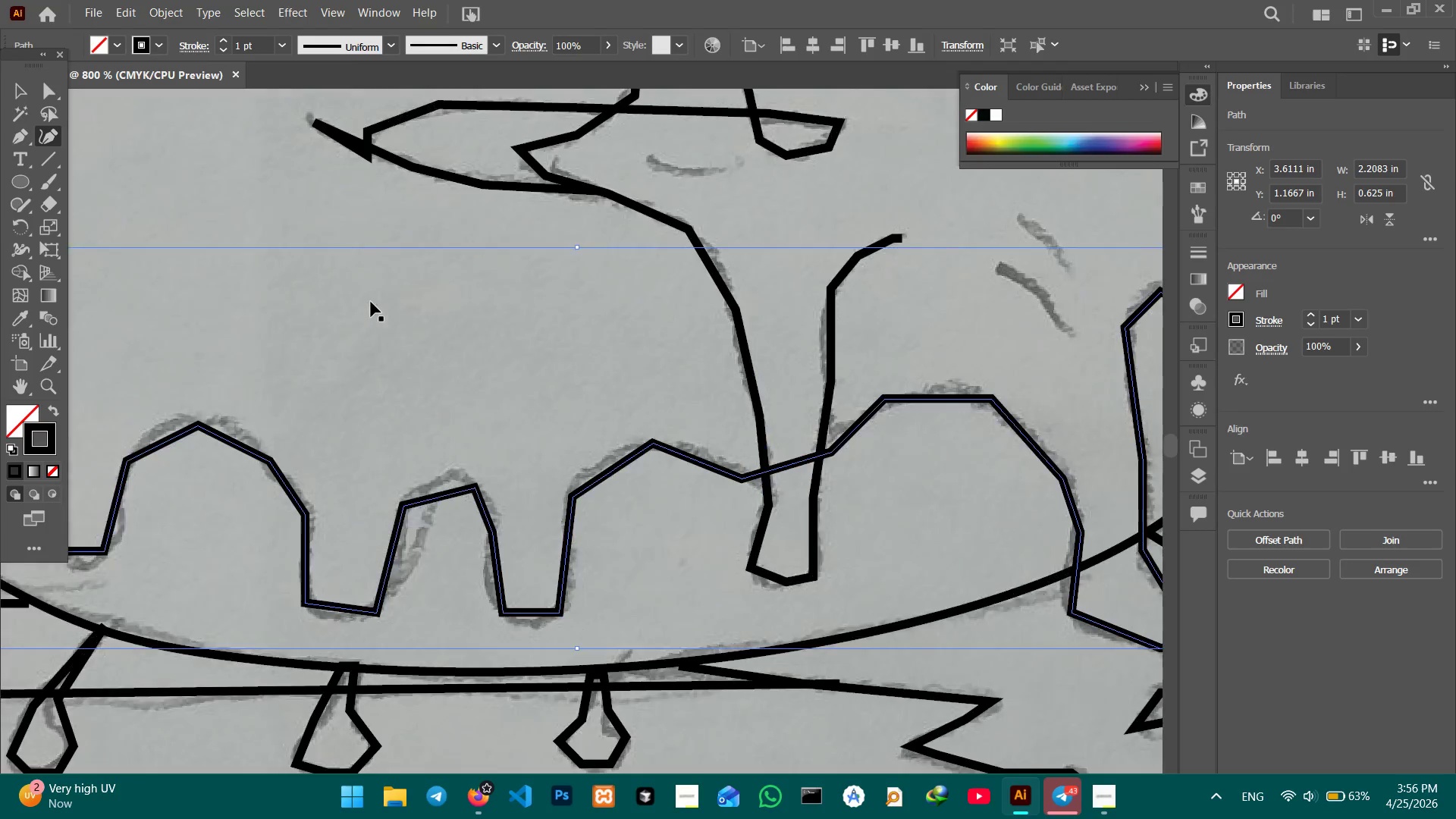 
key(Control+Equal)
 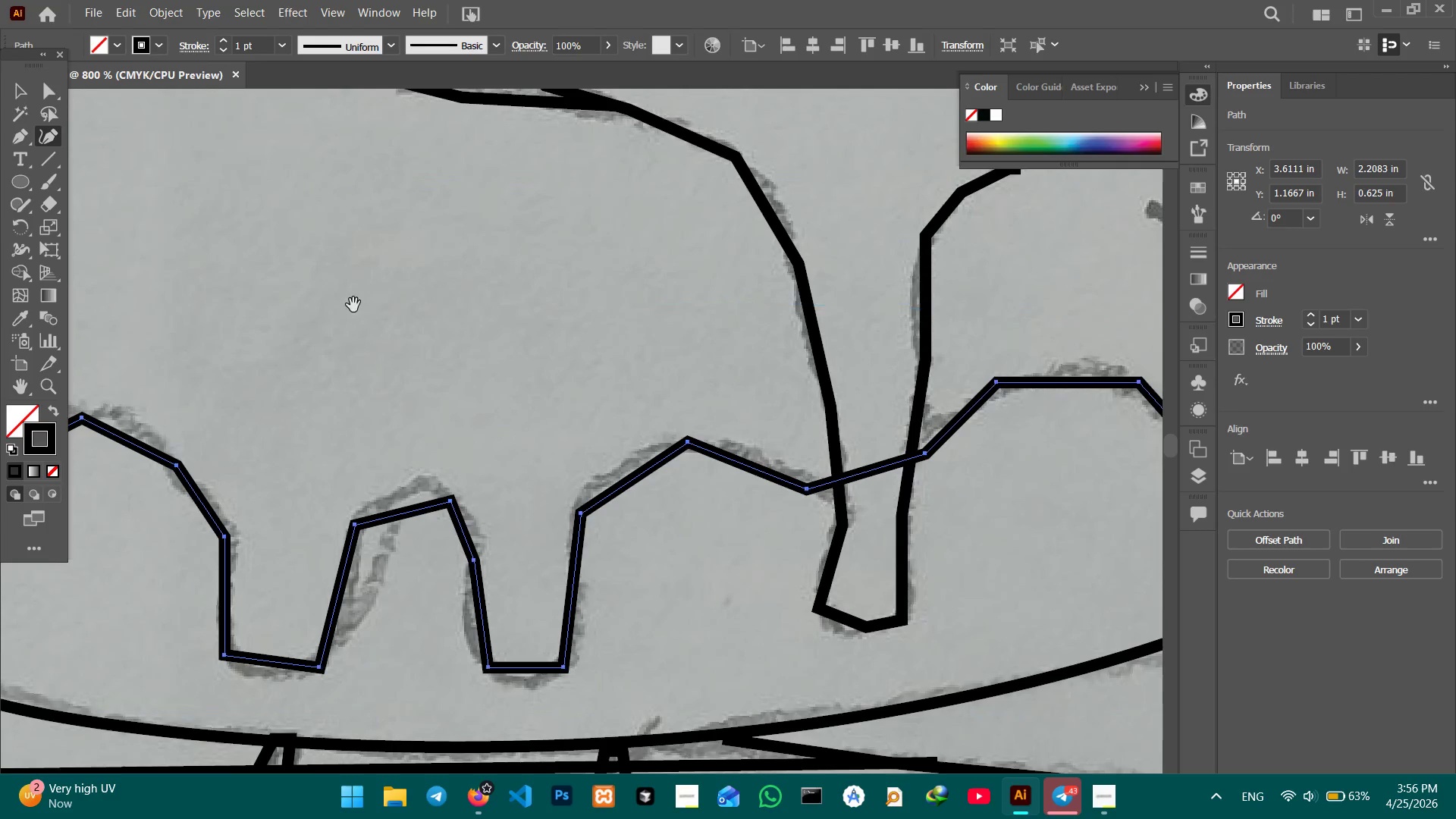 
hold_key(key=Space, duration=0.98)
 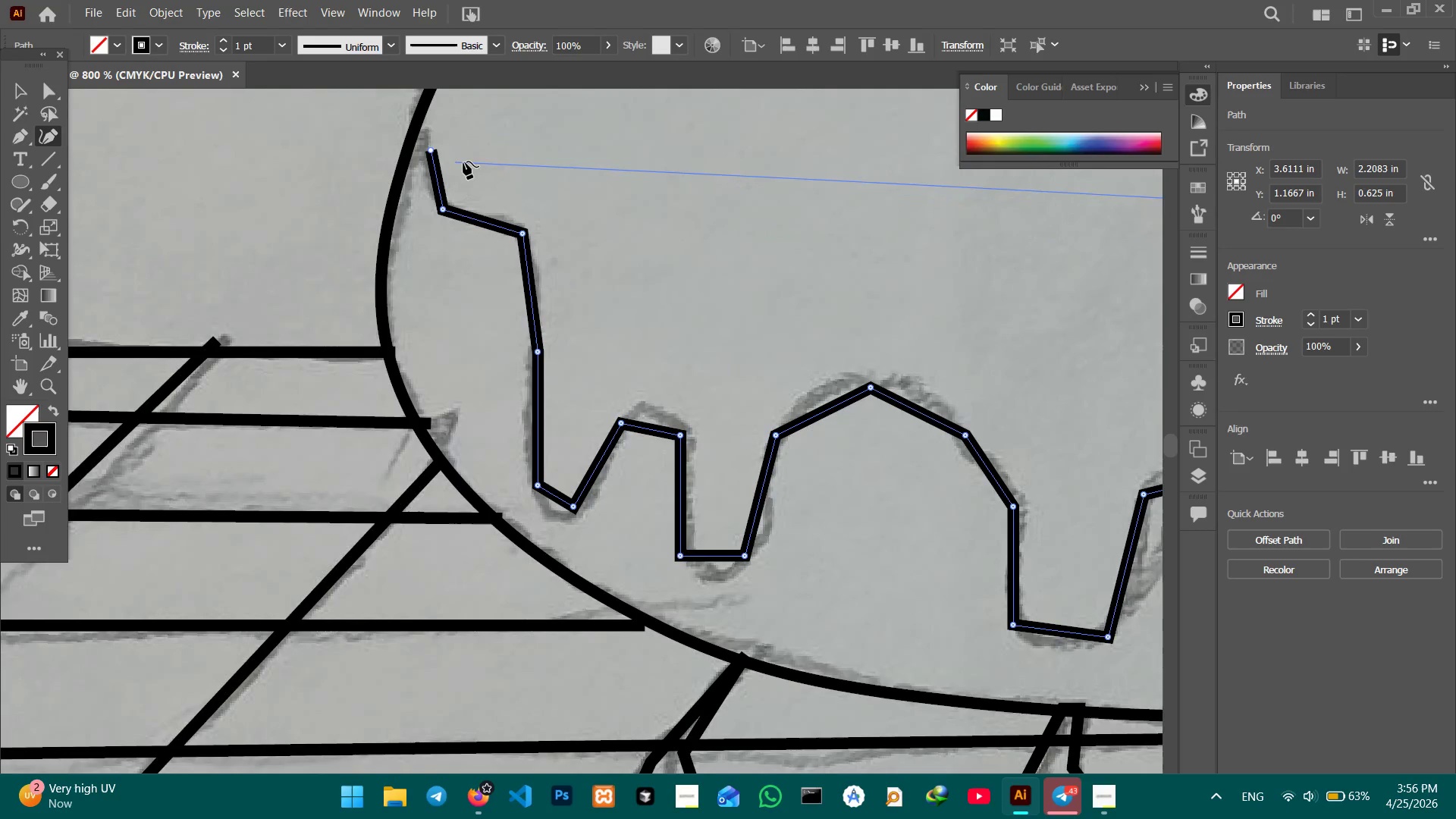 
left_click_drag(start_coordinate=[336, 308], to_coordinate=[800, 297])
 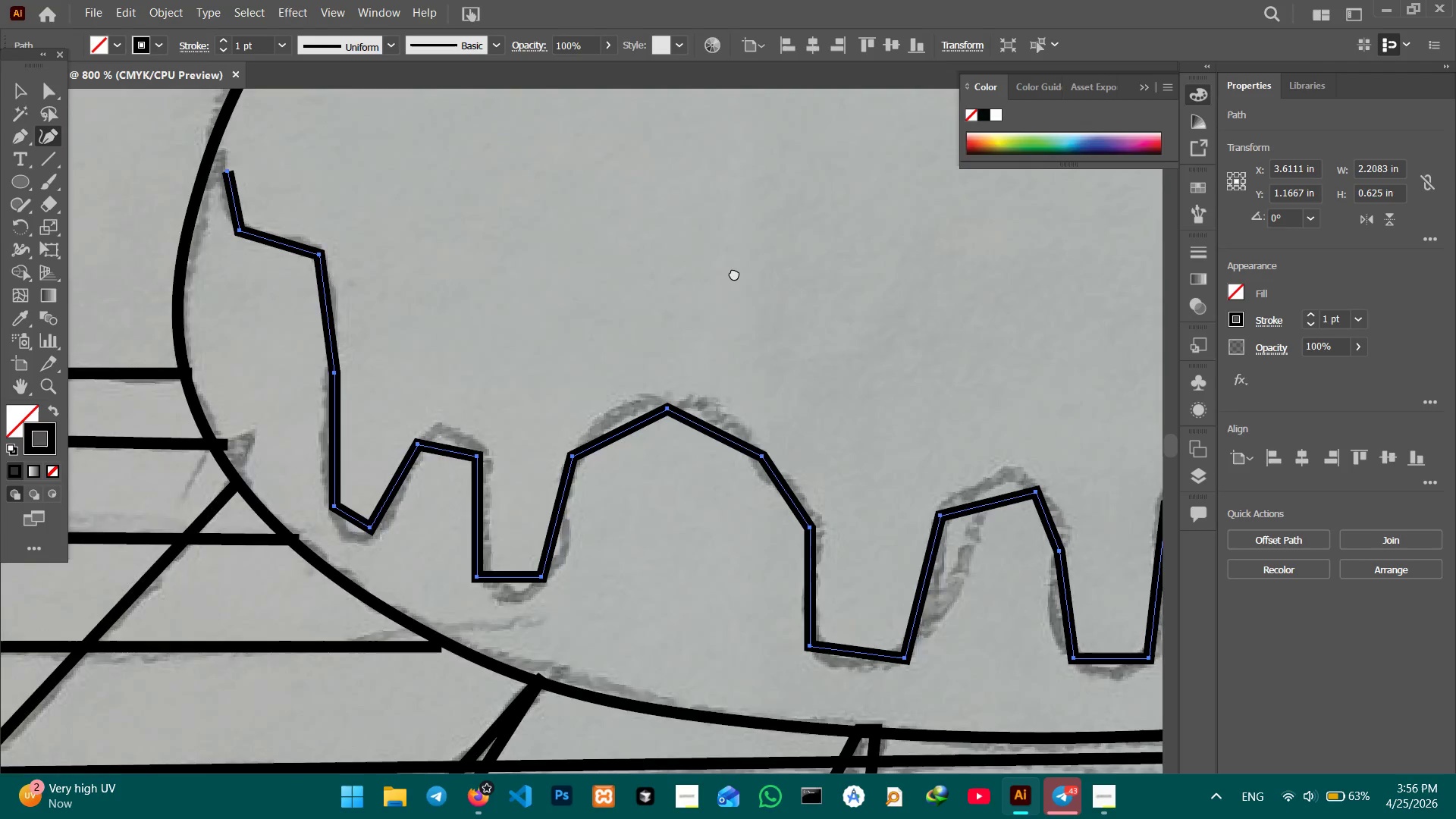 
left_click_drag(start_coordinate=[405, 295], to_coordinate=[735, 273])
 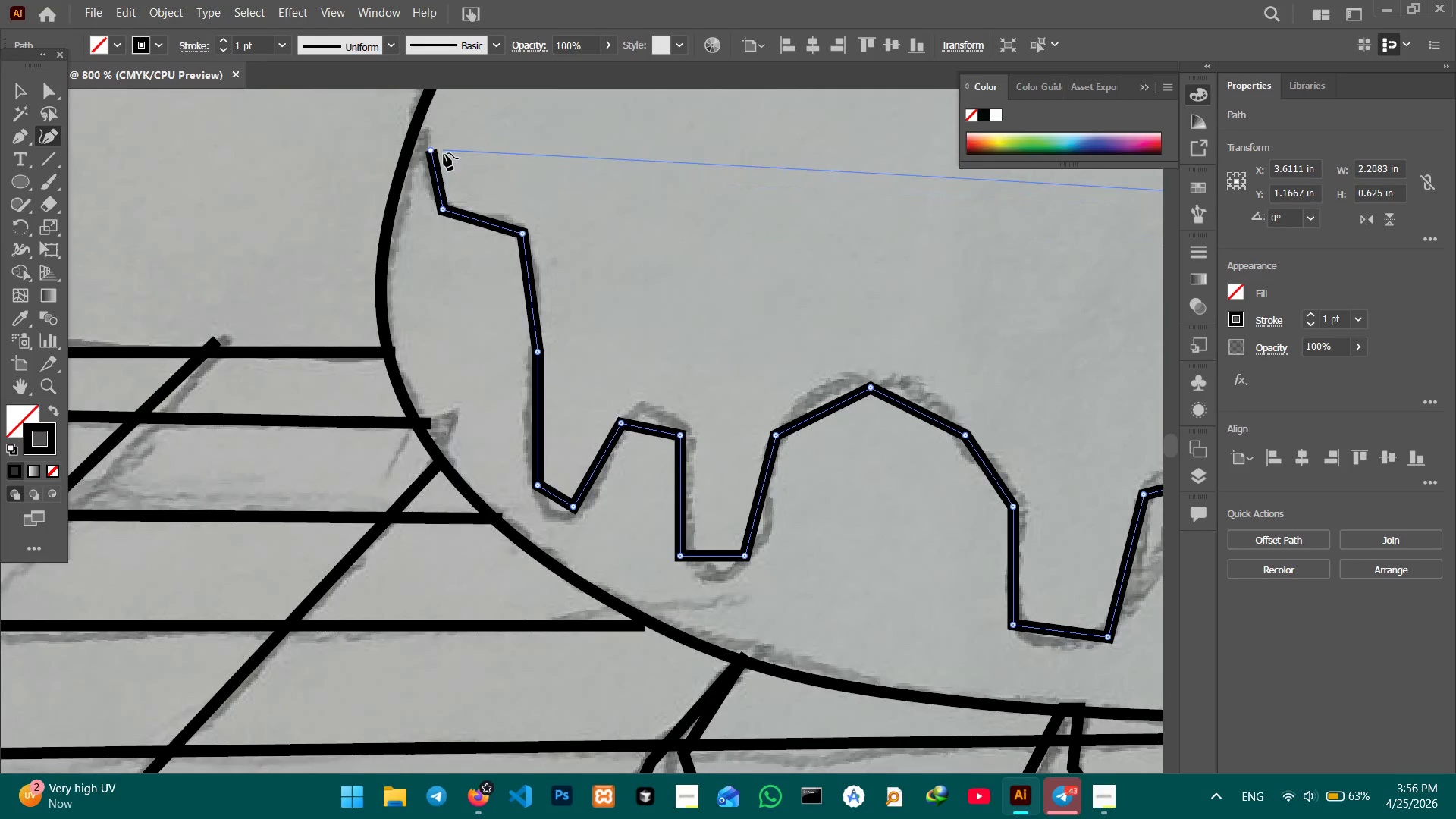 
hold_key(key=Space, duration=0.47)
 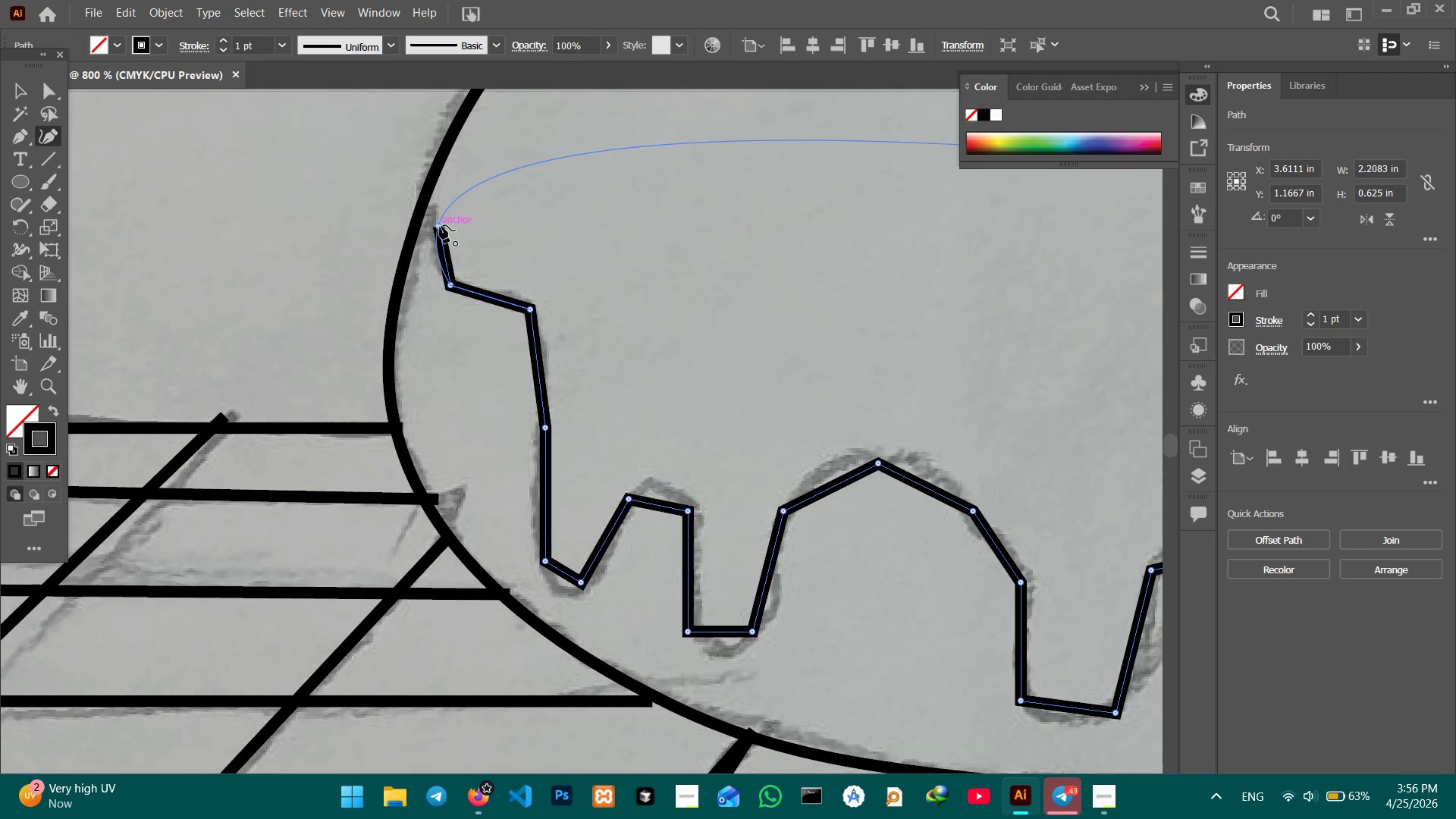 
left_click_drag(start_coordinate=[482, 161], to_coordinate=[489, 237])
 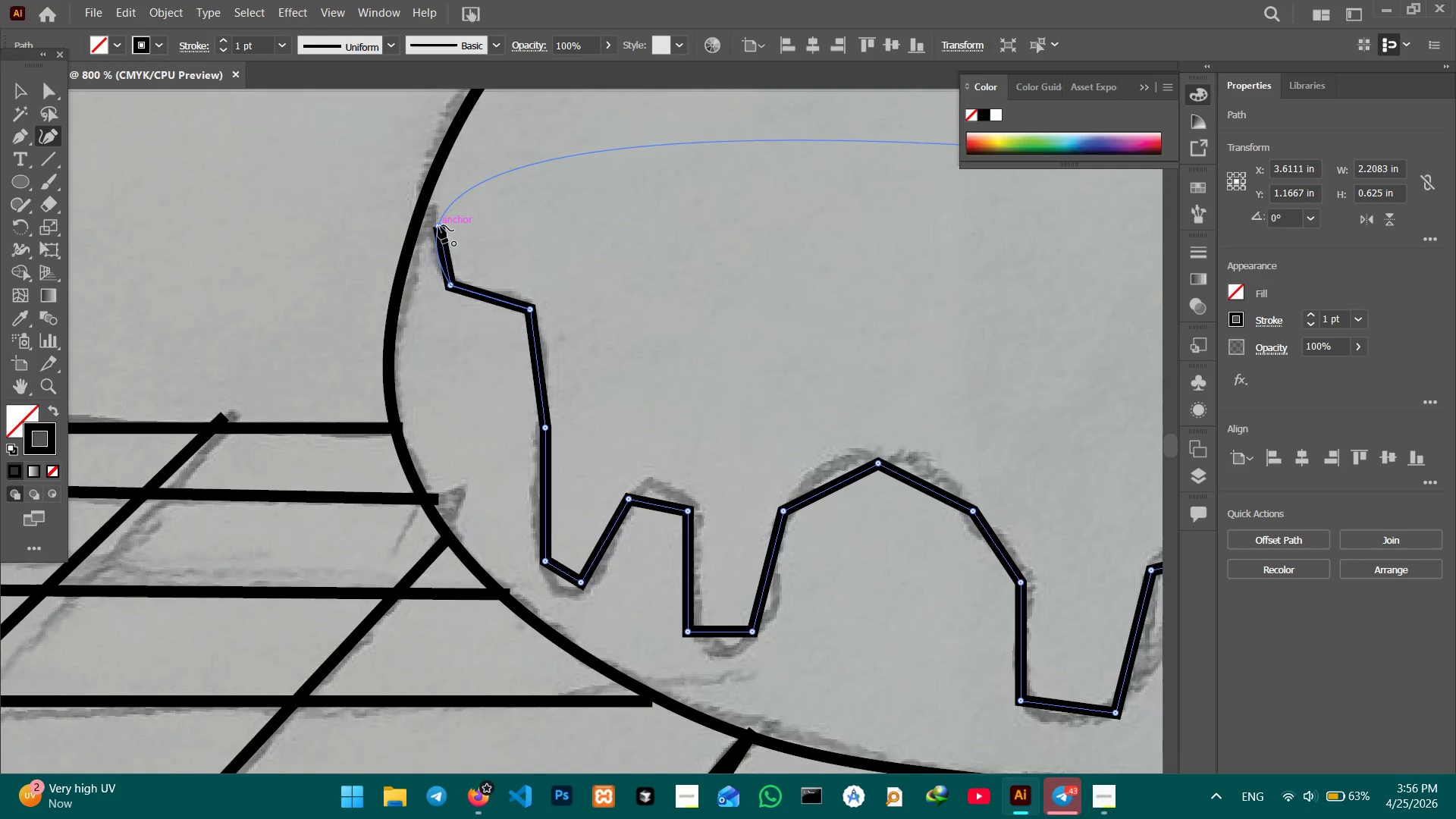 
left_click_drag(start_coordinate=[438, 225], to_coordinate=[422, 207])
 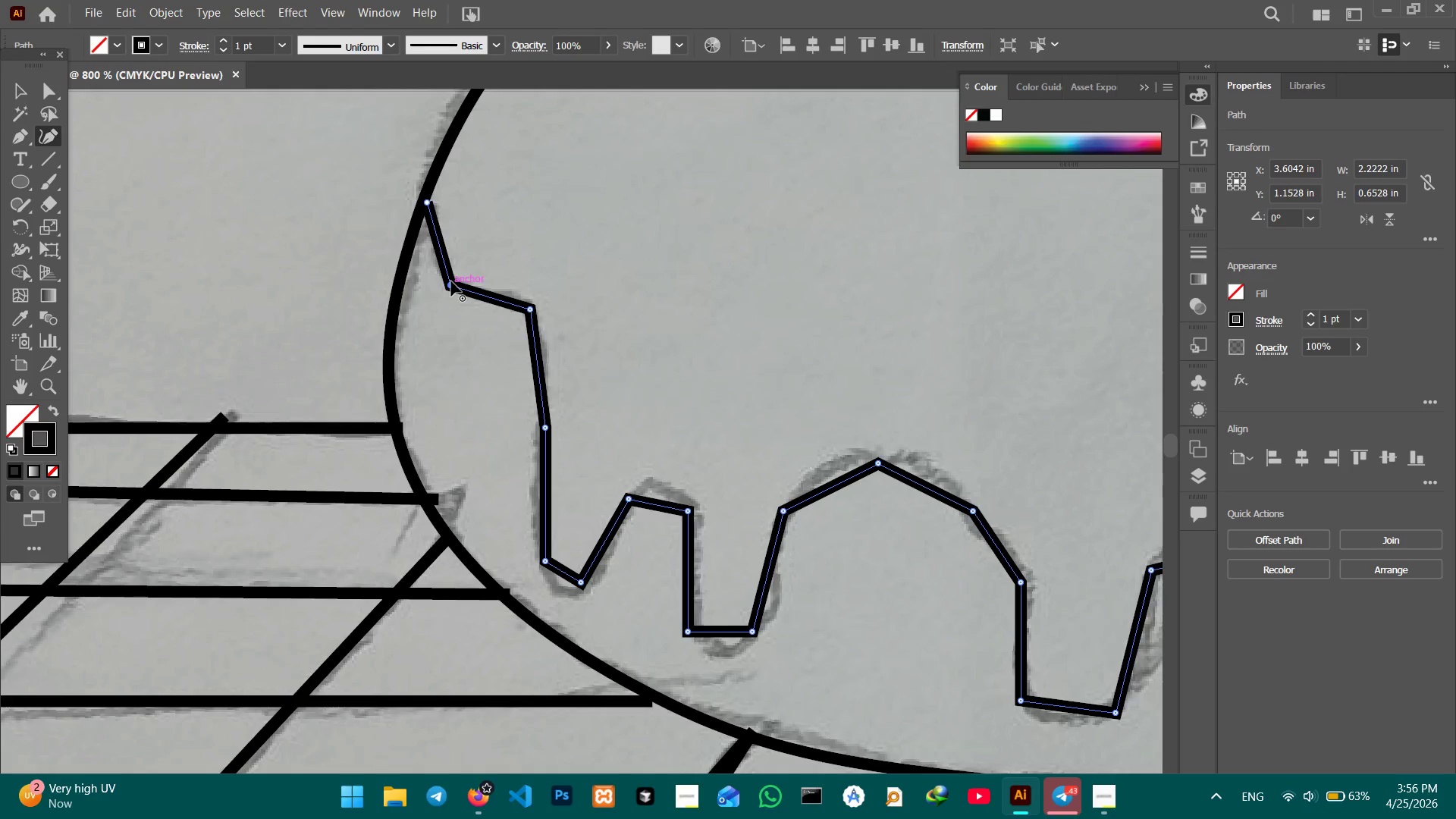 
key(Backspace)
 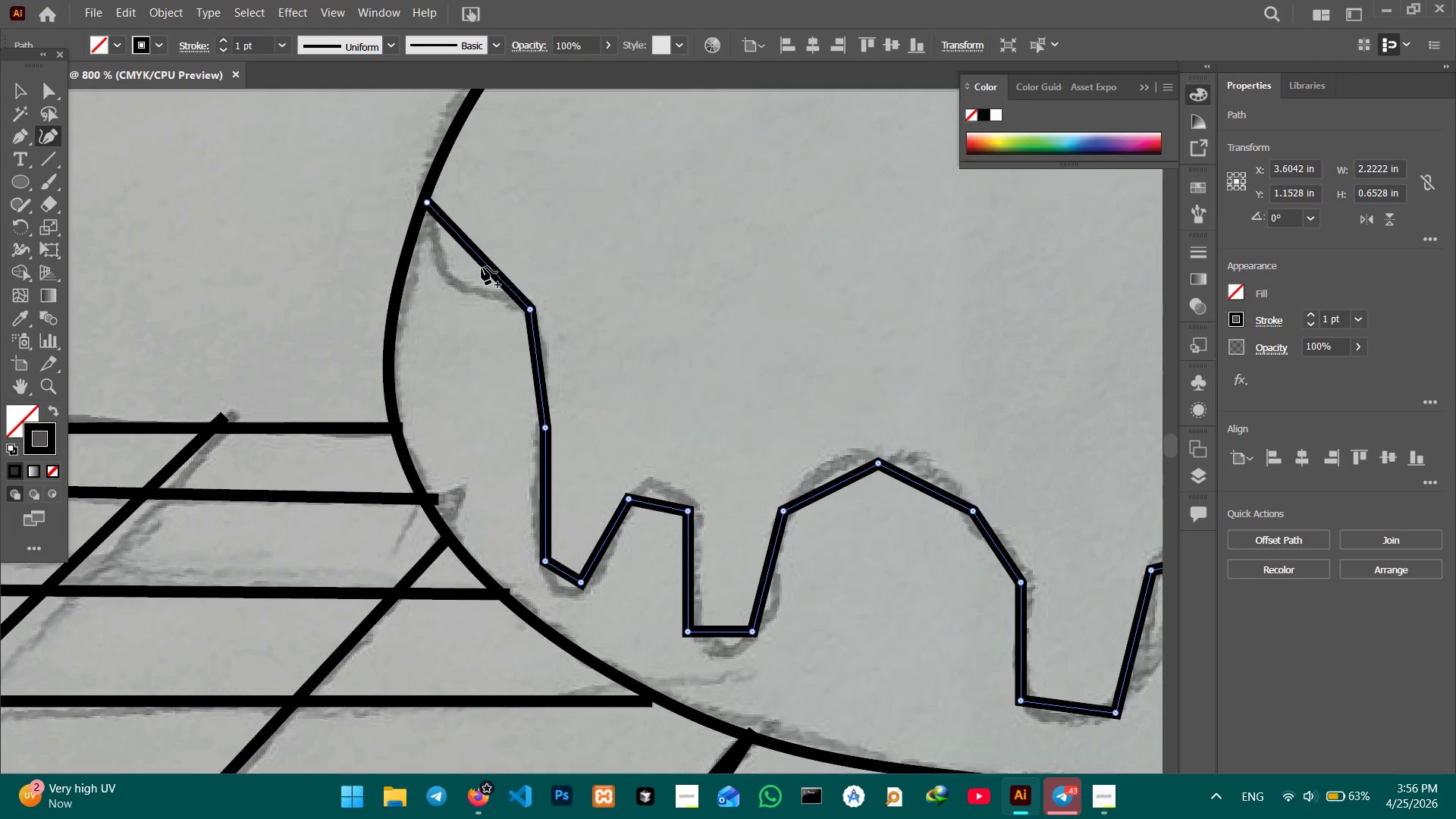 
left_click_drag(start_coordinate=[482, 265], to_coordinate=[457, 283])
 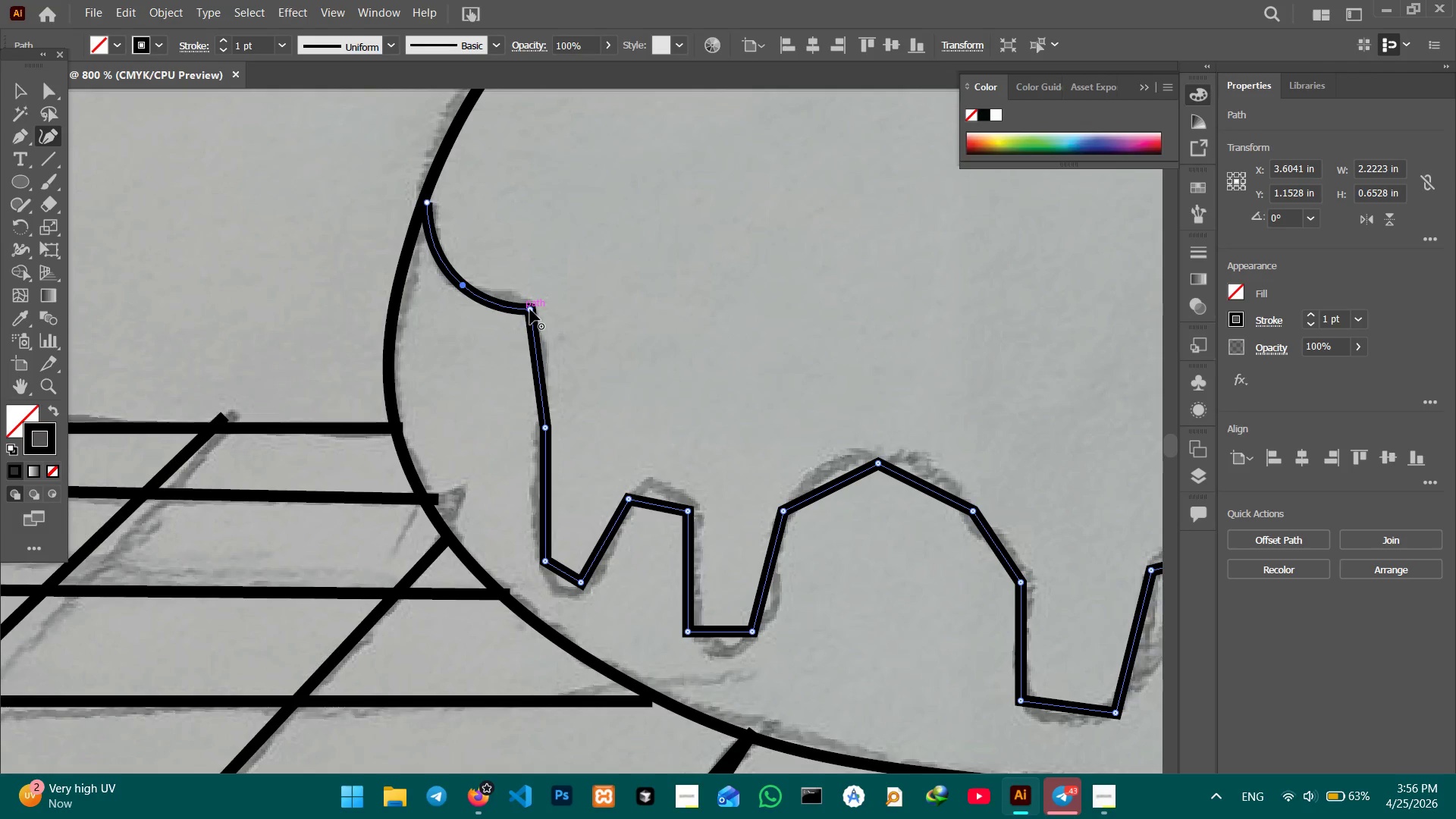 
left_click([530, 309])
 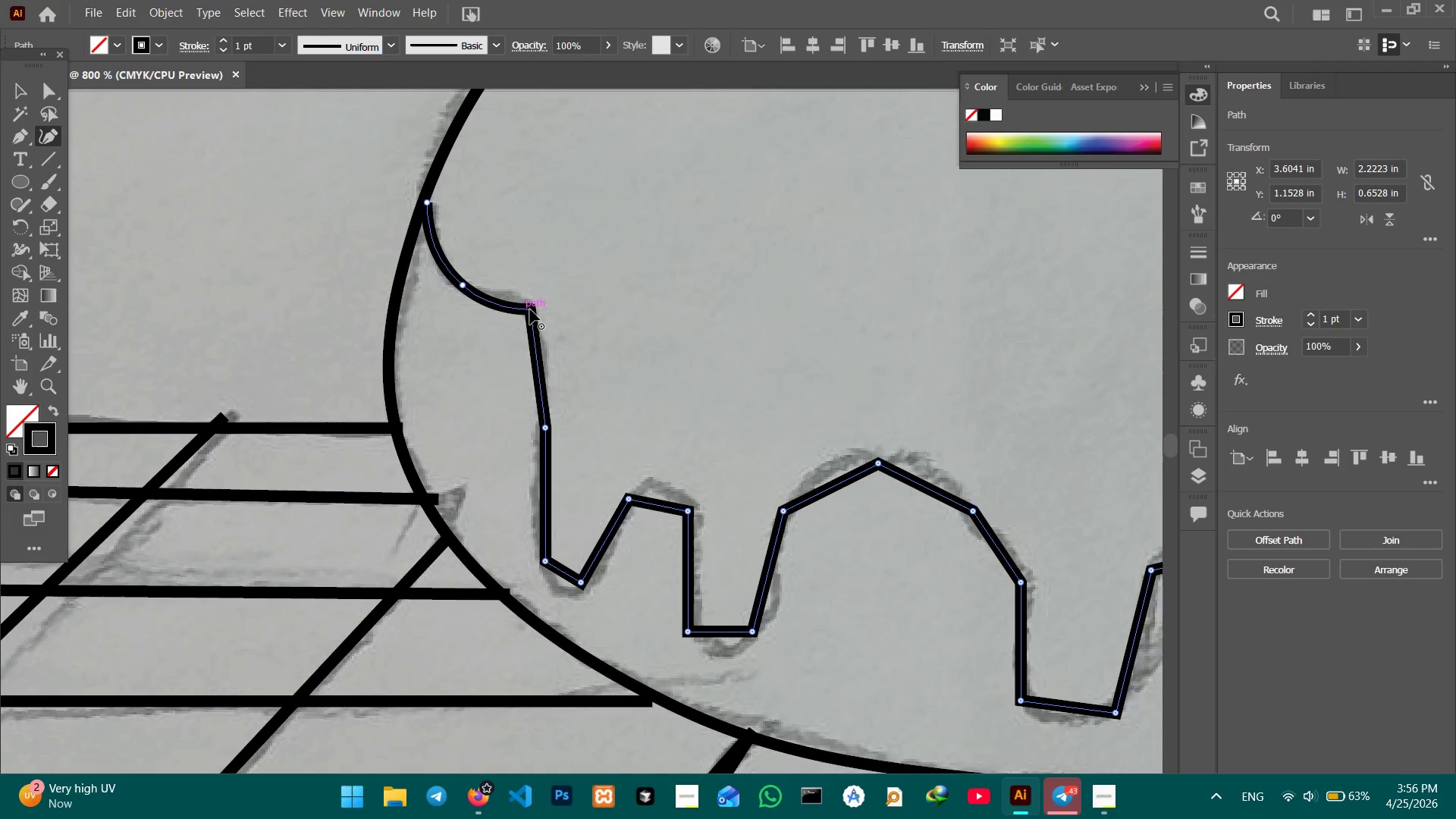 
key(Backspace)
 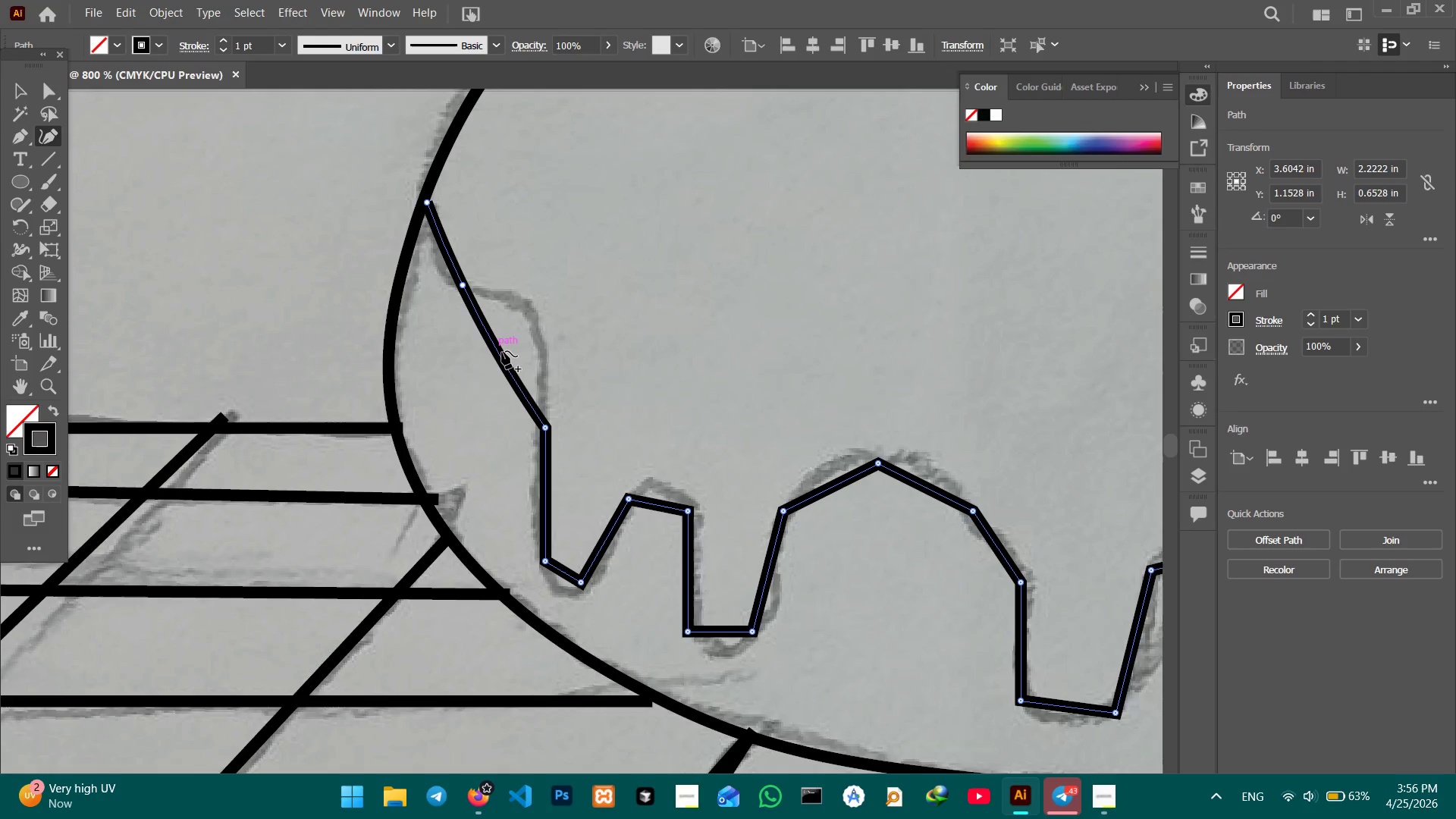 
left_click_drag(start_coordinate=[502, 351], to_coordinate=[531, 311])
 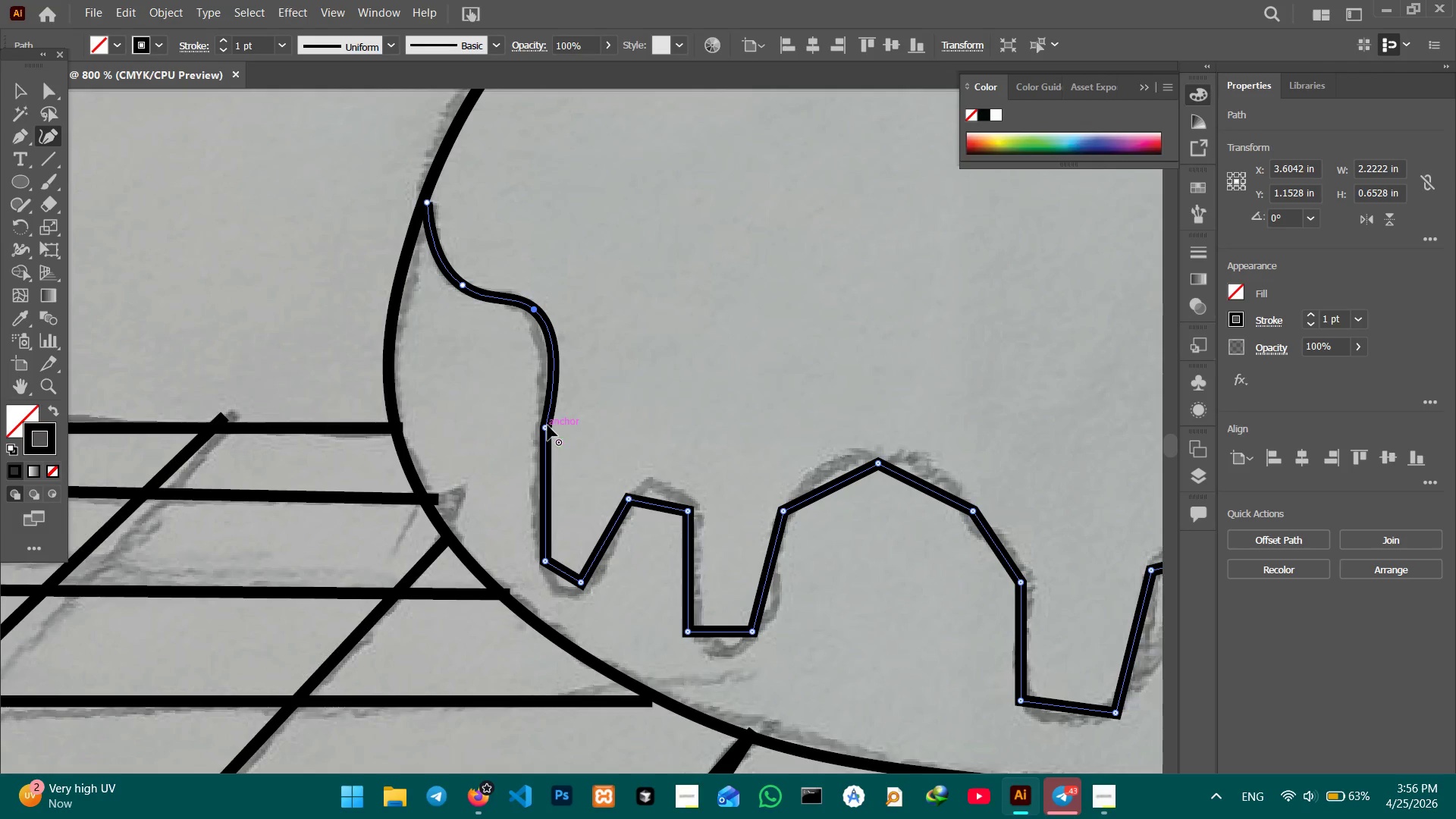 
left_click([548, 426])
 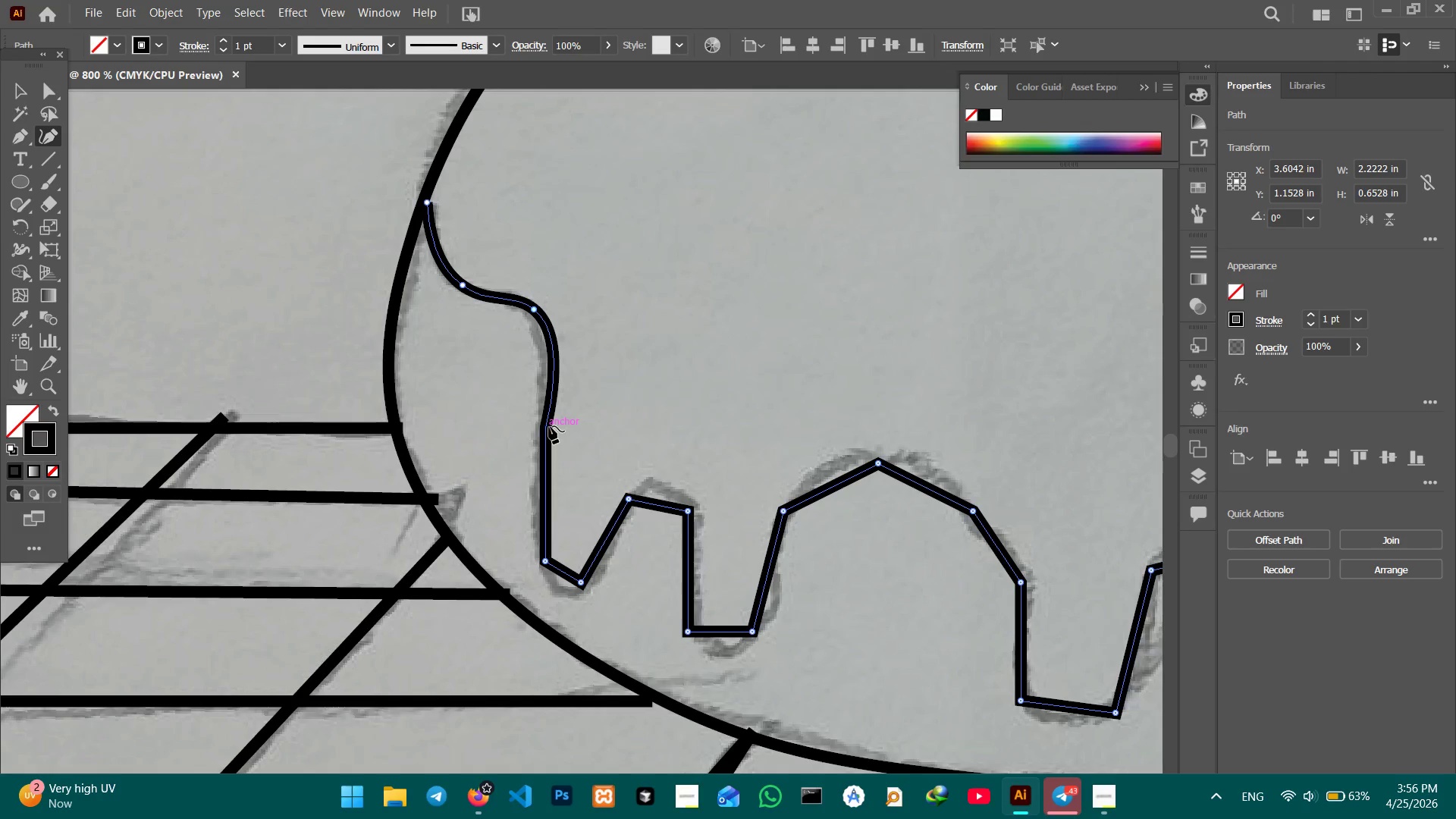 
key(Backspace)
 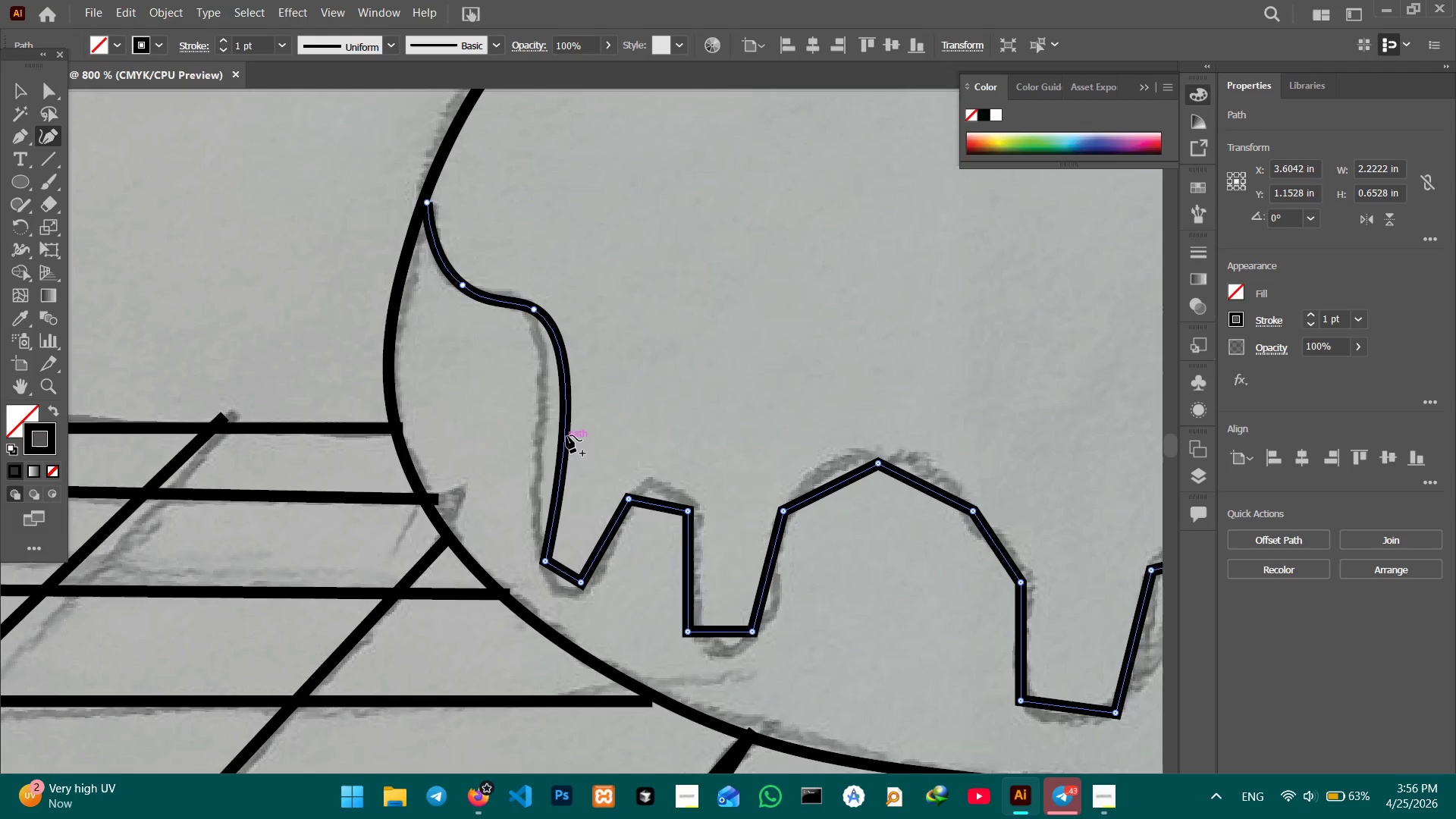 
left_click_drag(start_coordinate=[566, 435], to_coordinate=[541, 431])
 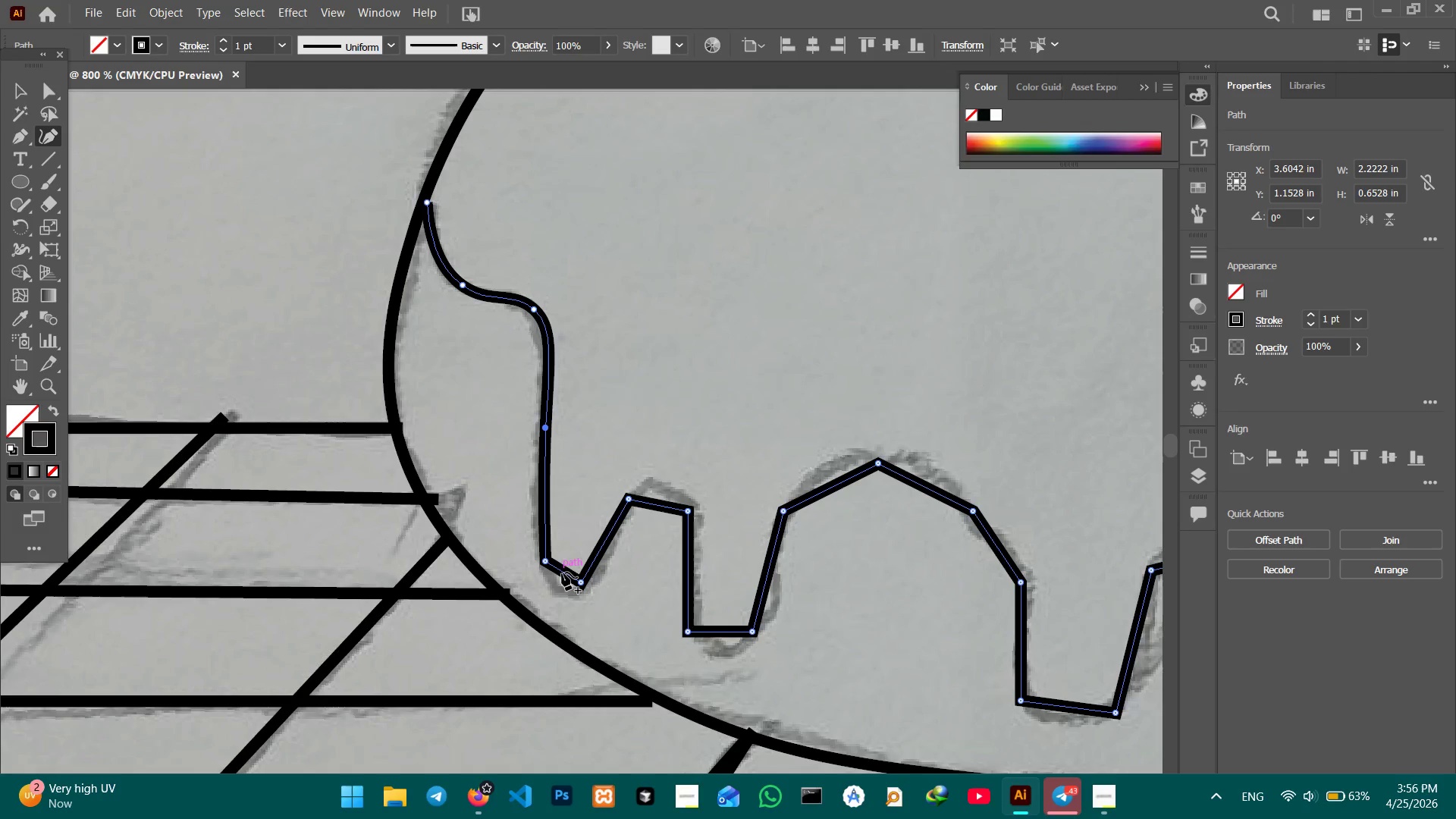 
left_click_drag(start_coordinate=[562, 573], to_coordinate=[558, 587])
 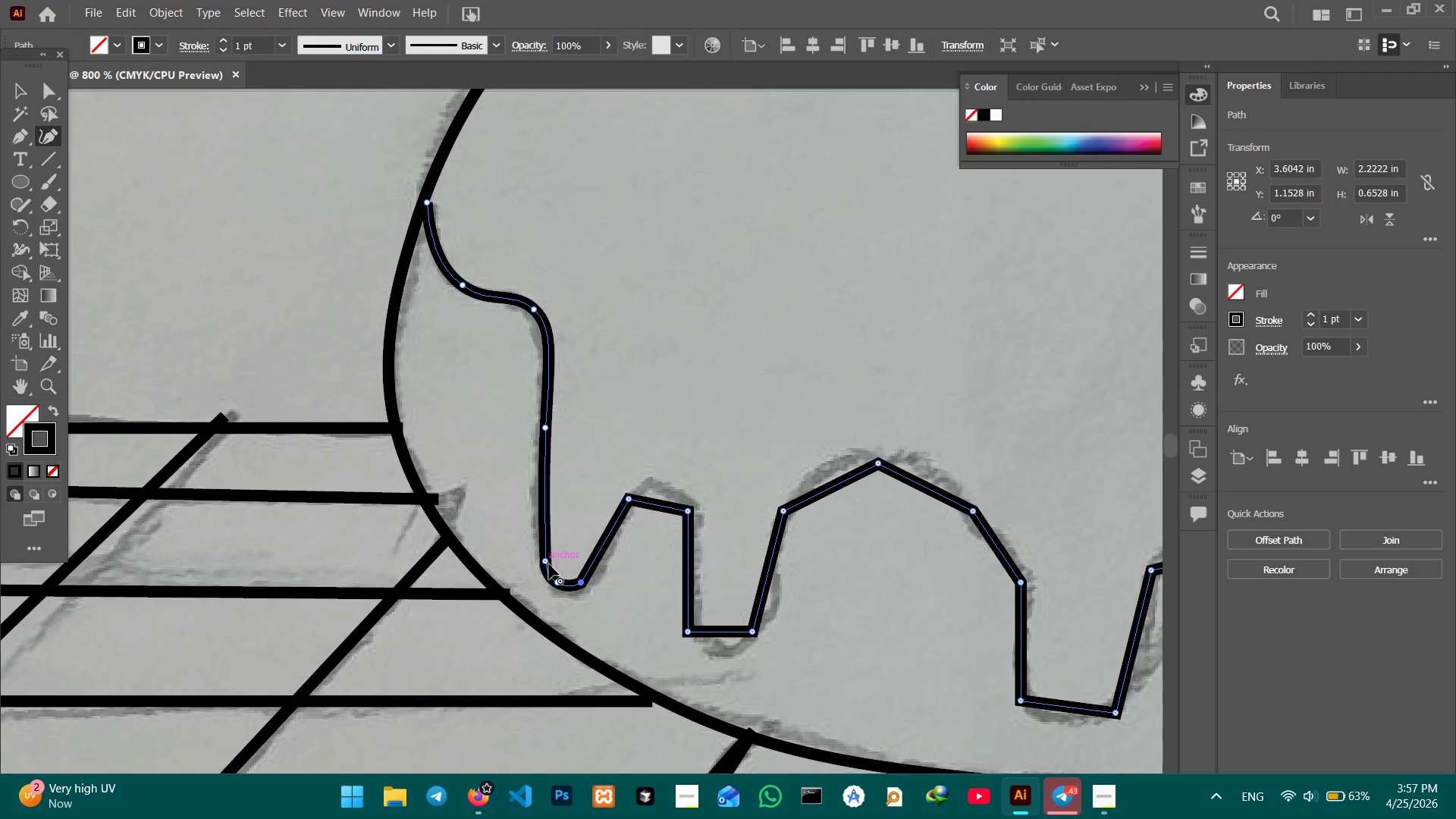 
left_click([549, 564])
 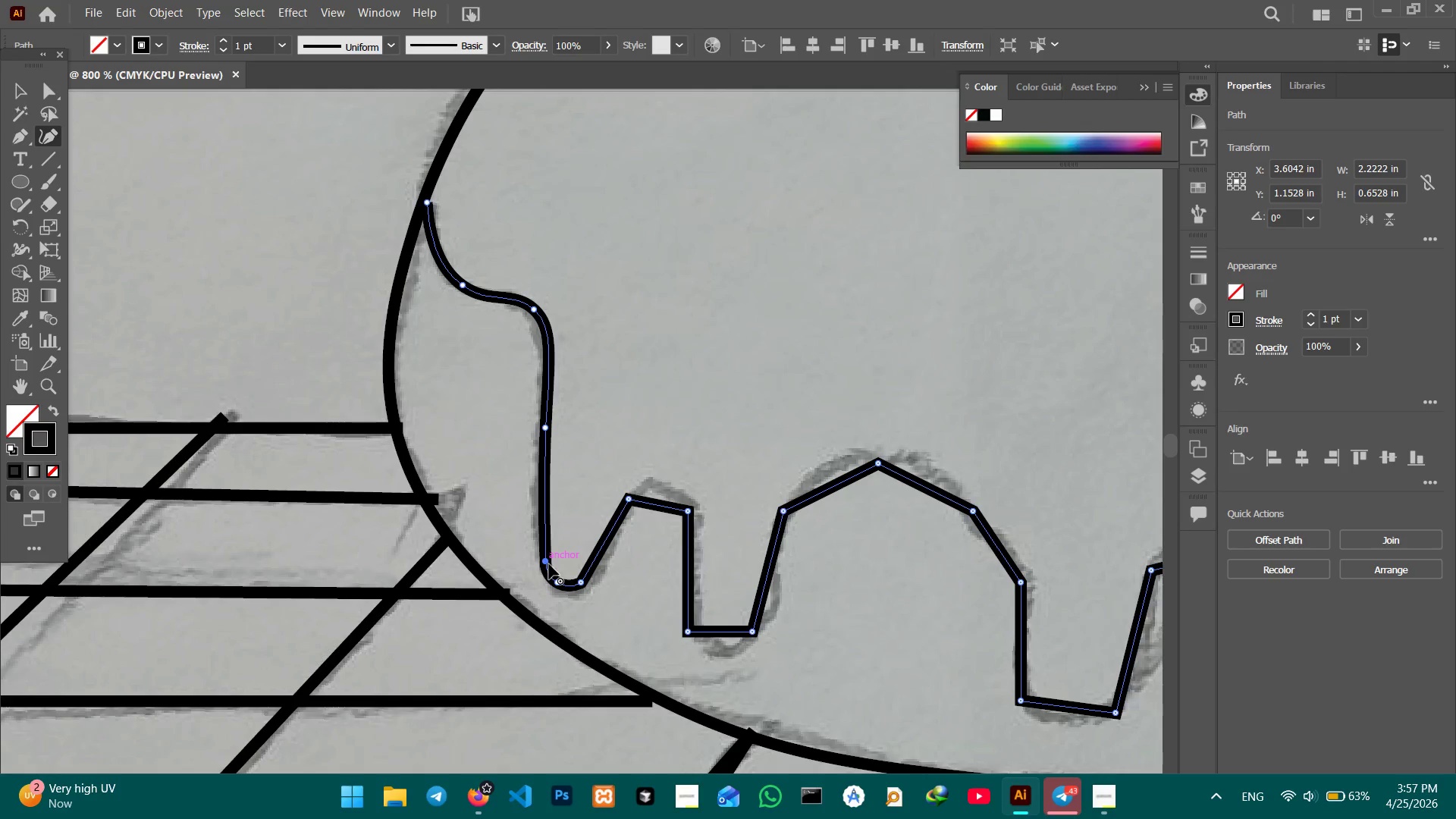 
key(Backspace)
 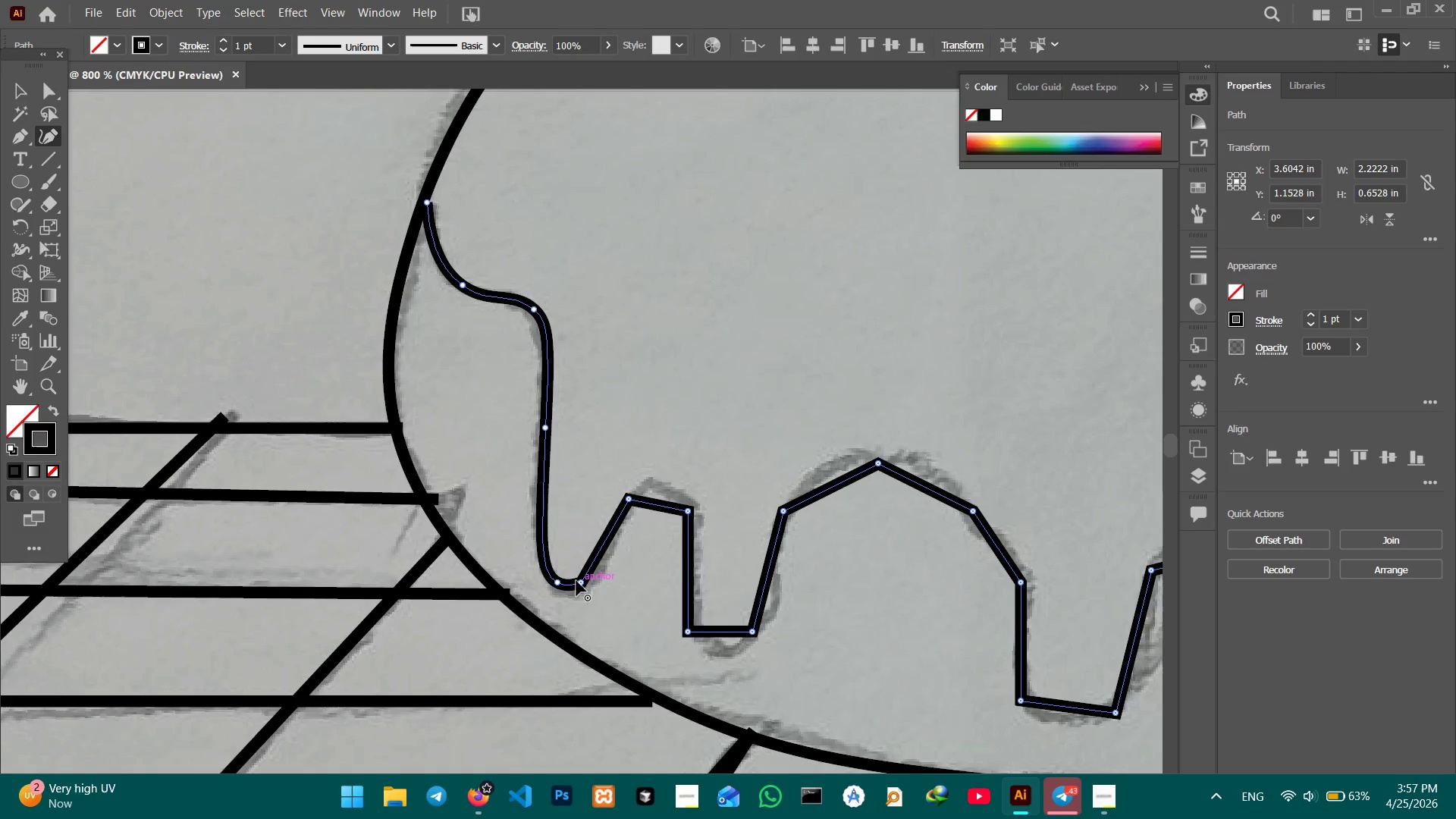 
left_click([577, 582])
 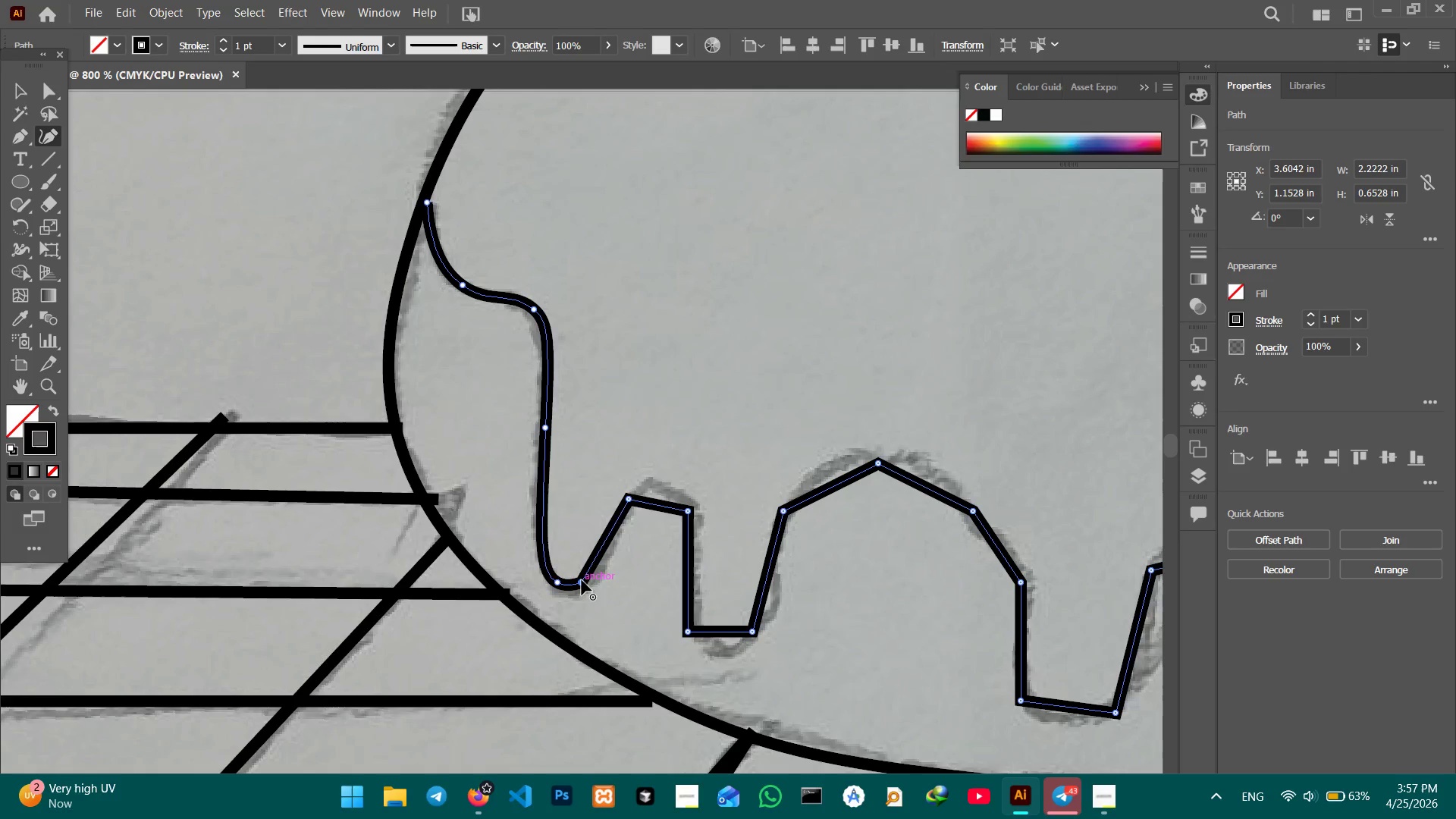 
key(Backspace)
 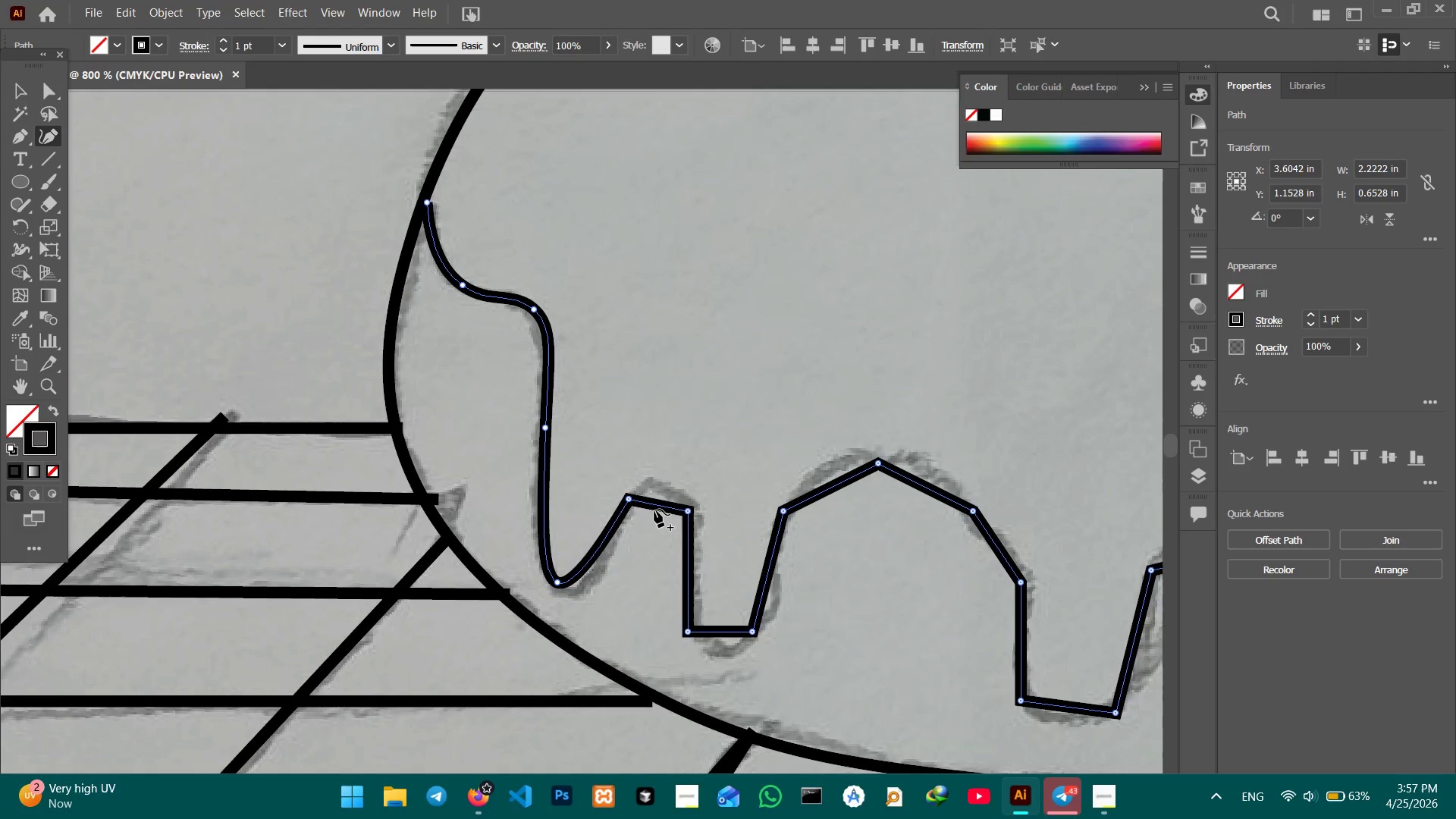 
left_click_drag(start_coordinate=[655, 508], to_coordinate=[666, 488])
 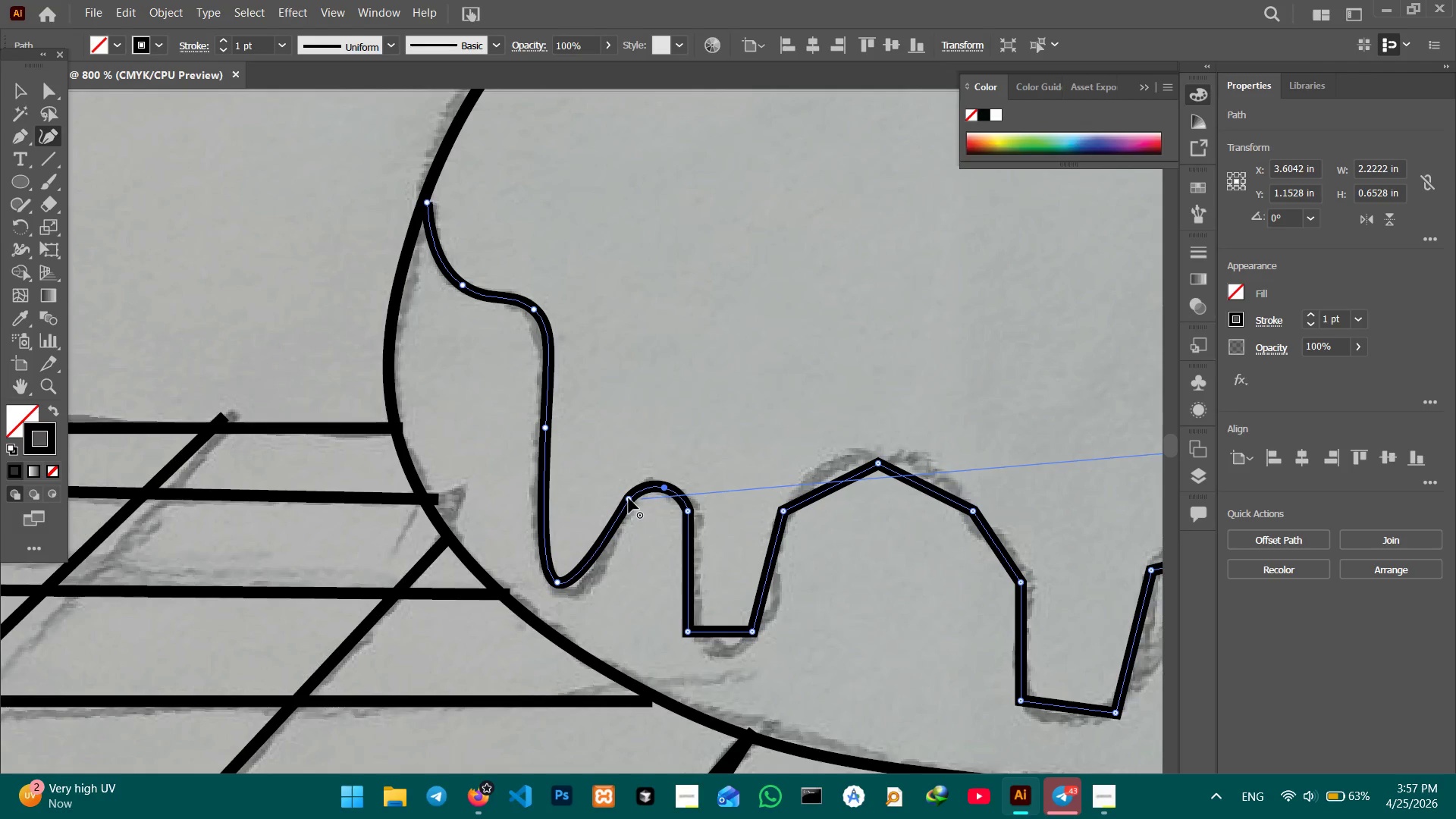 
left_click([629, 498])
 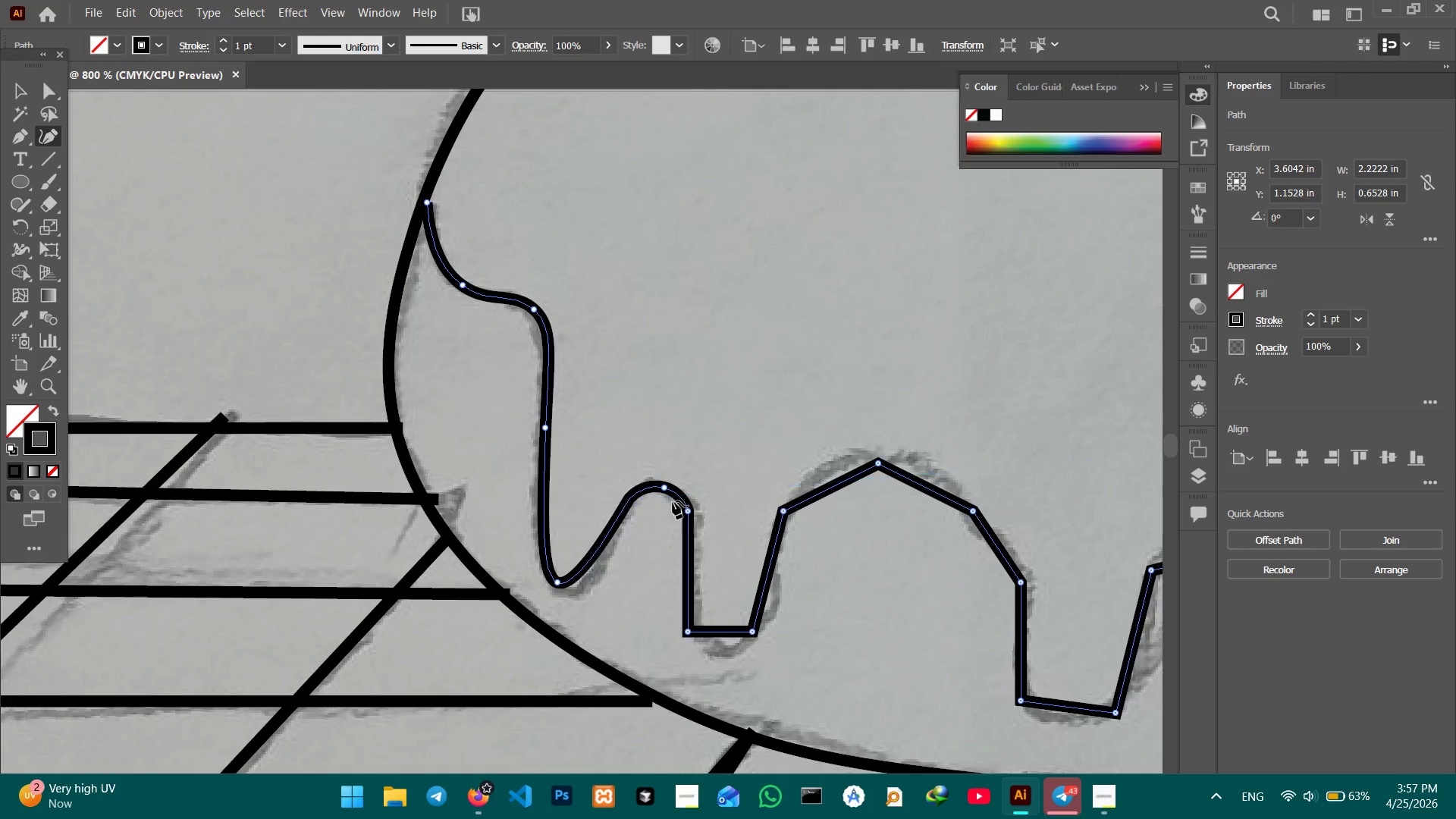 
key(Backspace)
 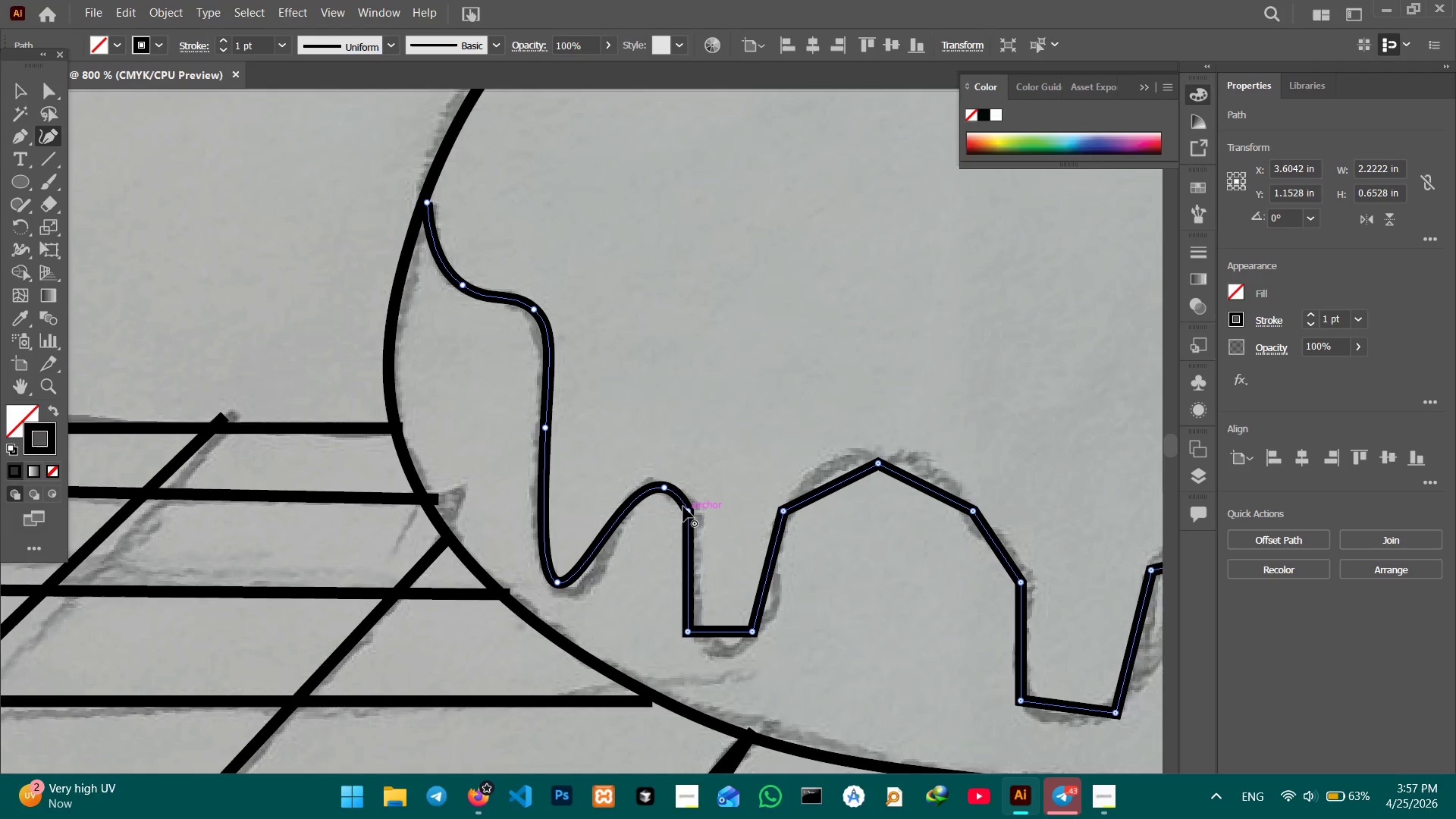 
left_click([683, 507])
 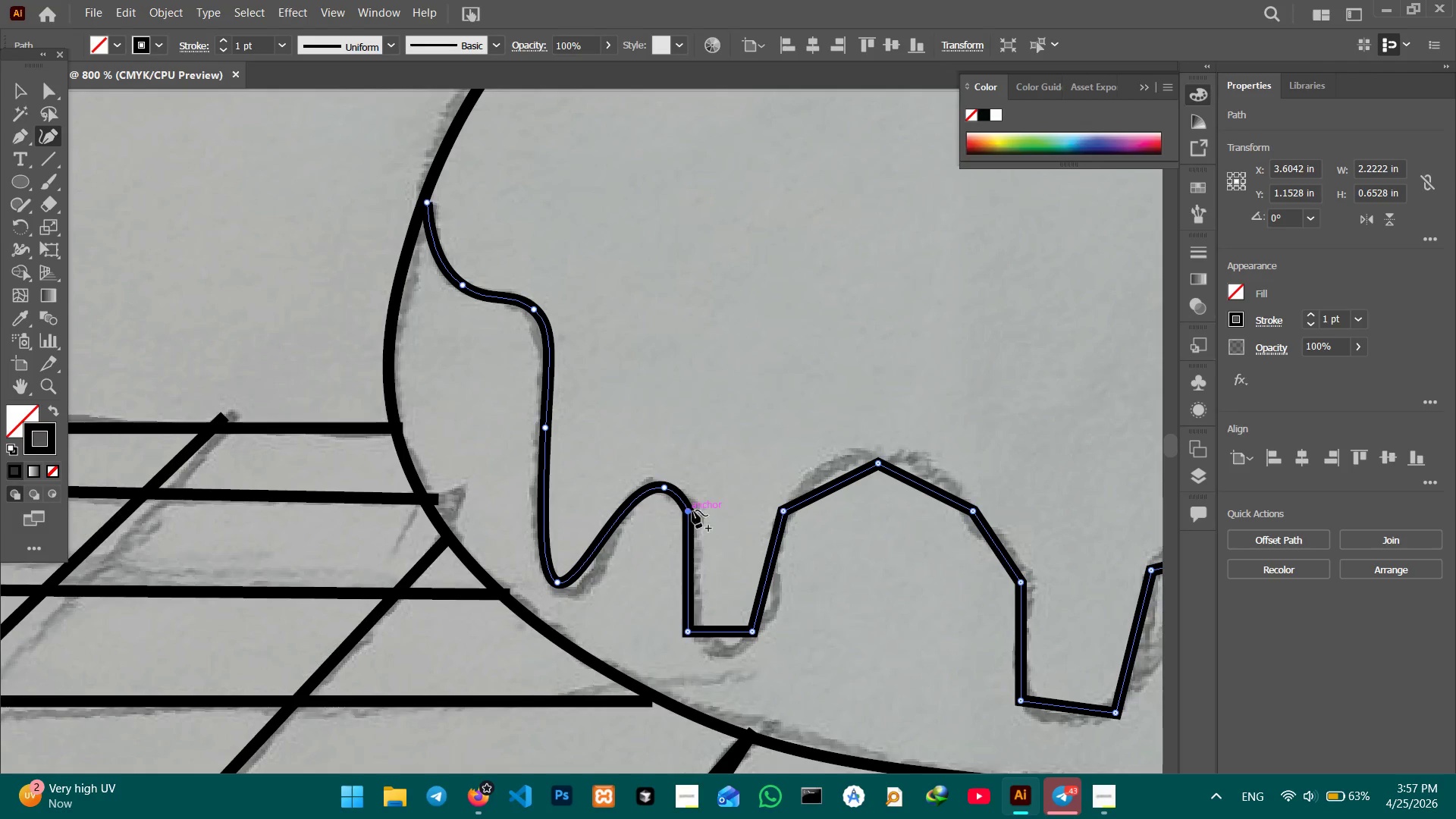 
key(Backspace)
 